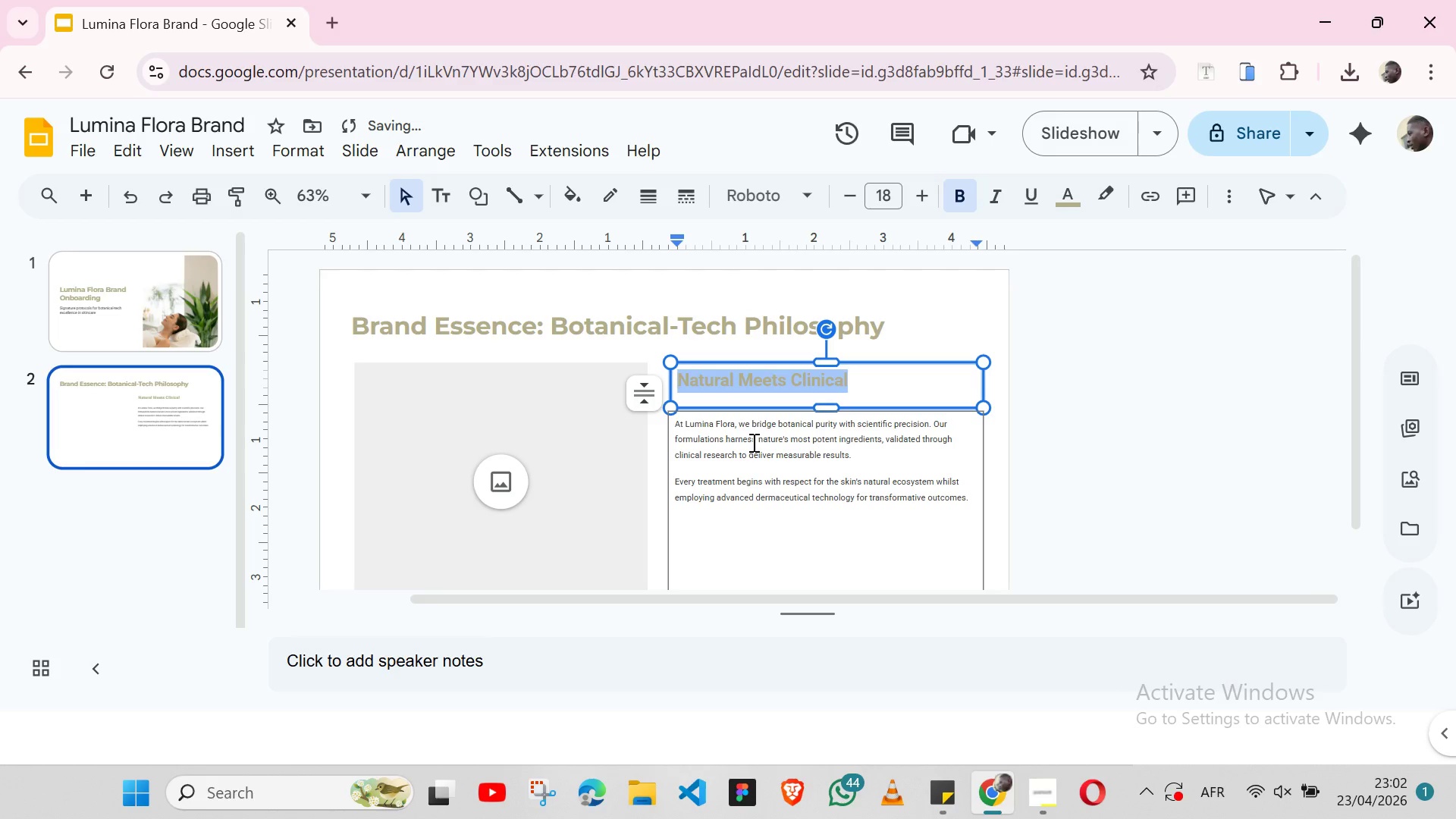 
double_click([752, 442])
 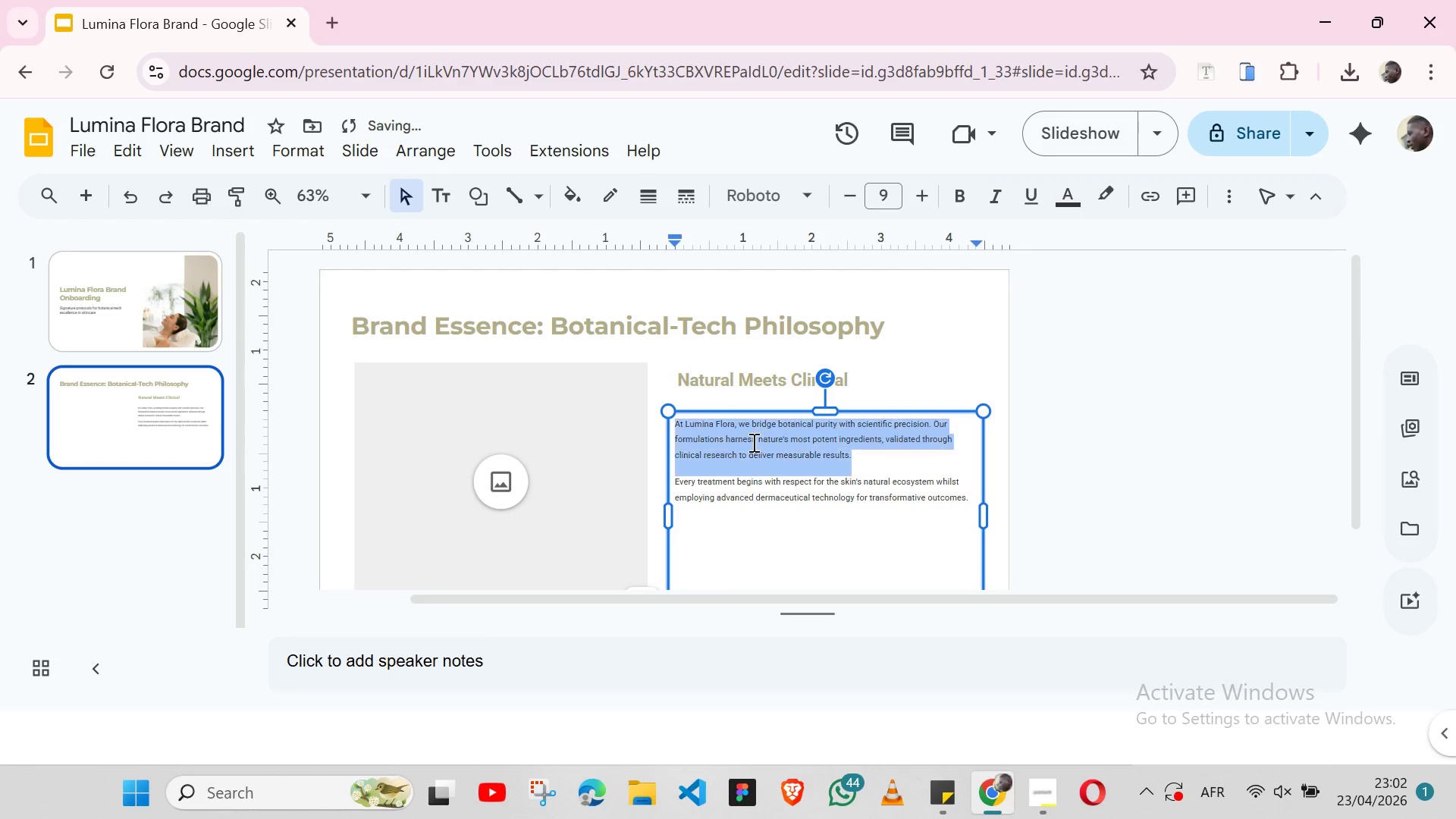 
triple_click([752, 442])
 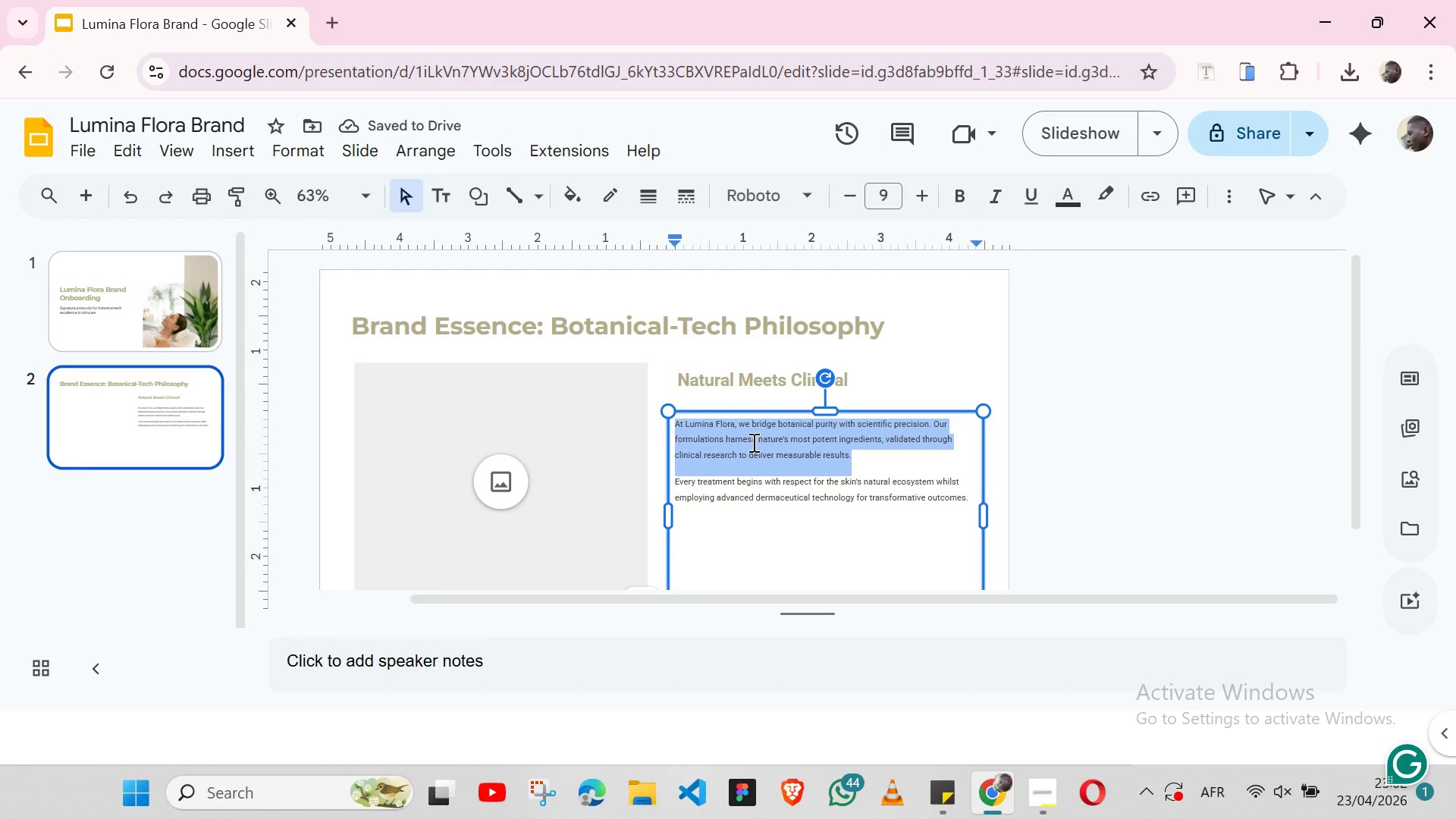 
key(Shift+ArrowDown)
 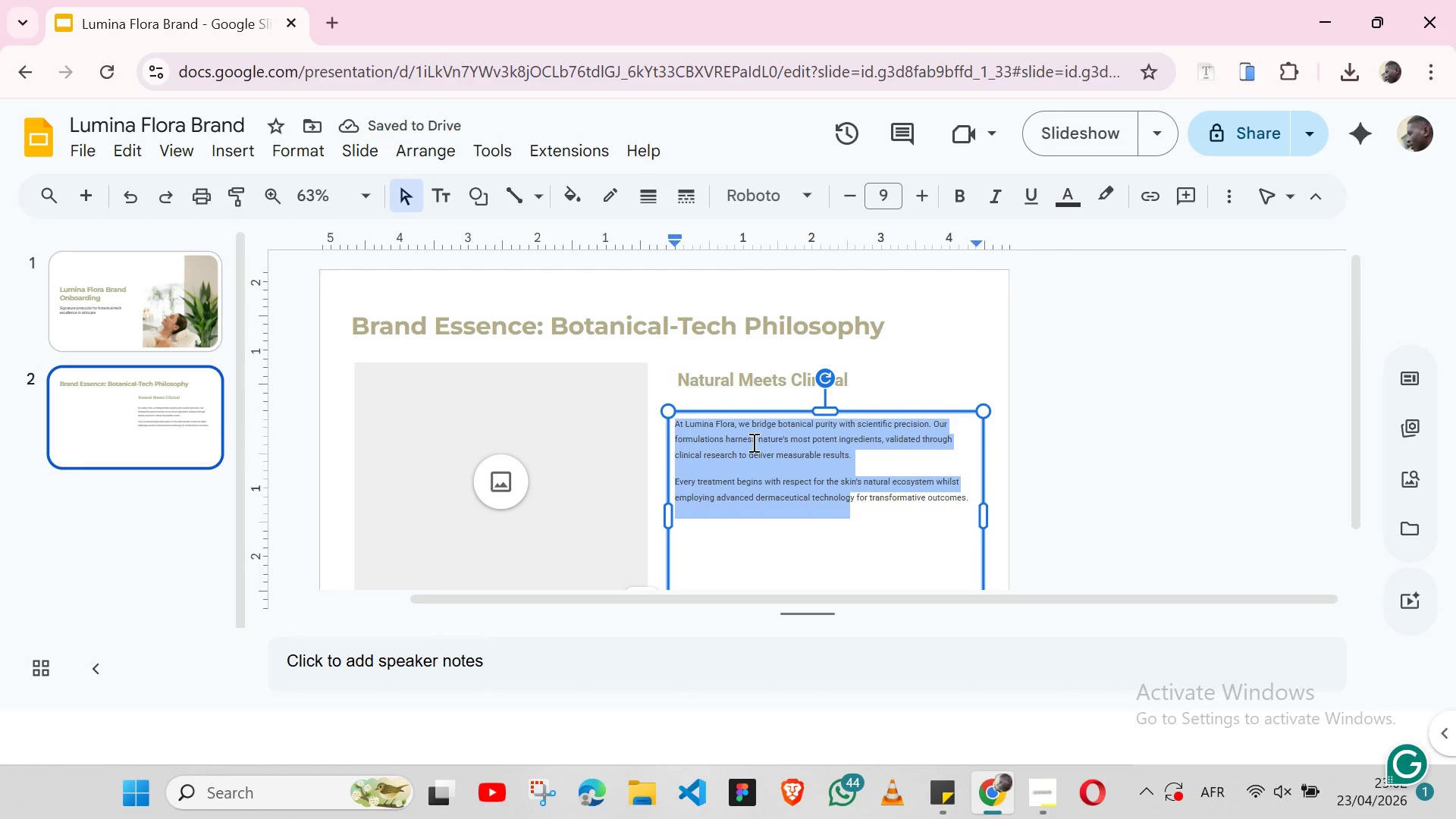 
key(Shift+ArrowDown)
 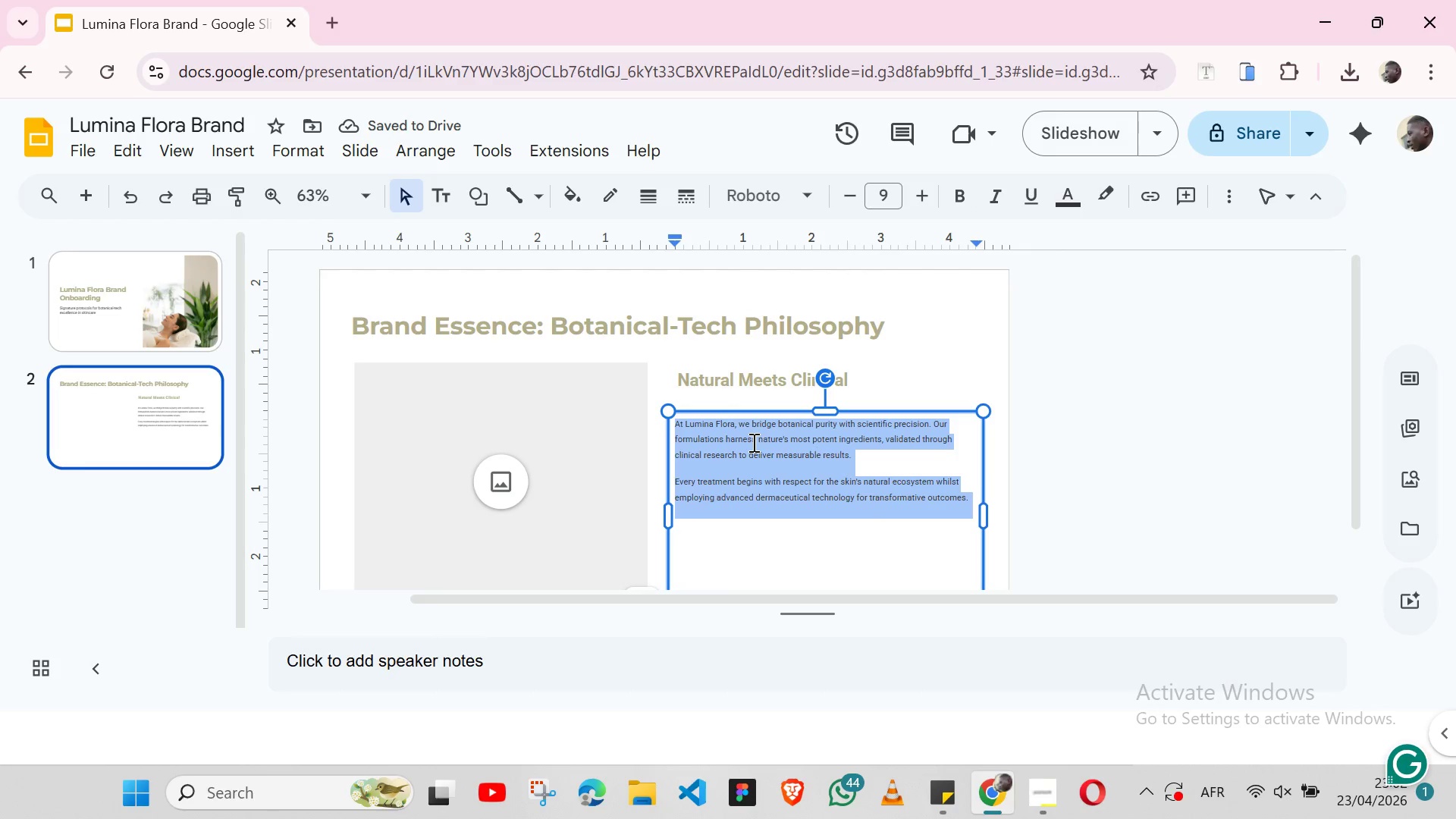 
key(Shift+ArrowDown)
 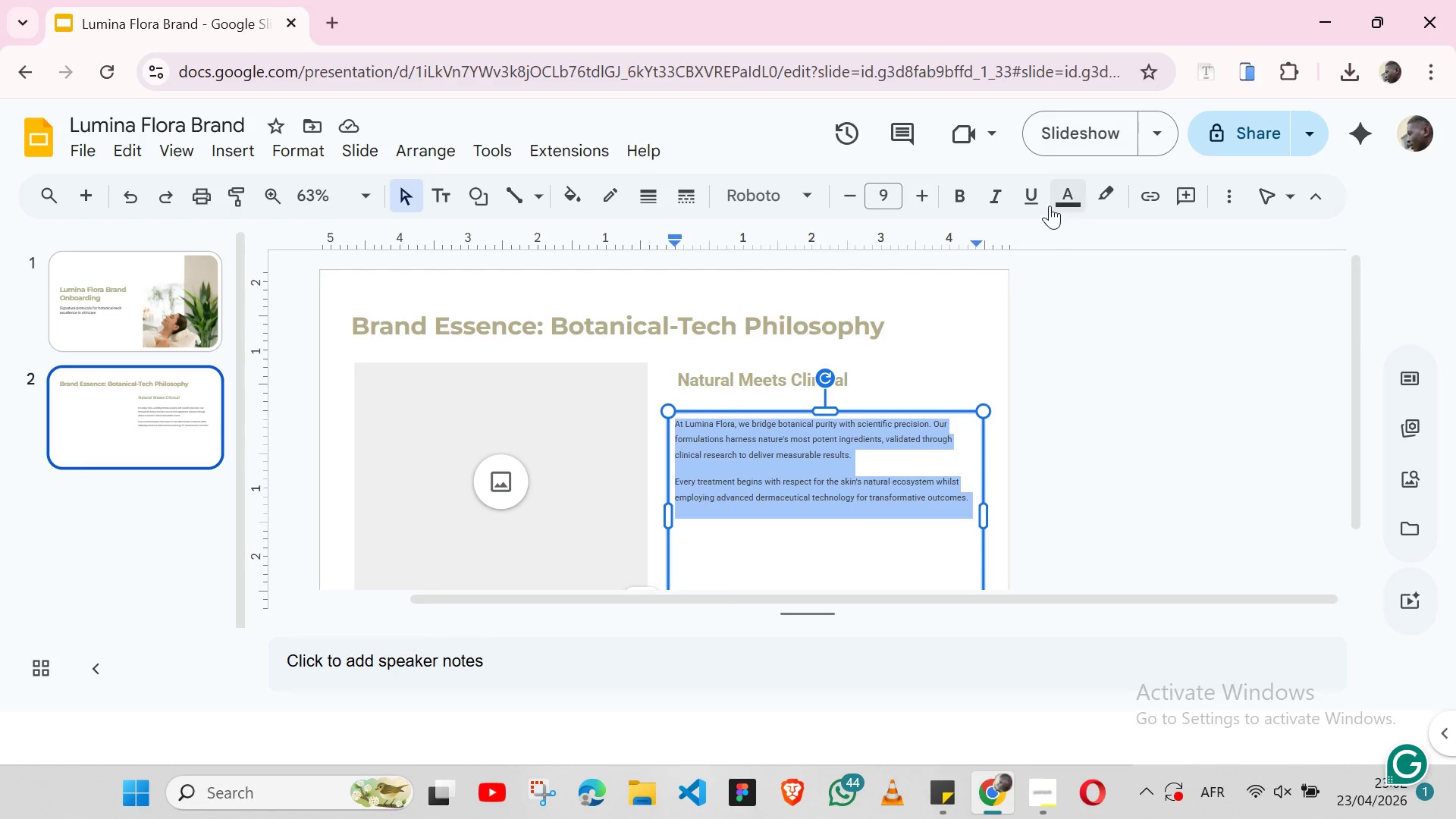 
left_click([1053, 204])
 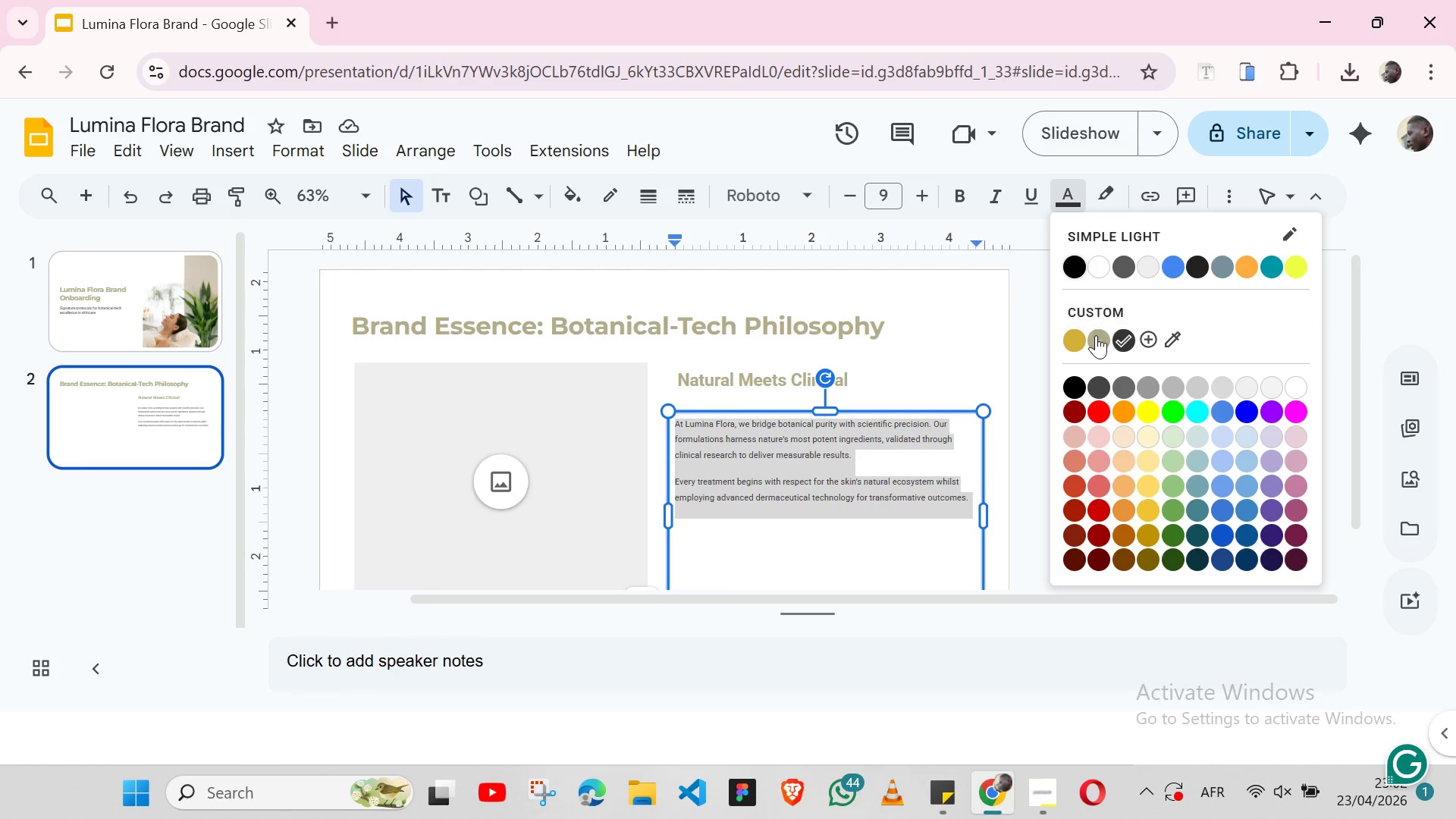 
left_click([1096, 335])
 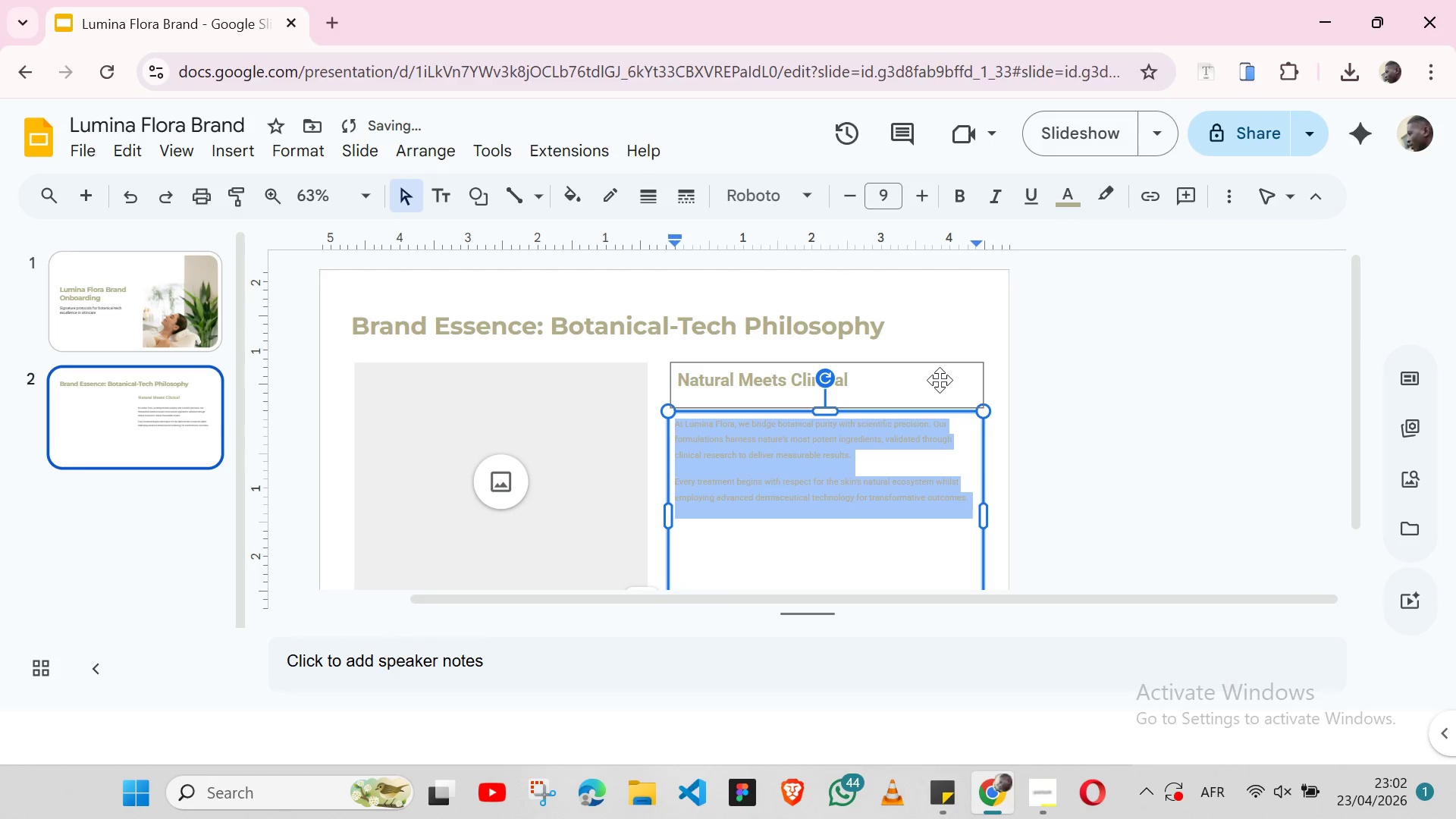 
left_click([940, 380])
 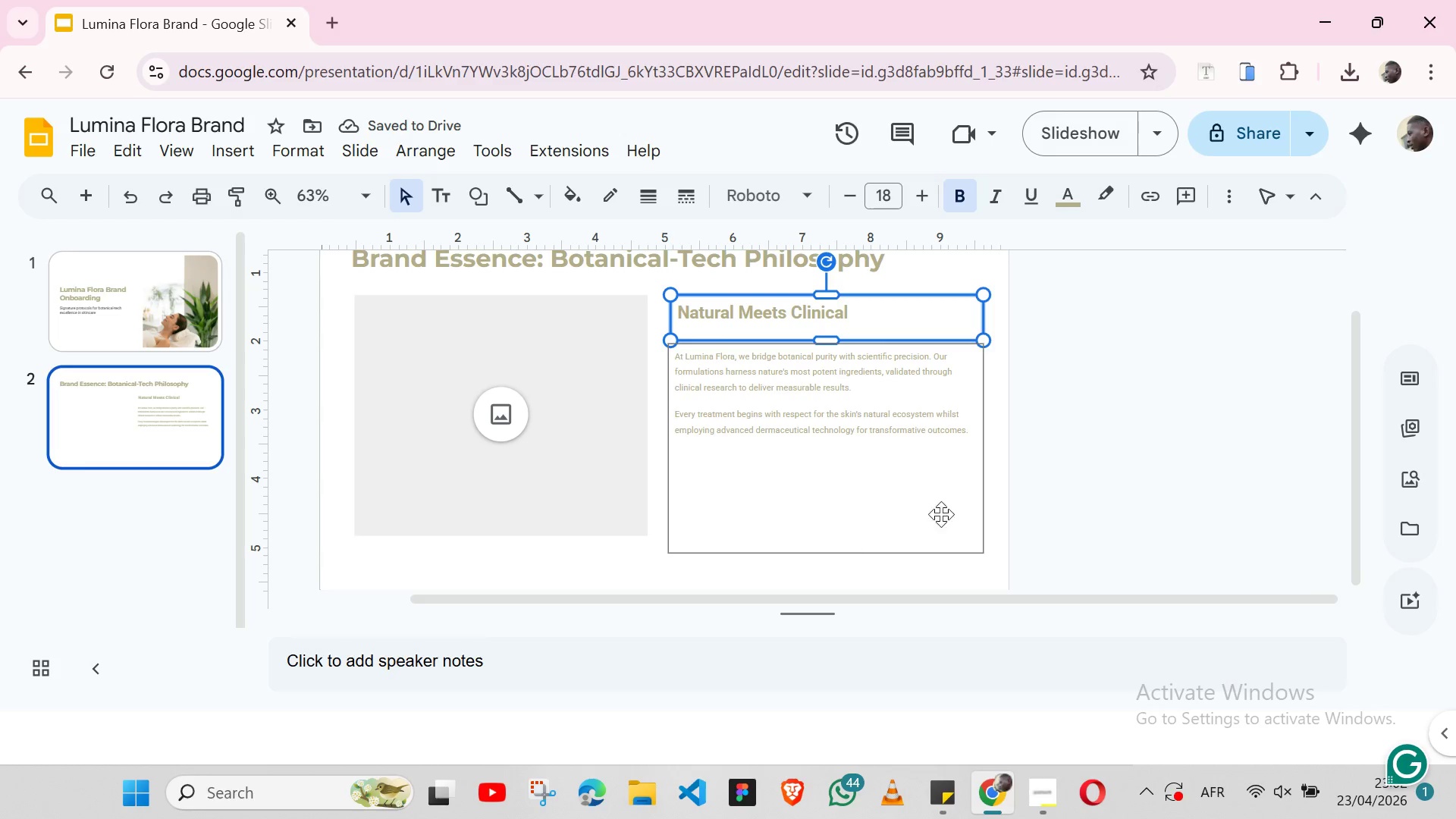 
left_click([1052, 509])
 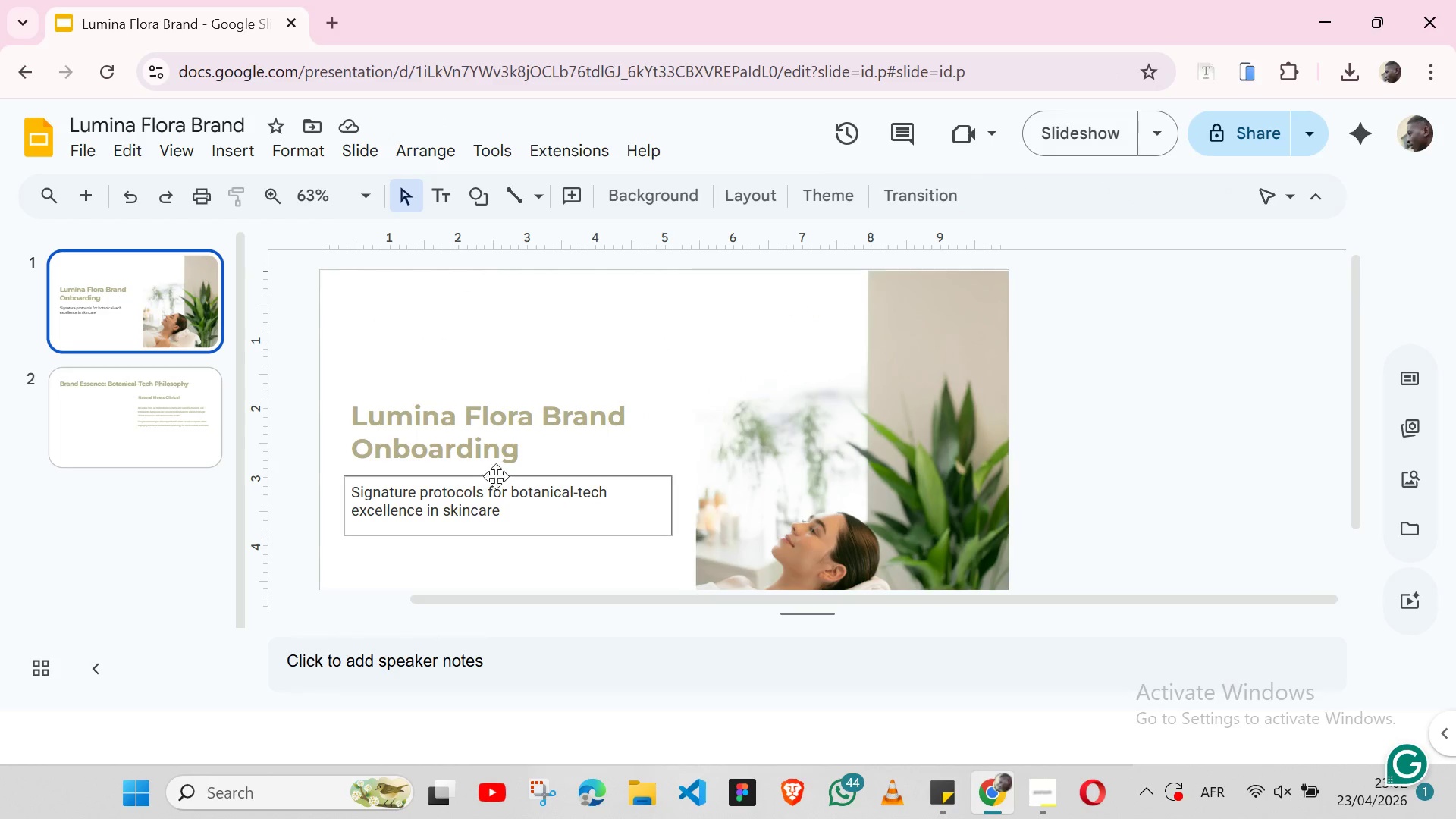 
double_click([439, 509])
 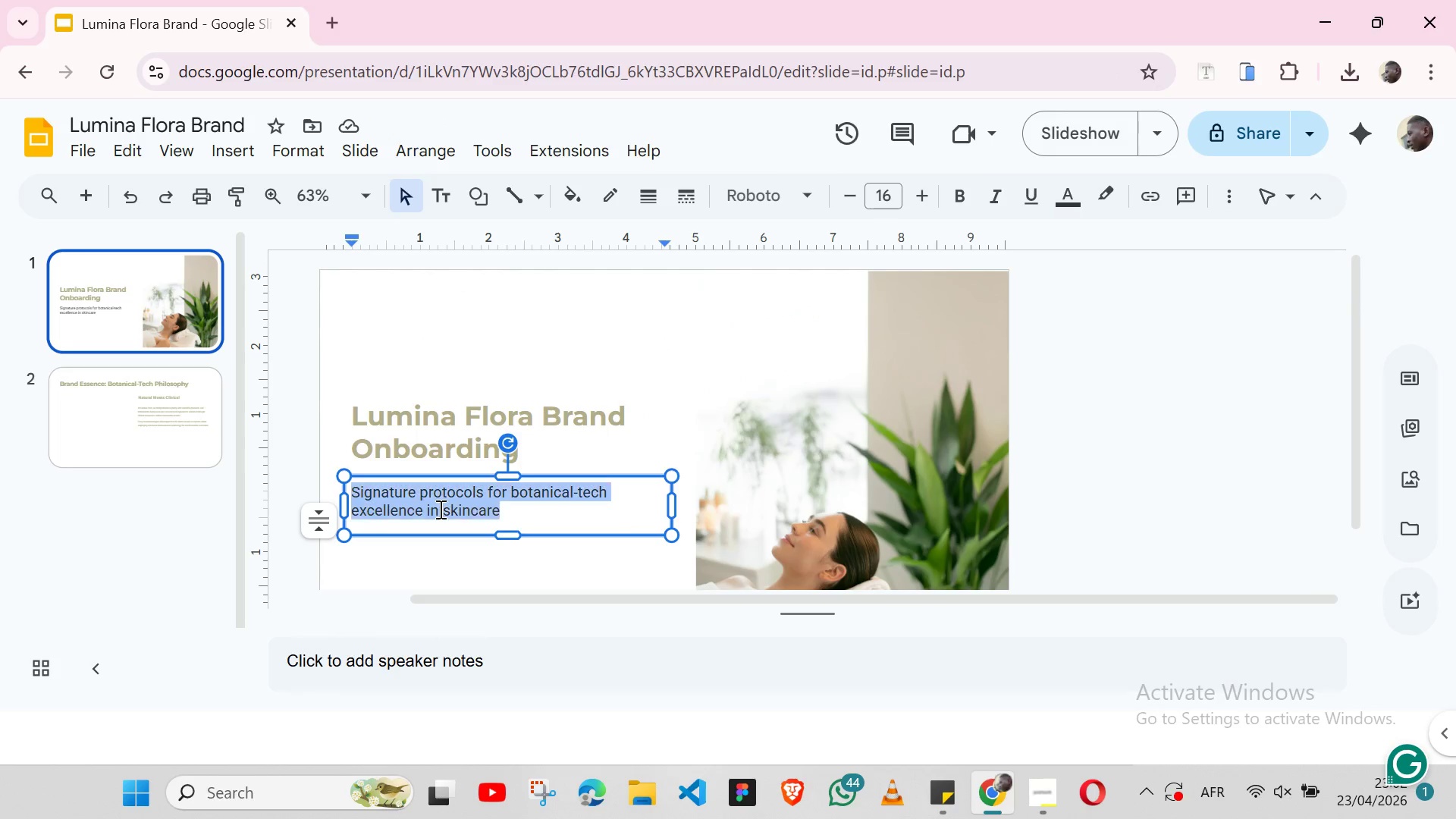 
triple_click([439, 509])
 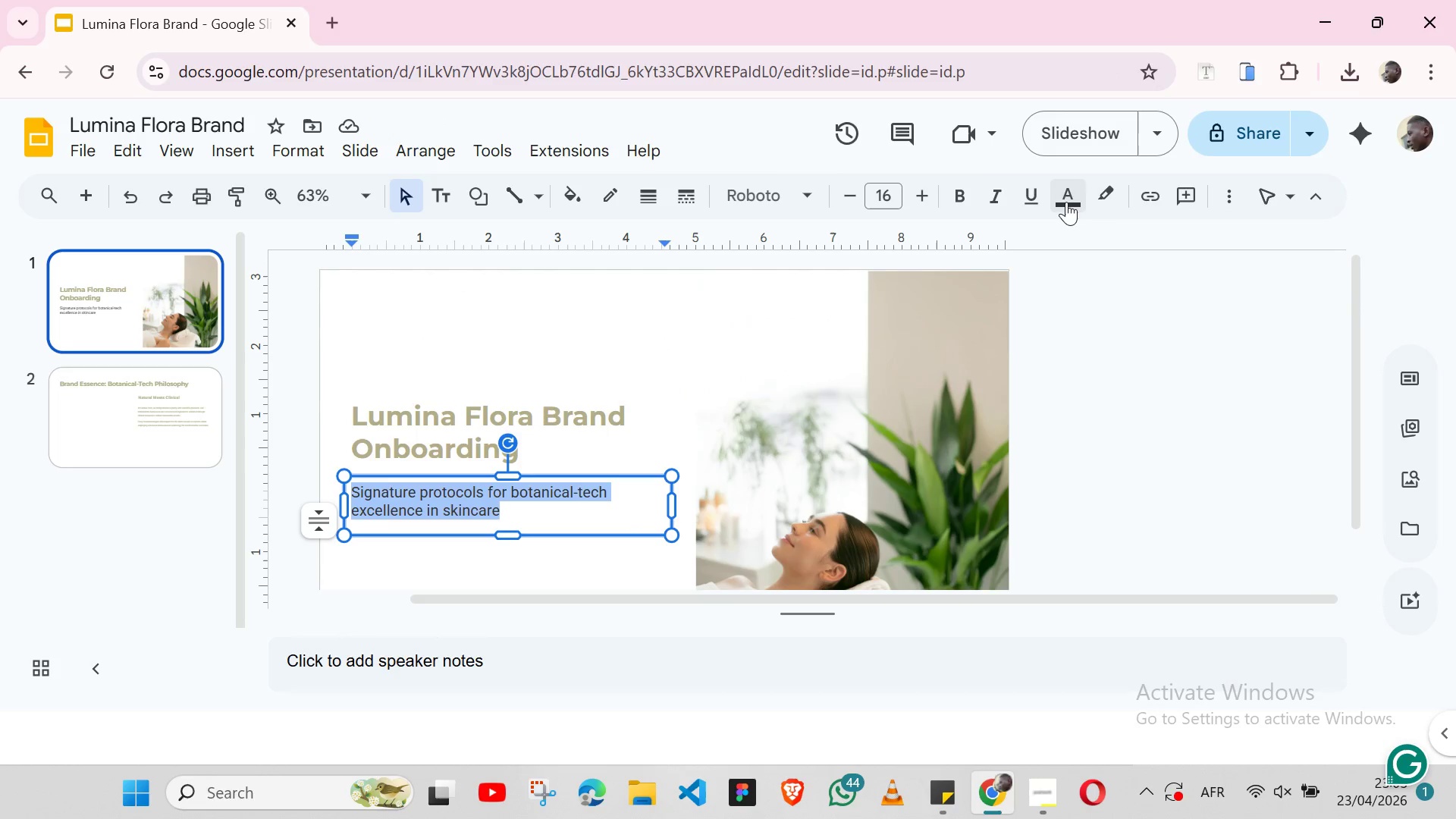 
left_click([1066, 199])
 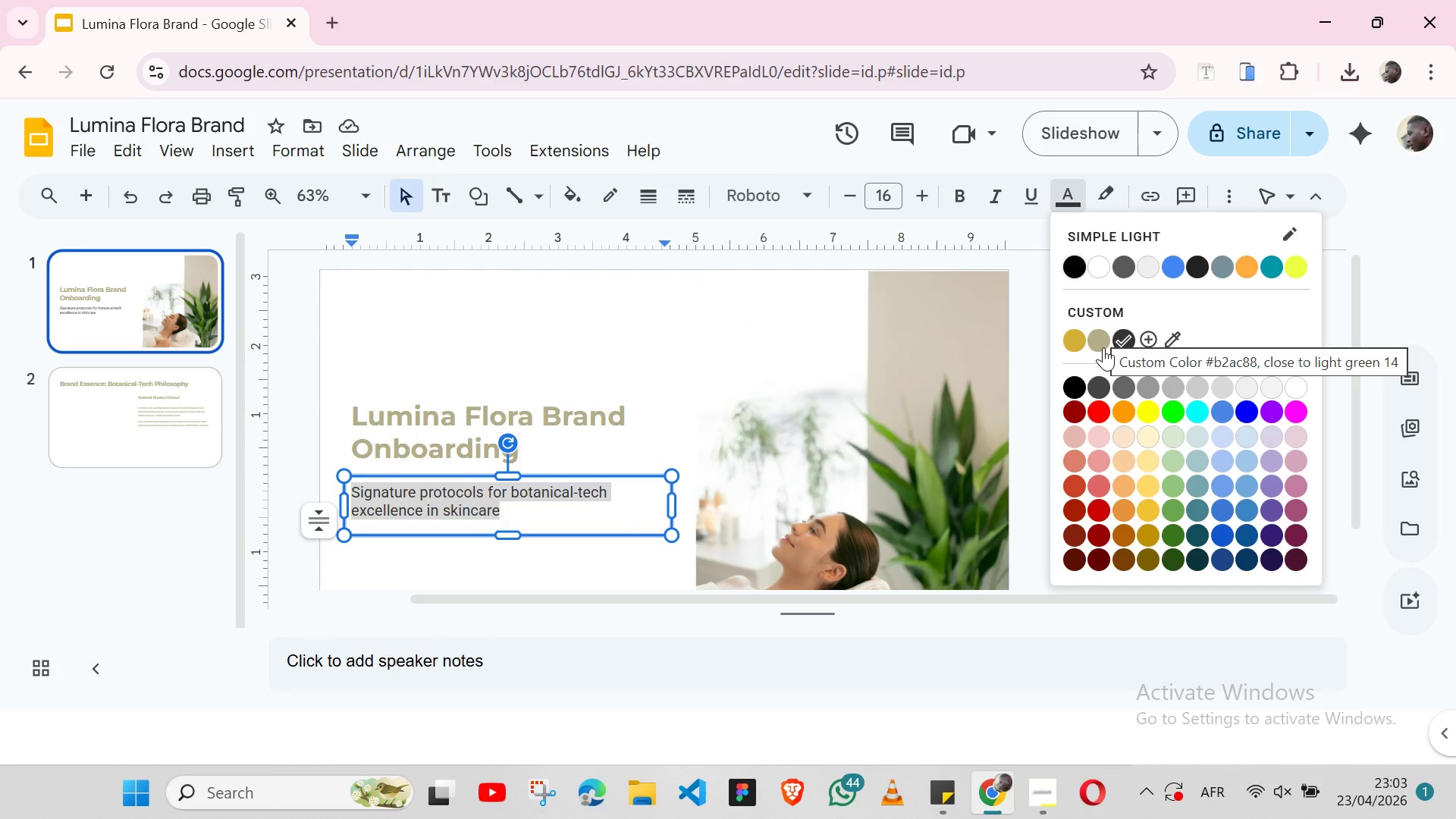 
left_click([1103, 347])
 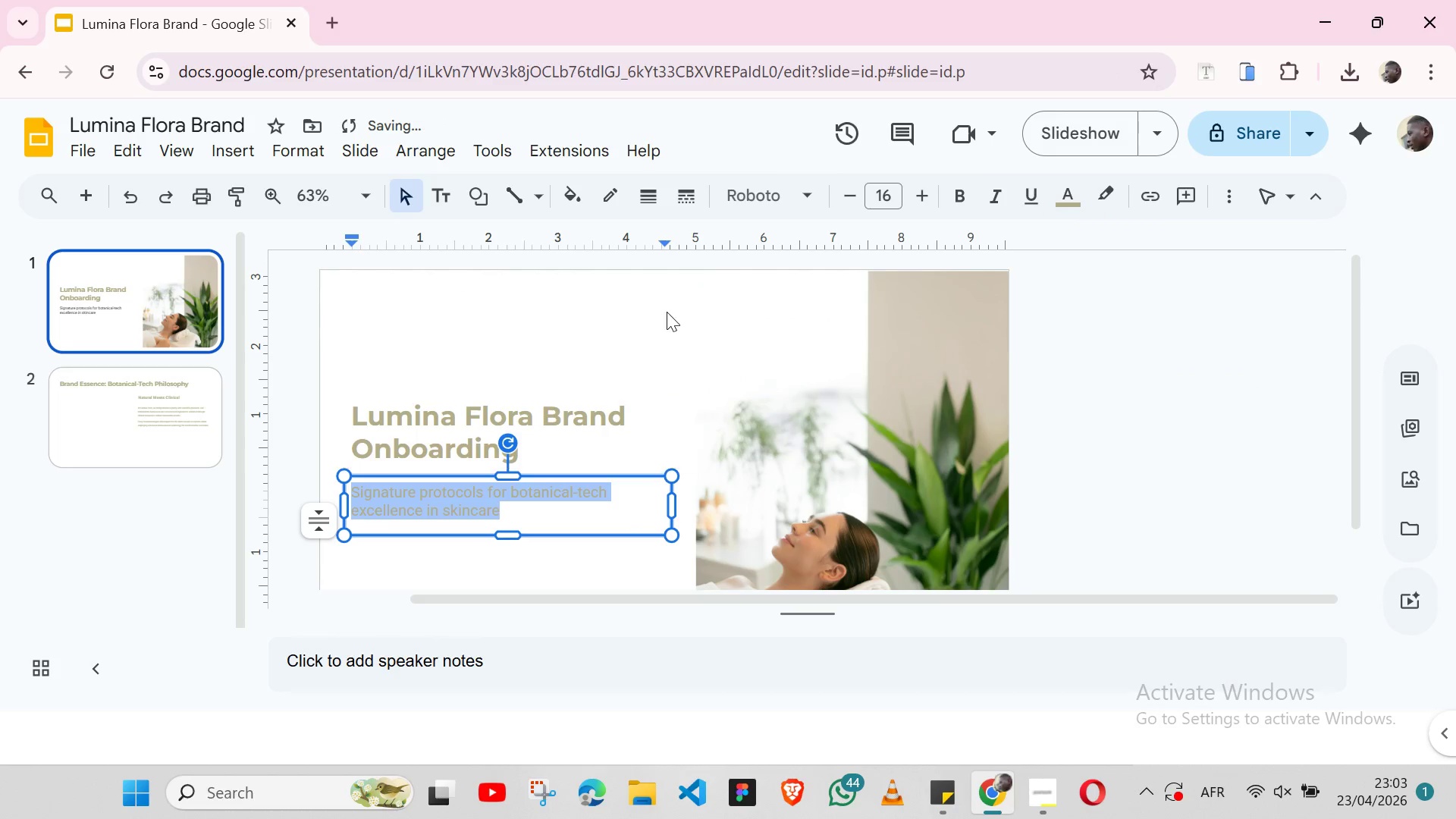 
left_click([667, 312])
 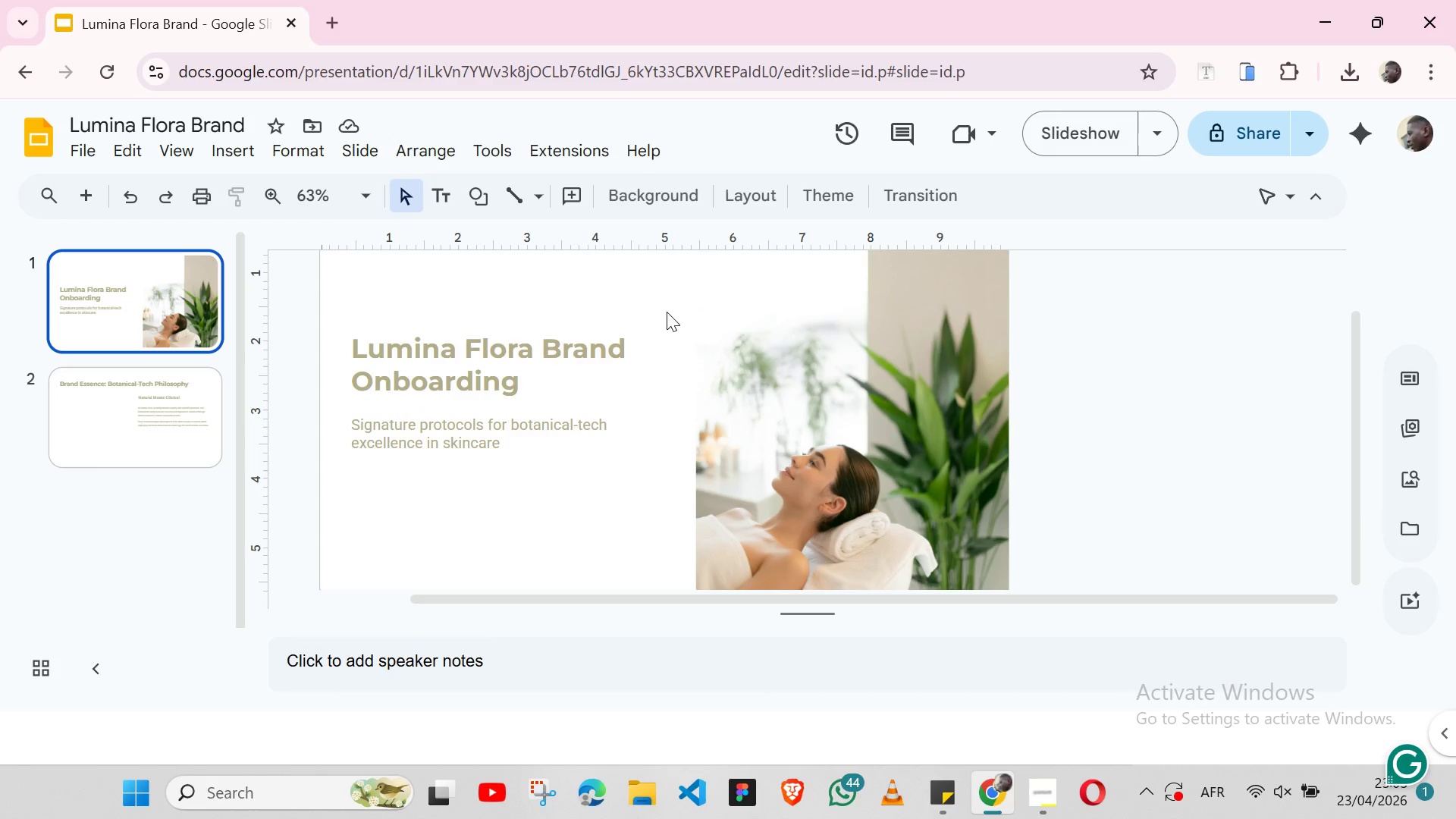 
left_click([173, 418])
 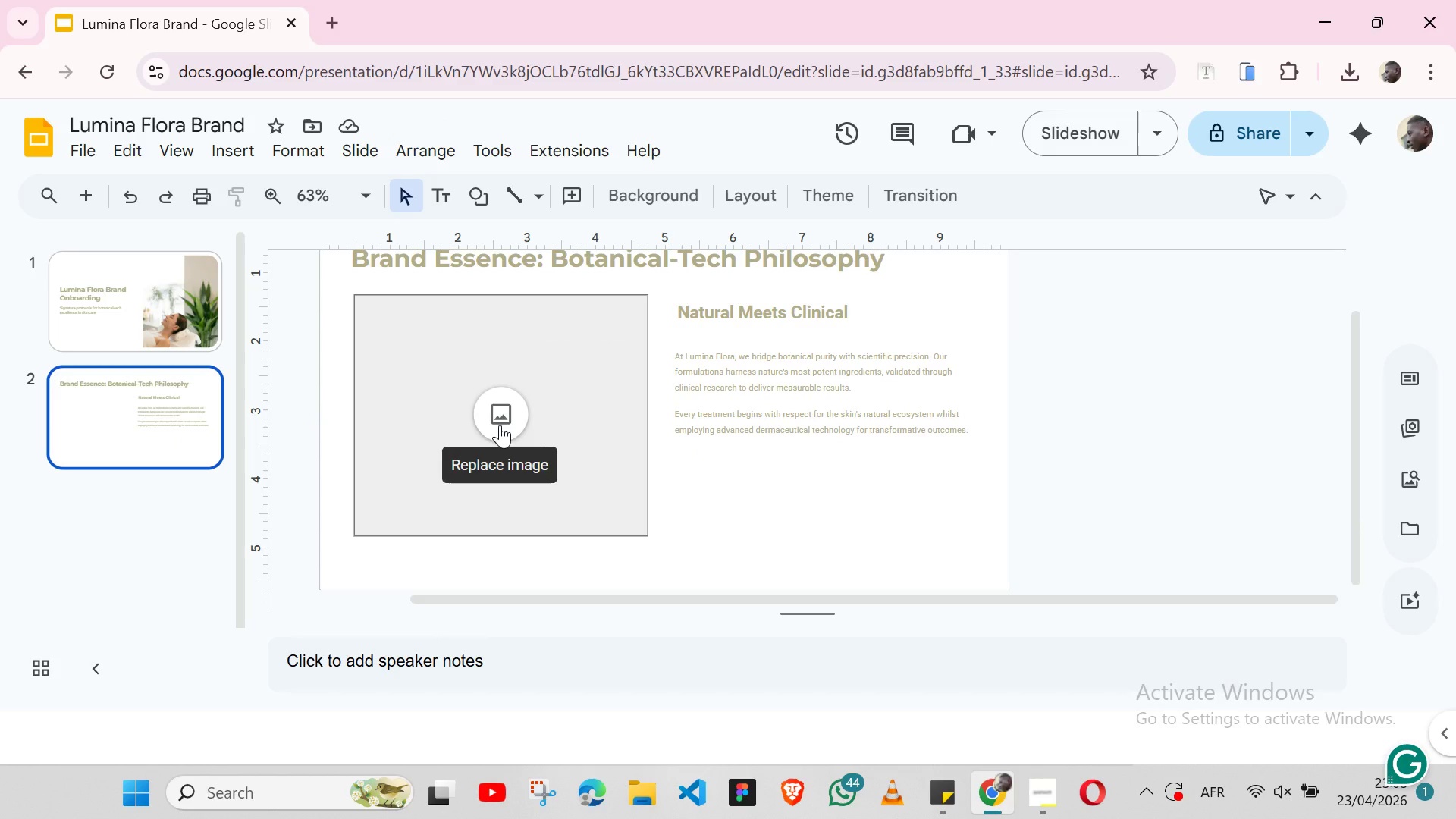 
left_click([500, 425])
 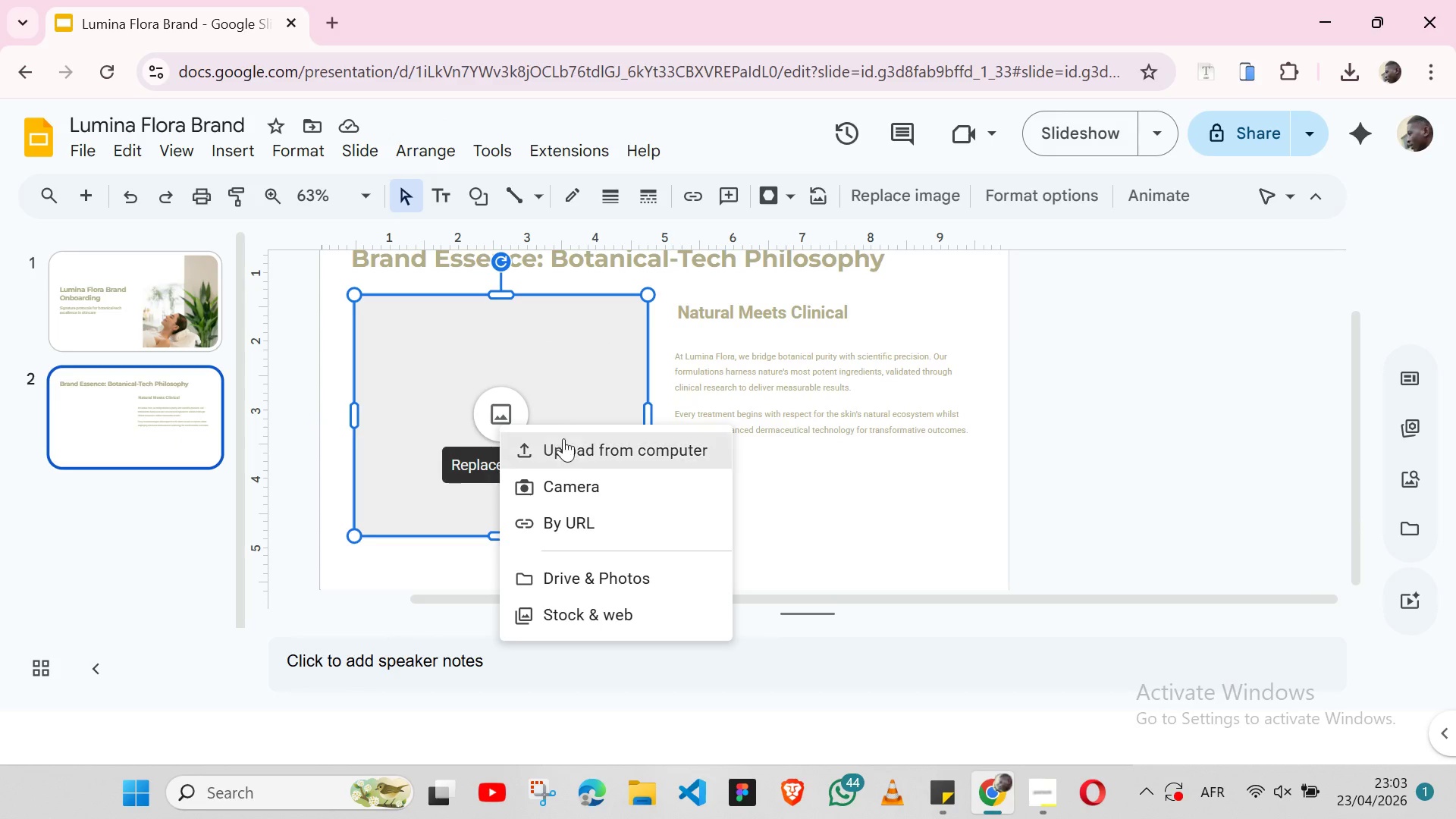 
left_click([573, 447])
 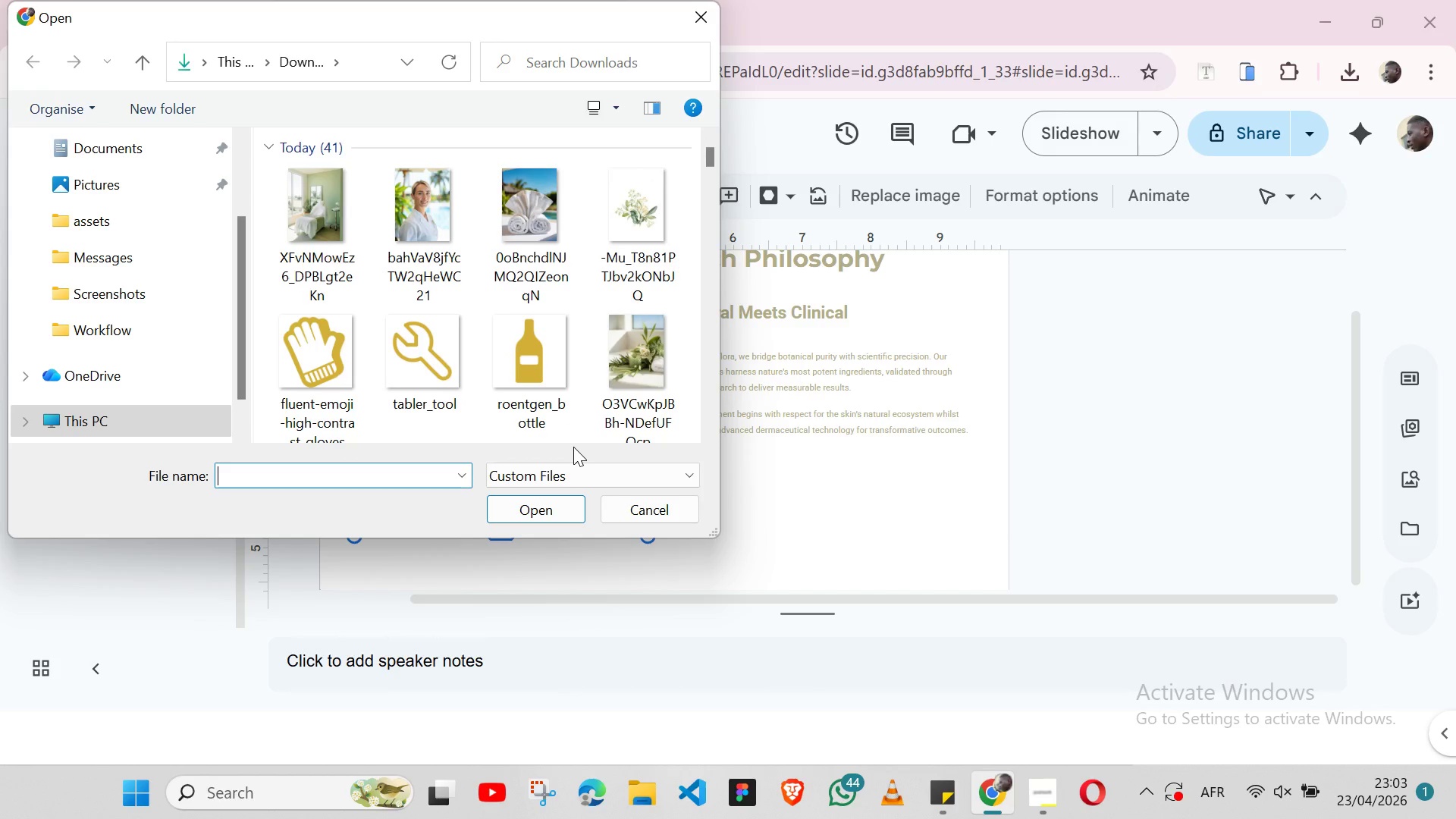 
wait(7.81)
 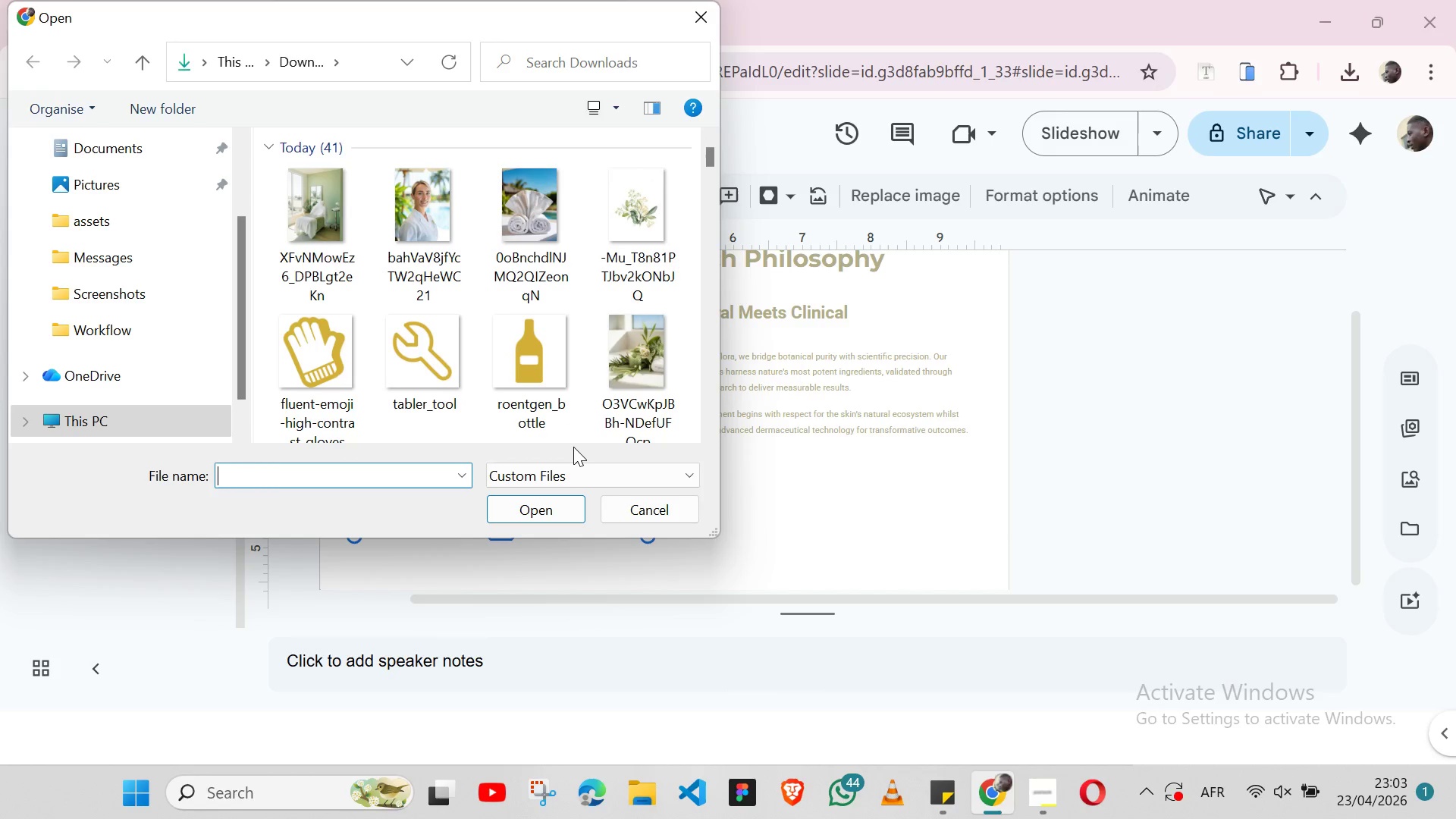 
scroll: coordinate [574, 337], scroll_direction: down, amount: 3.0
 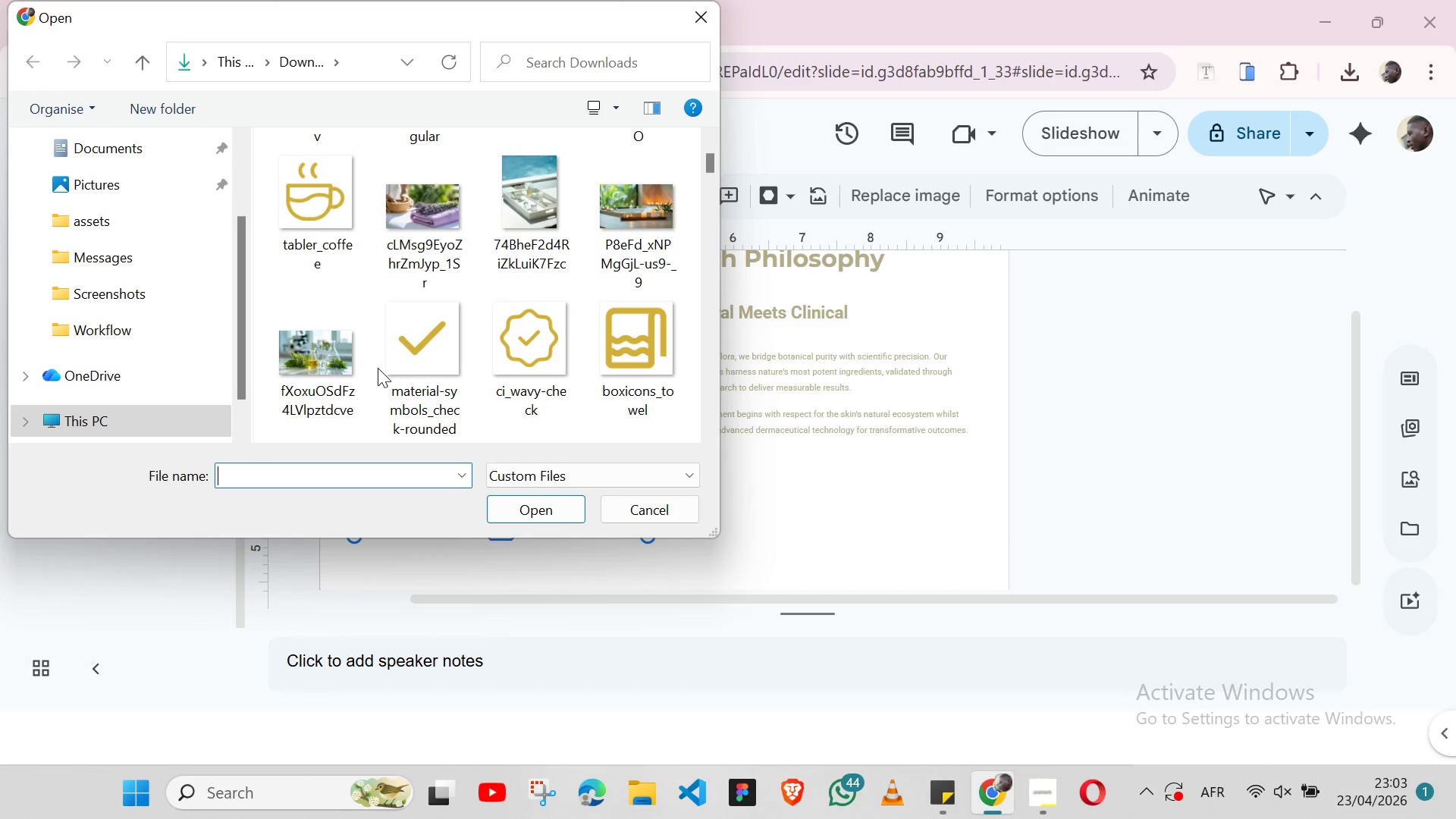 
left_click([328, 350])
 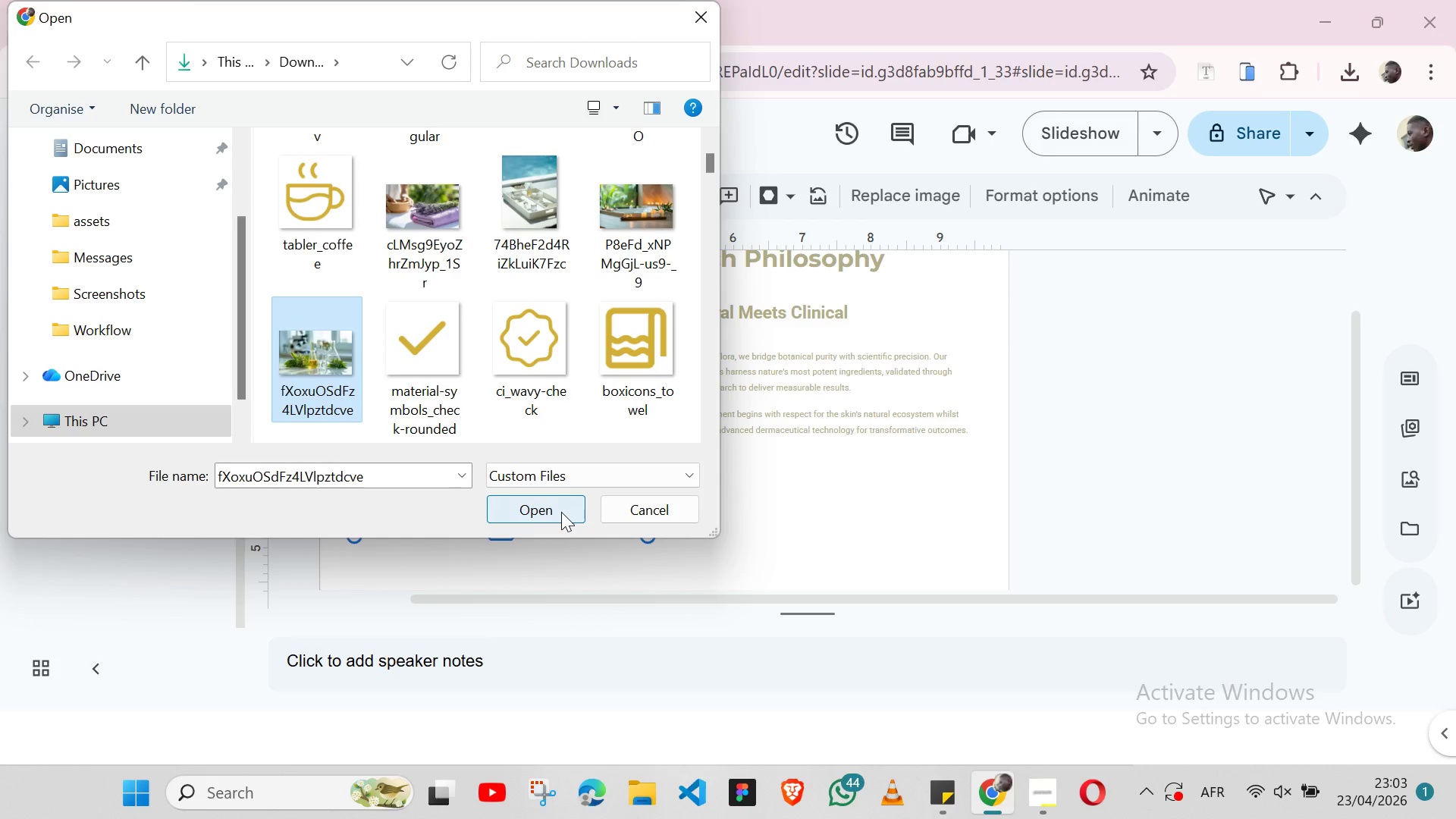 
left_click([561, 512])
 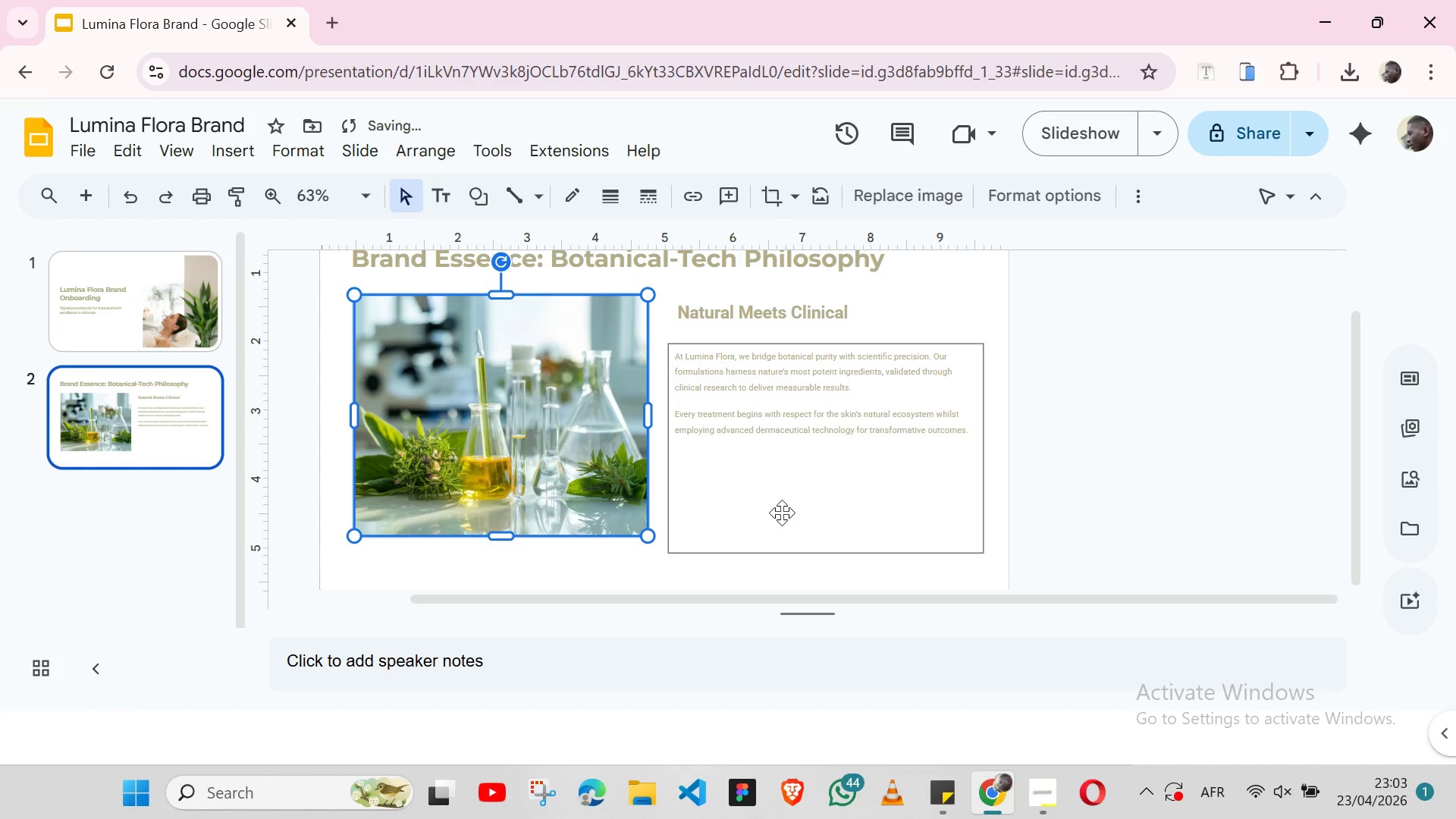 
left_click([789, 513])
 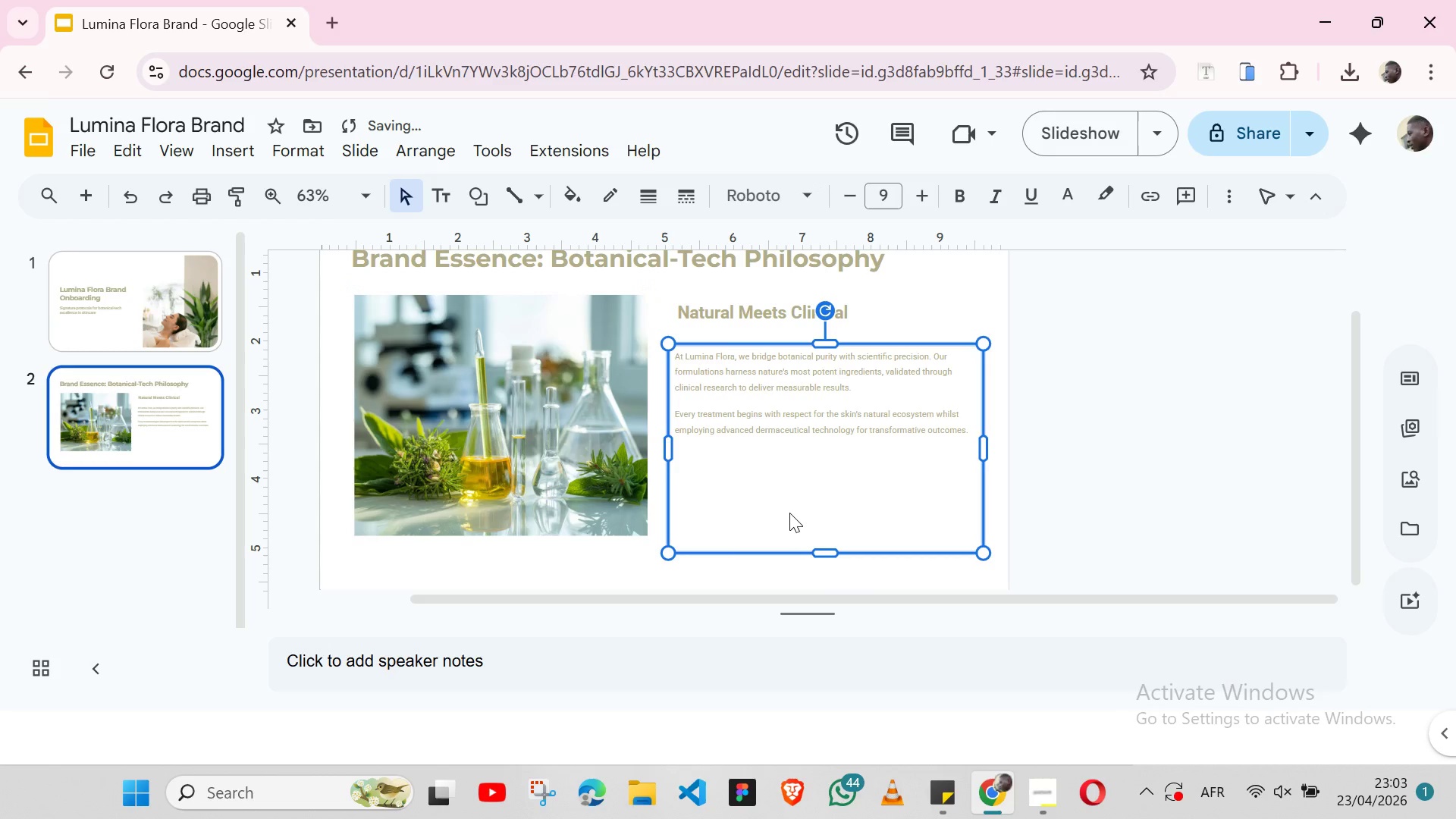 
wait(8.99)
 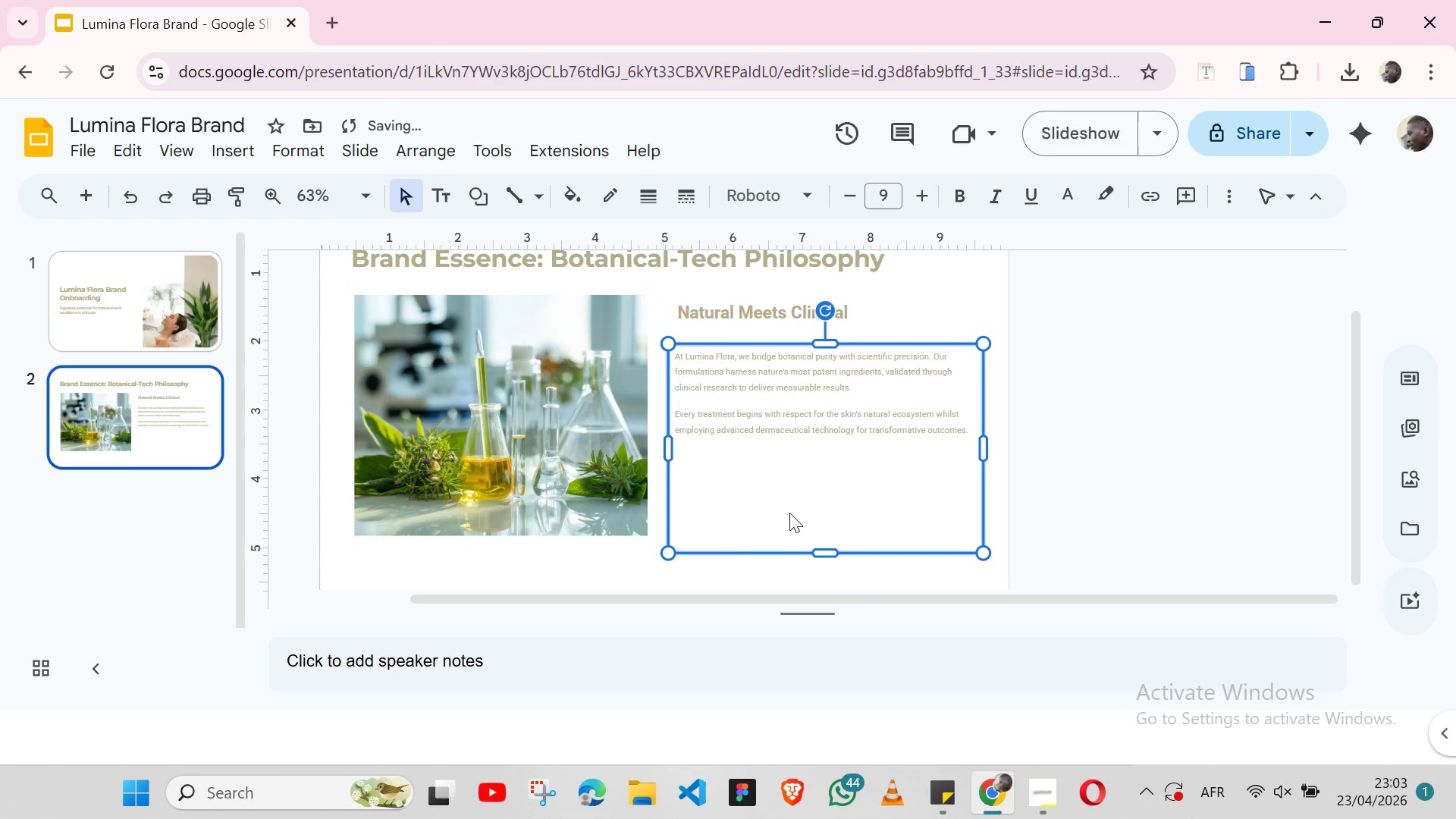 
left_click_drag(start_coordinate=[667, 450], to_coordinate=[760, 439])
 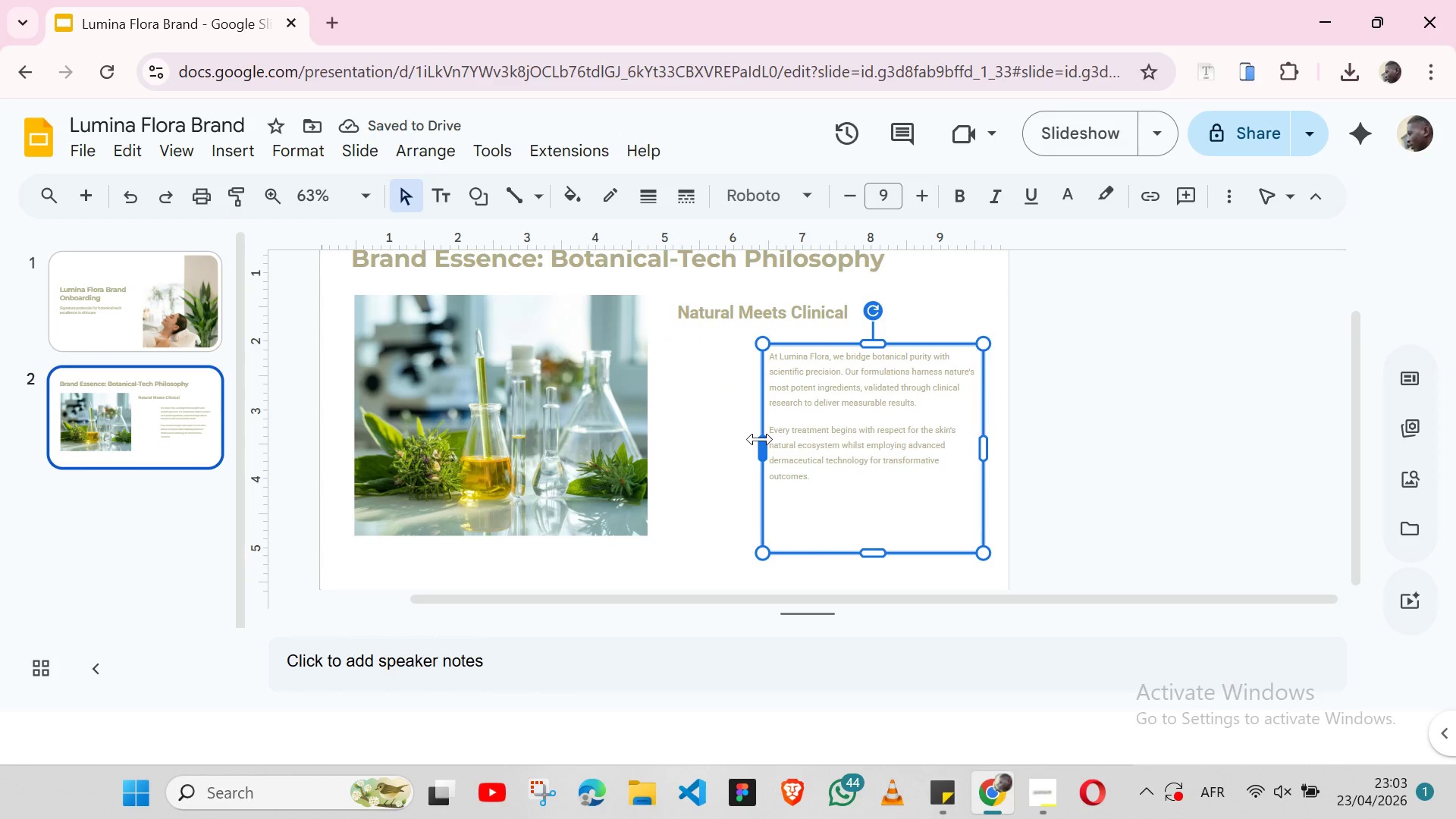 
left_click([825, 321])
 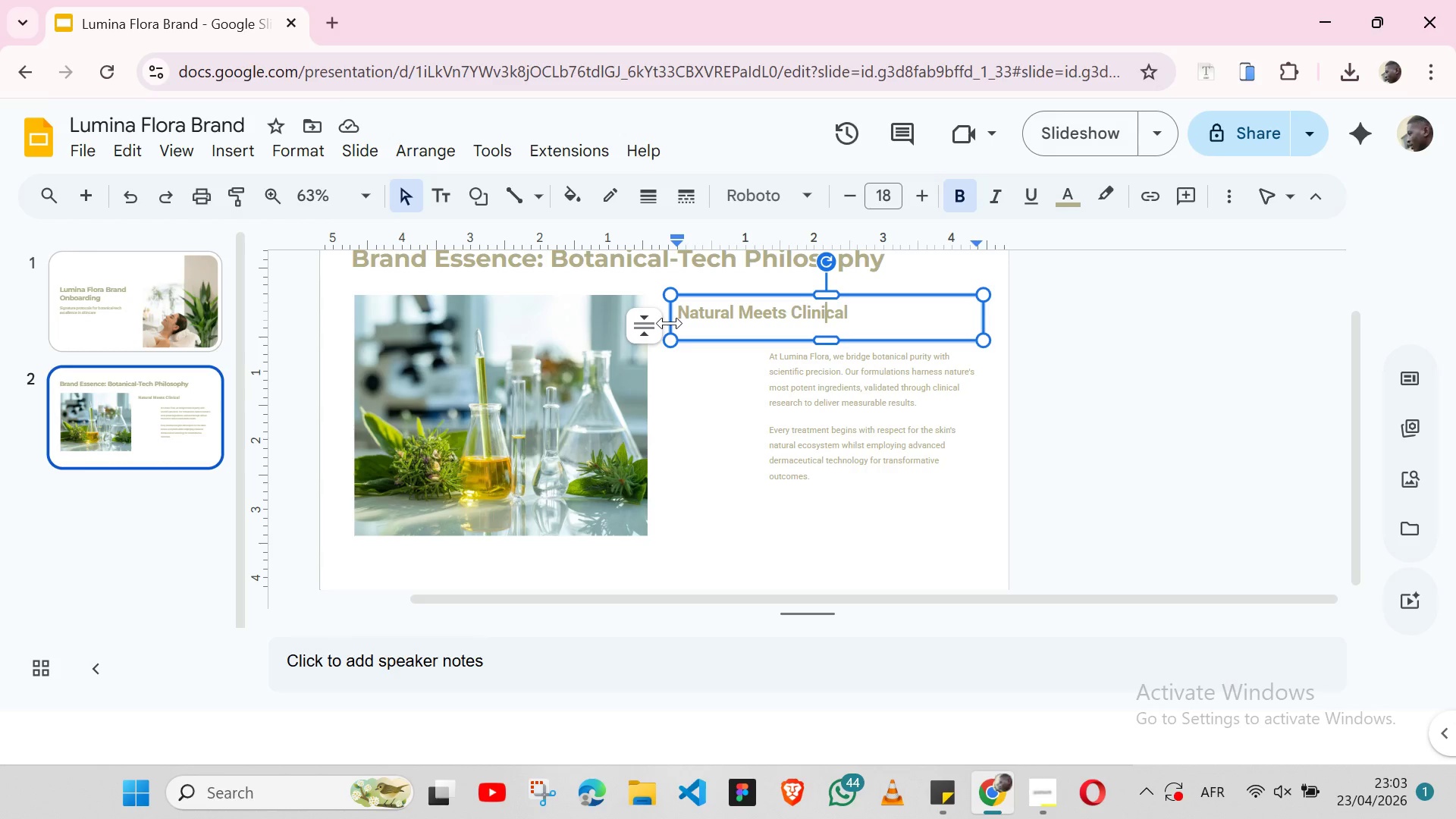 
left_click_drag(start_coordinate=[670, 323], to_coordinate=[763, 322])
 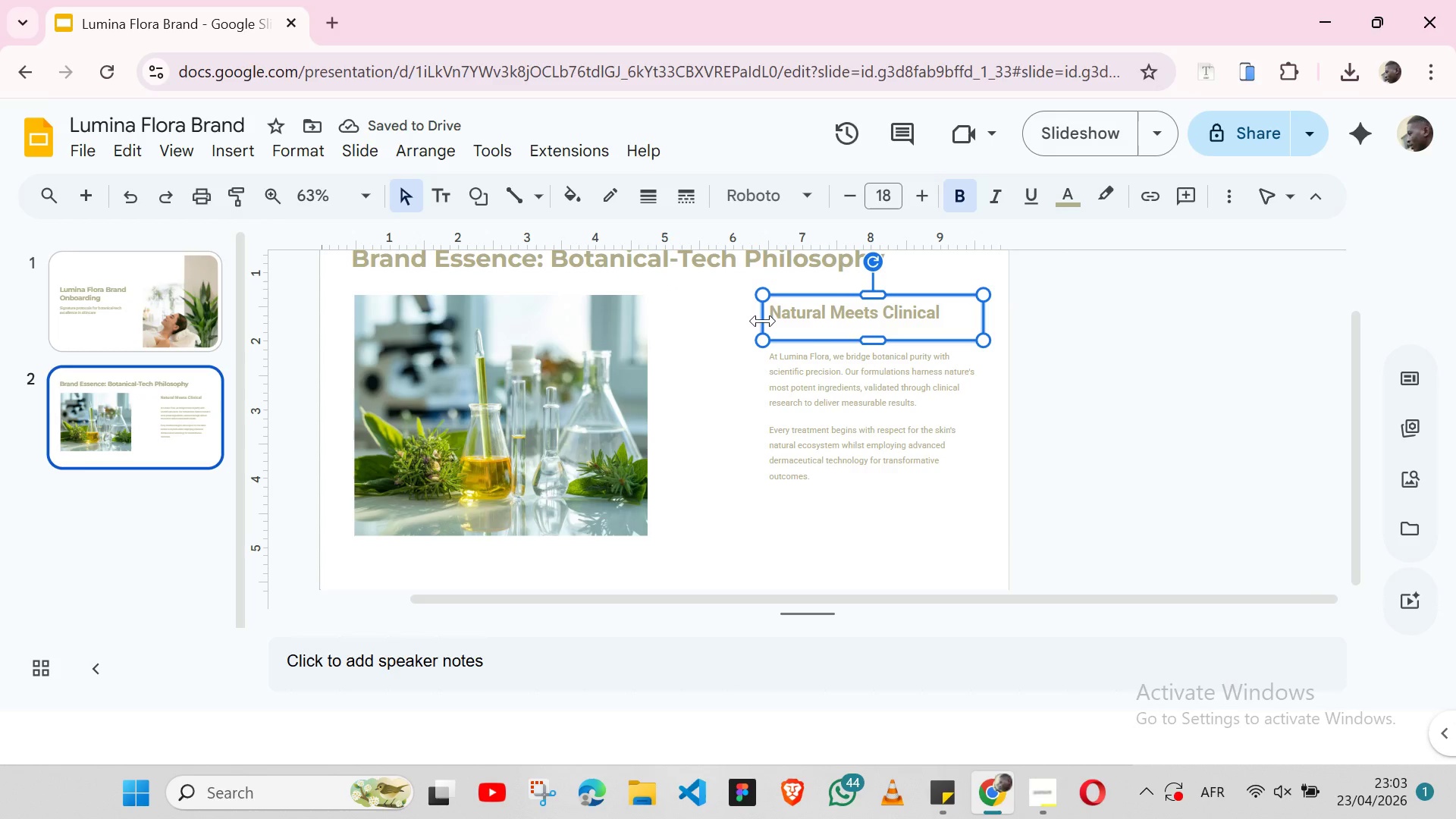 
left_click_drag(start_coordinate=[763, 321], to_coordinate=[767, 321])
 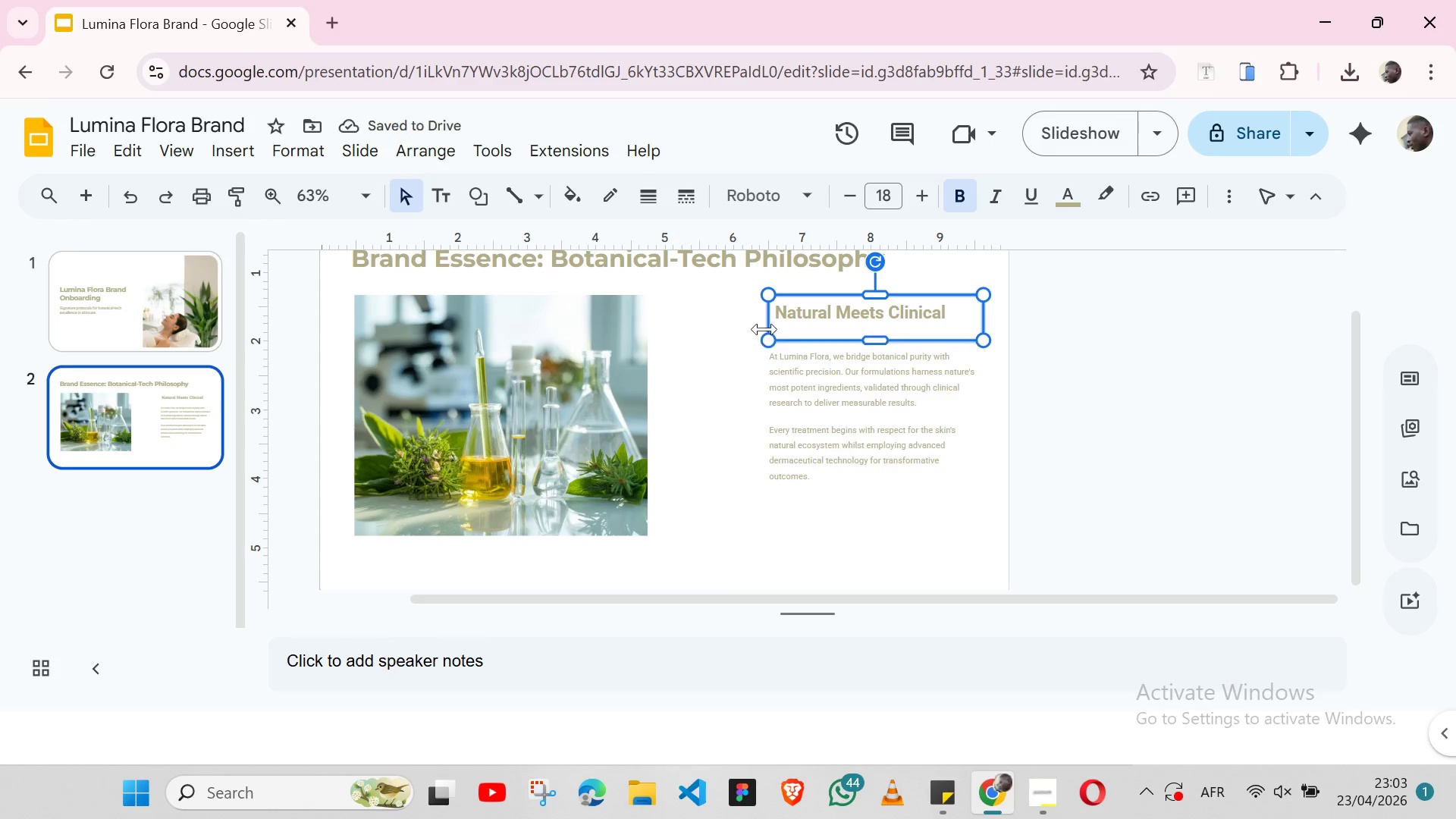 
left_click_drag(start_coordinate=[764, 326], to_coordinate=[759, 326])
 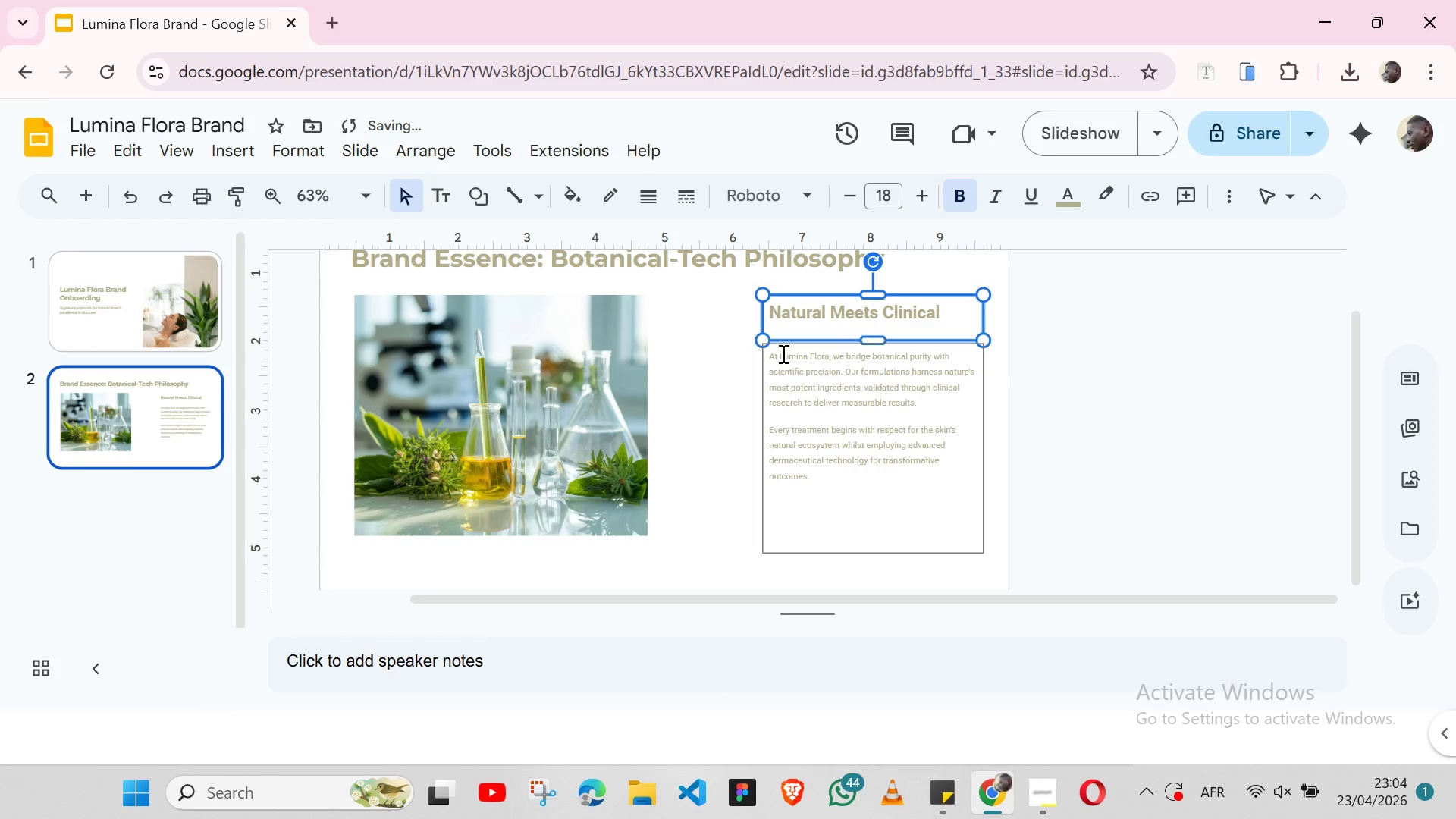 
key(Control+Z)
 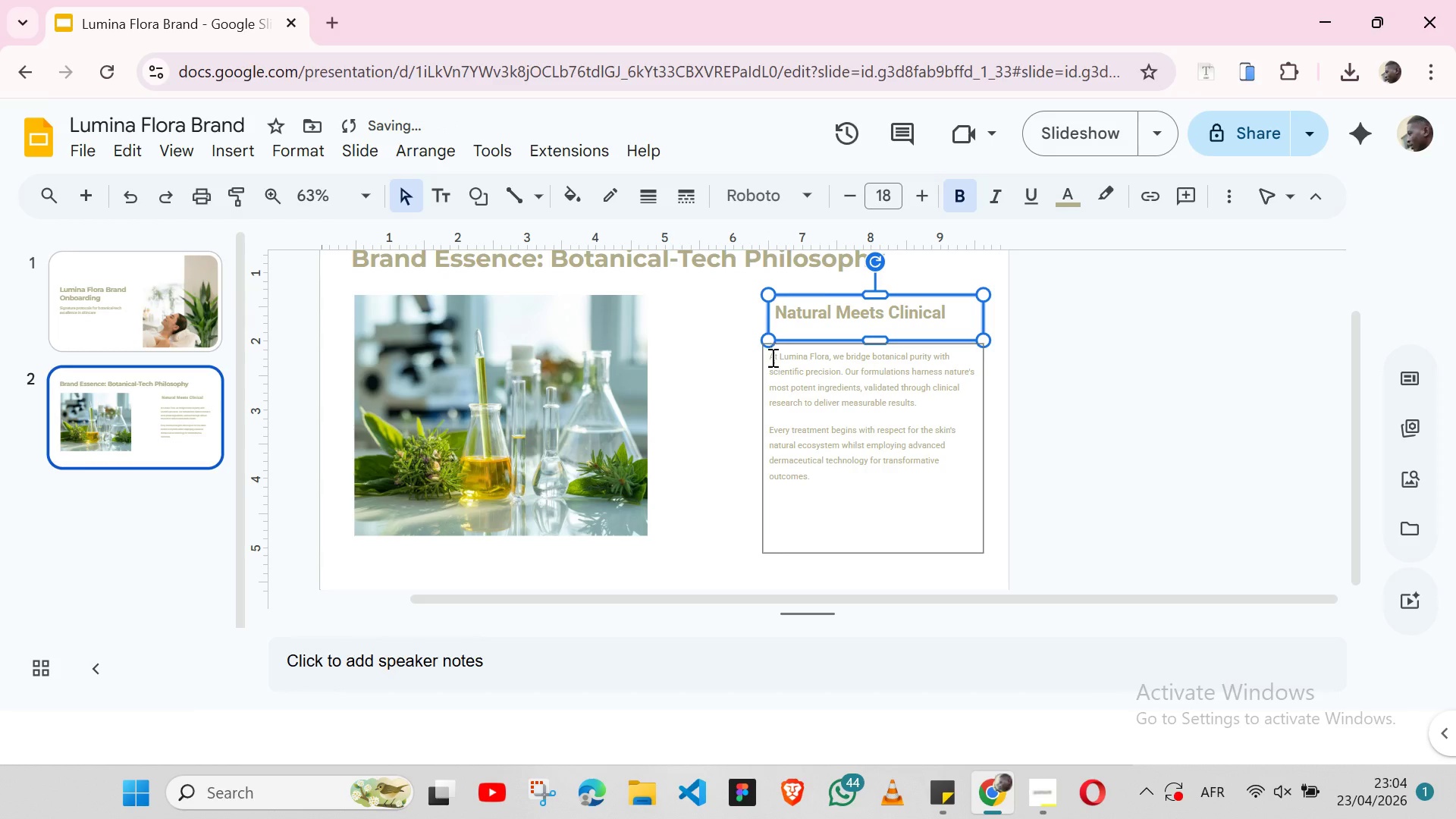 
wait(5.11)
 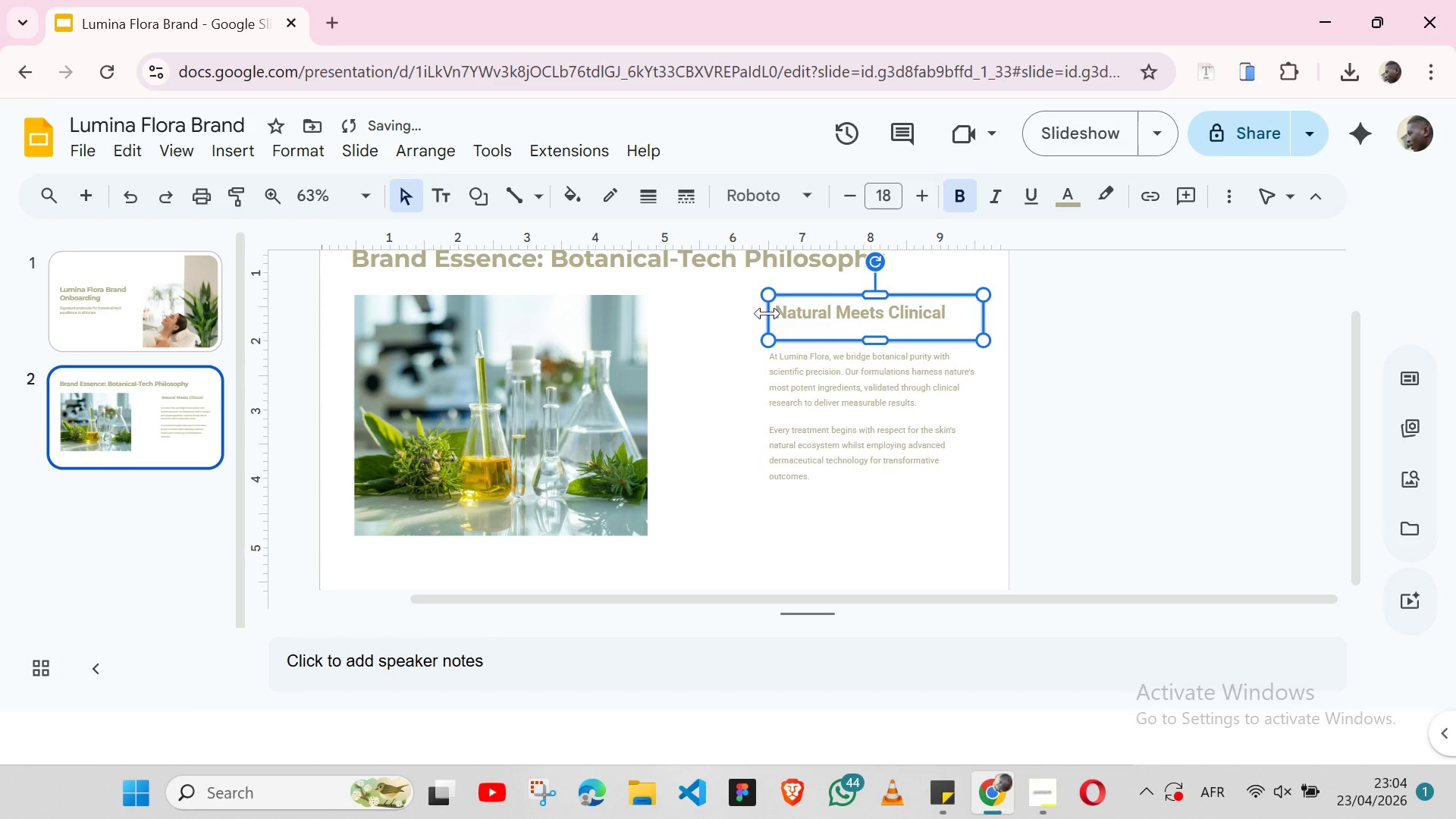 
left_click_drag(start_coordinate=[768, 323], to_coordinate=[762, 324])
 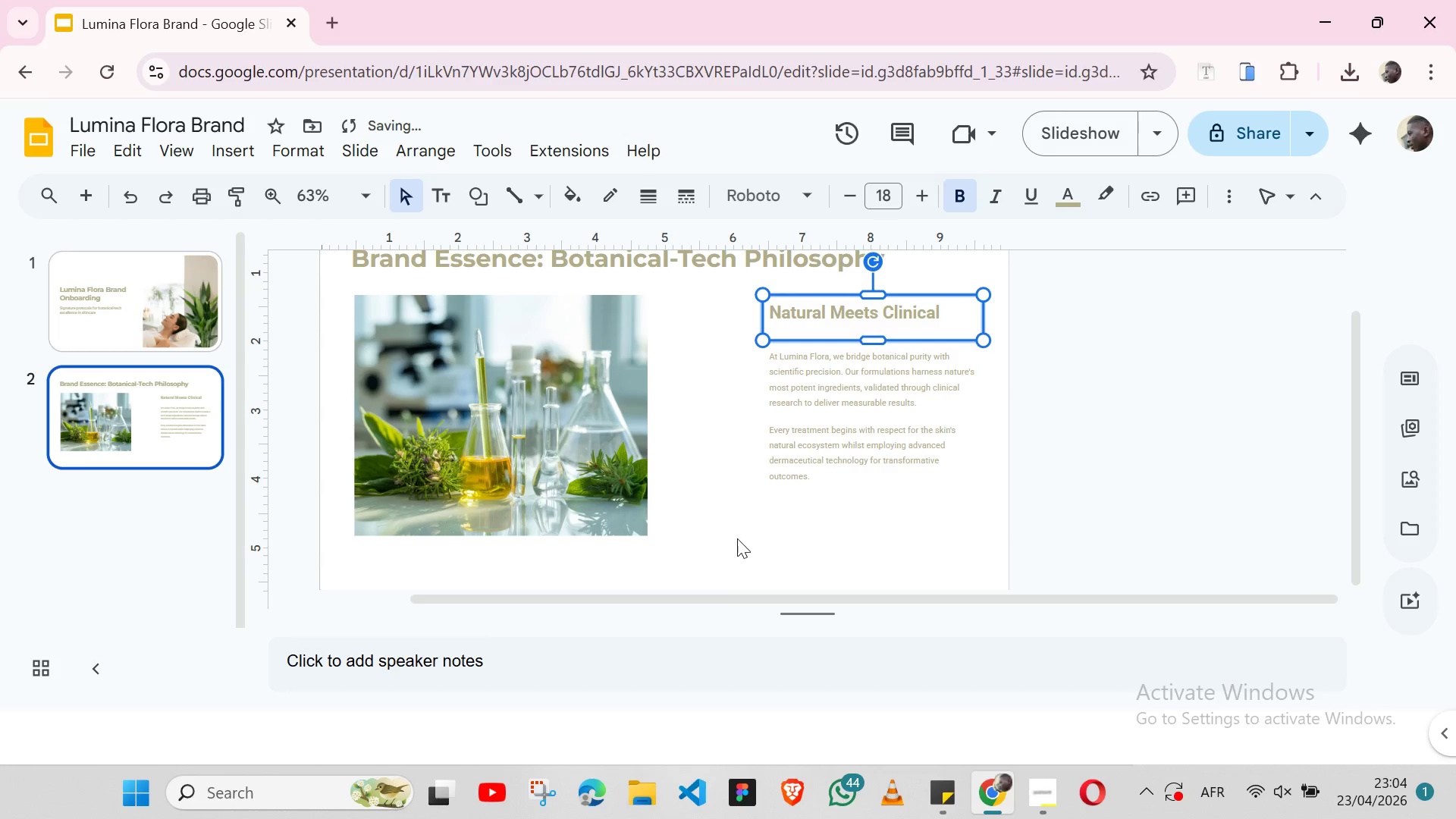 
left_click([737, 538])
 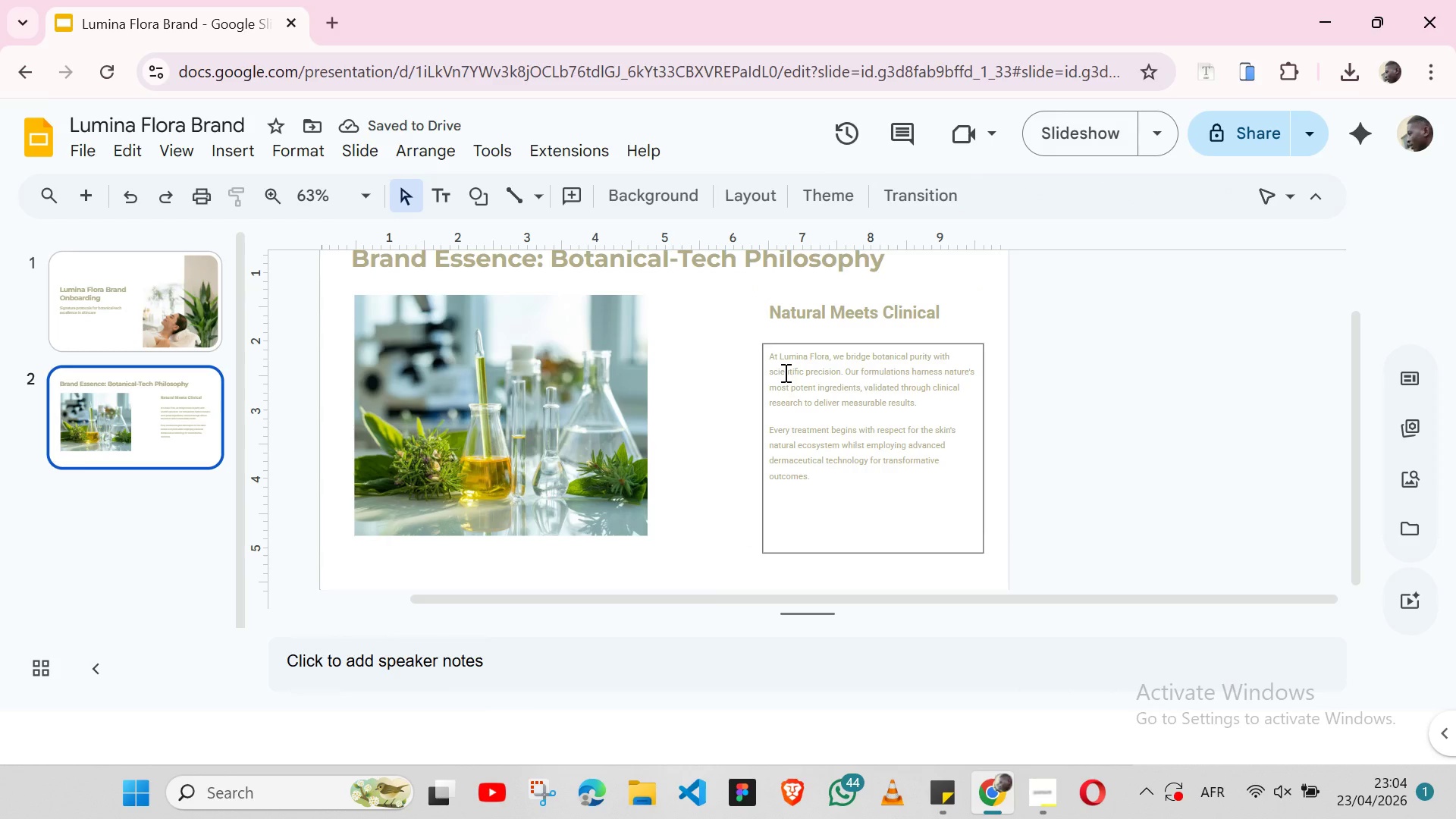 
left_click([770, 347])
 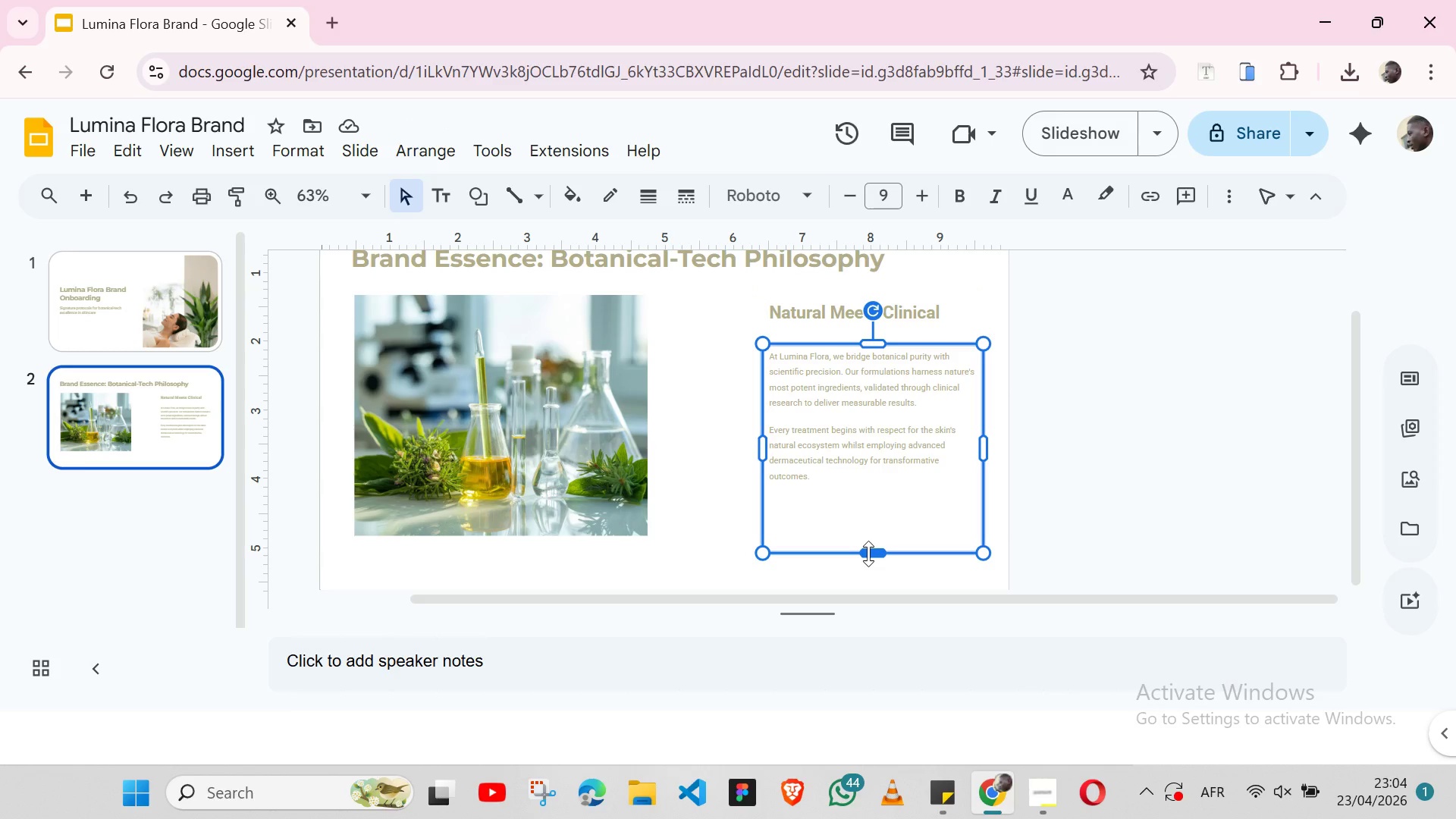 
left_click_drag(start_coordinate=[868, 554], to_coordinate=[876, 515])
 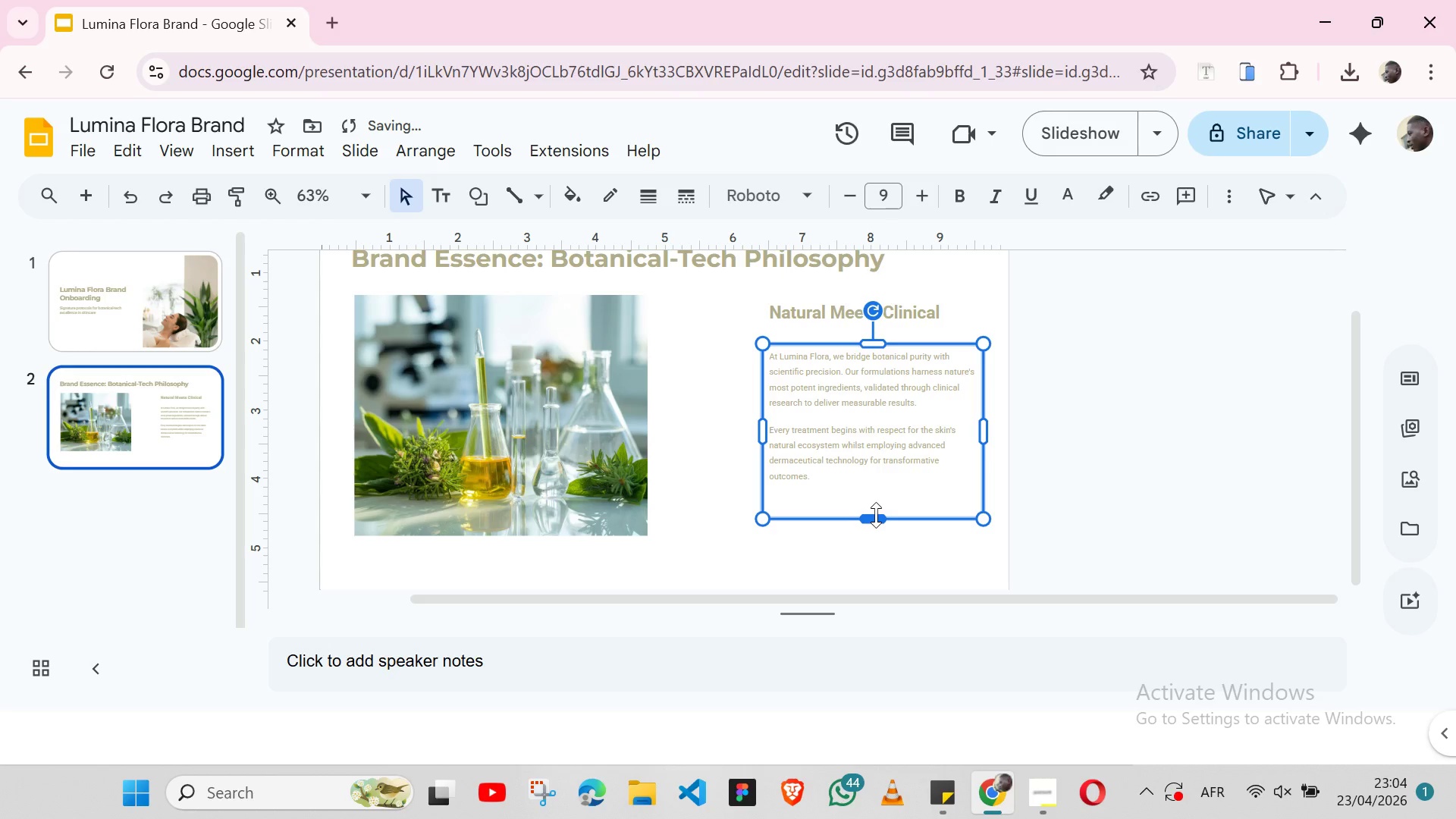 
left_click_drag(start_coordinate=[876, 515], to_coordinate=[876, 506])
 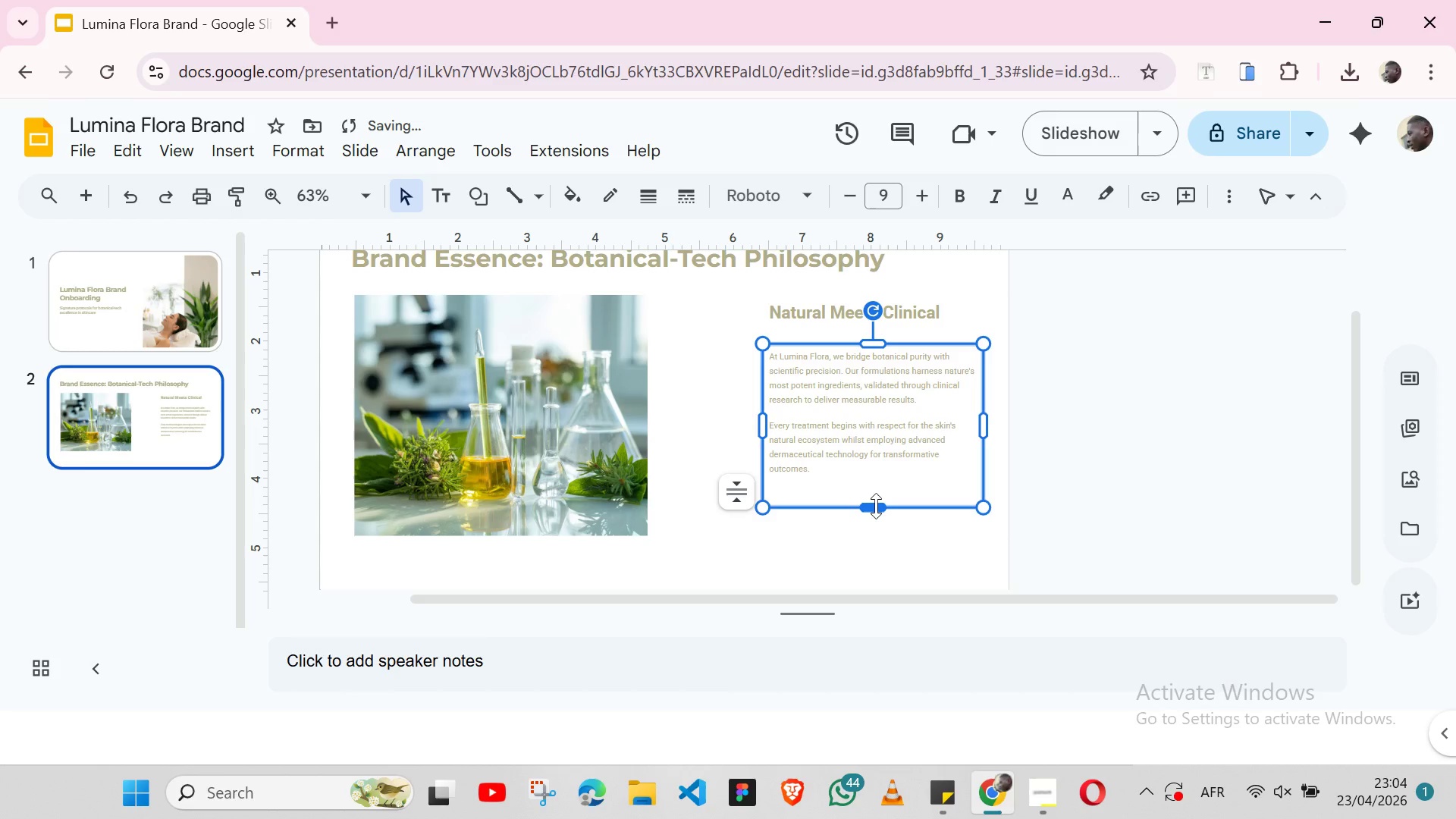 
key(Control+Z)
 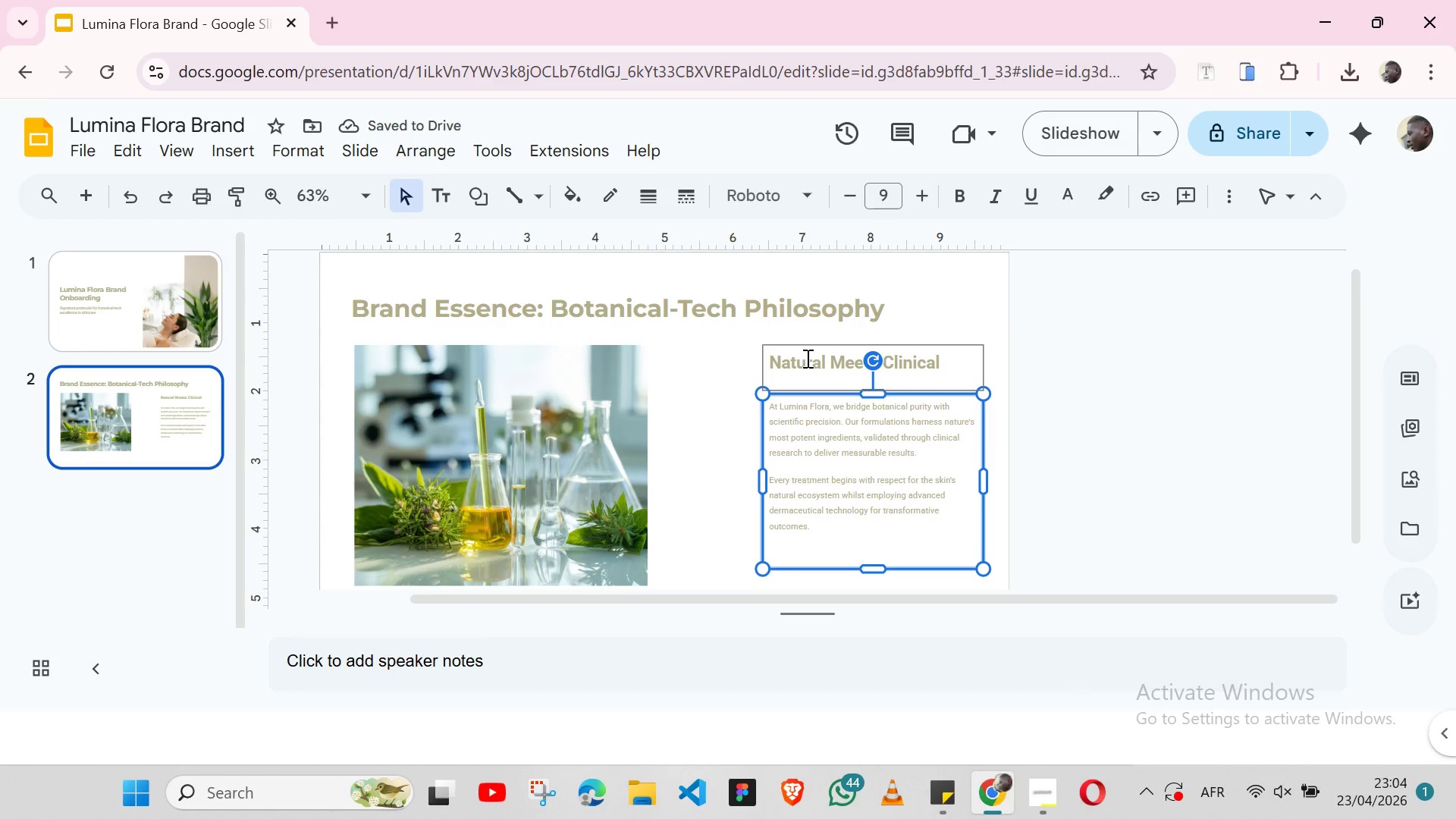 
wait(6.0)
 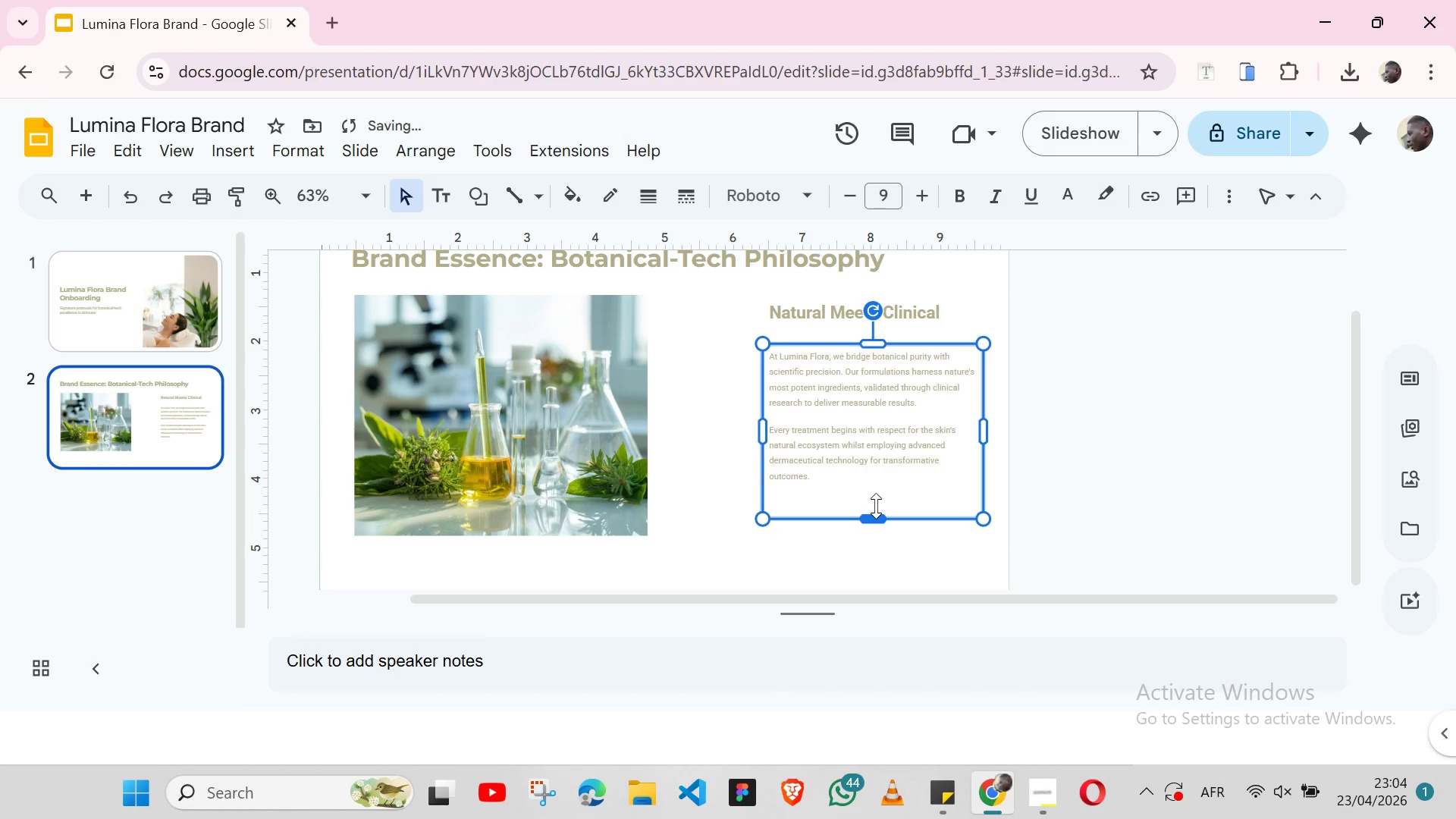 
left_click([772, 345])
 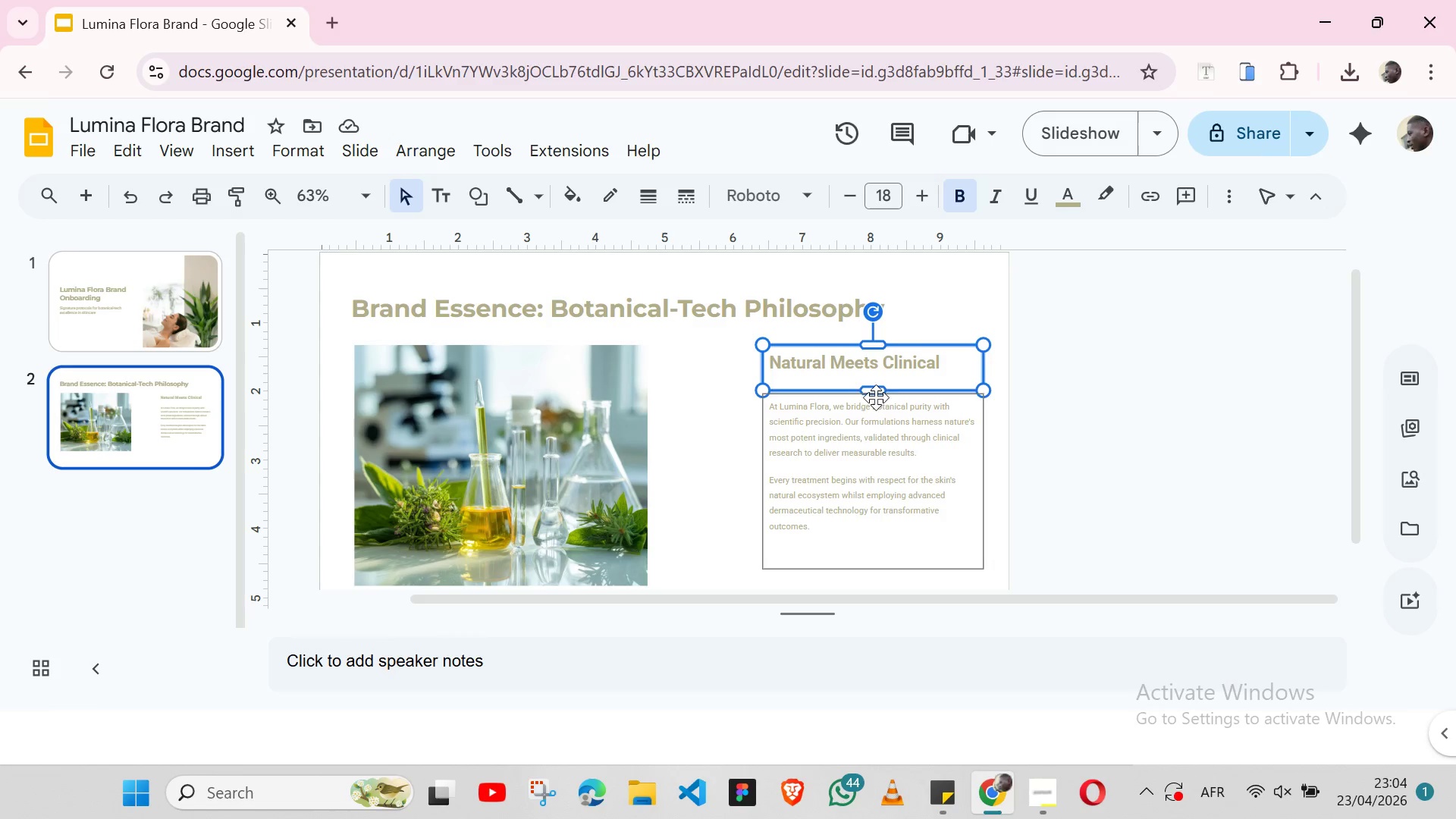 
left_click_drag(start_coordinate=[876, 385], to_coordinate=[877, 378])
 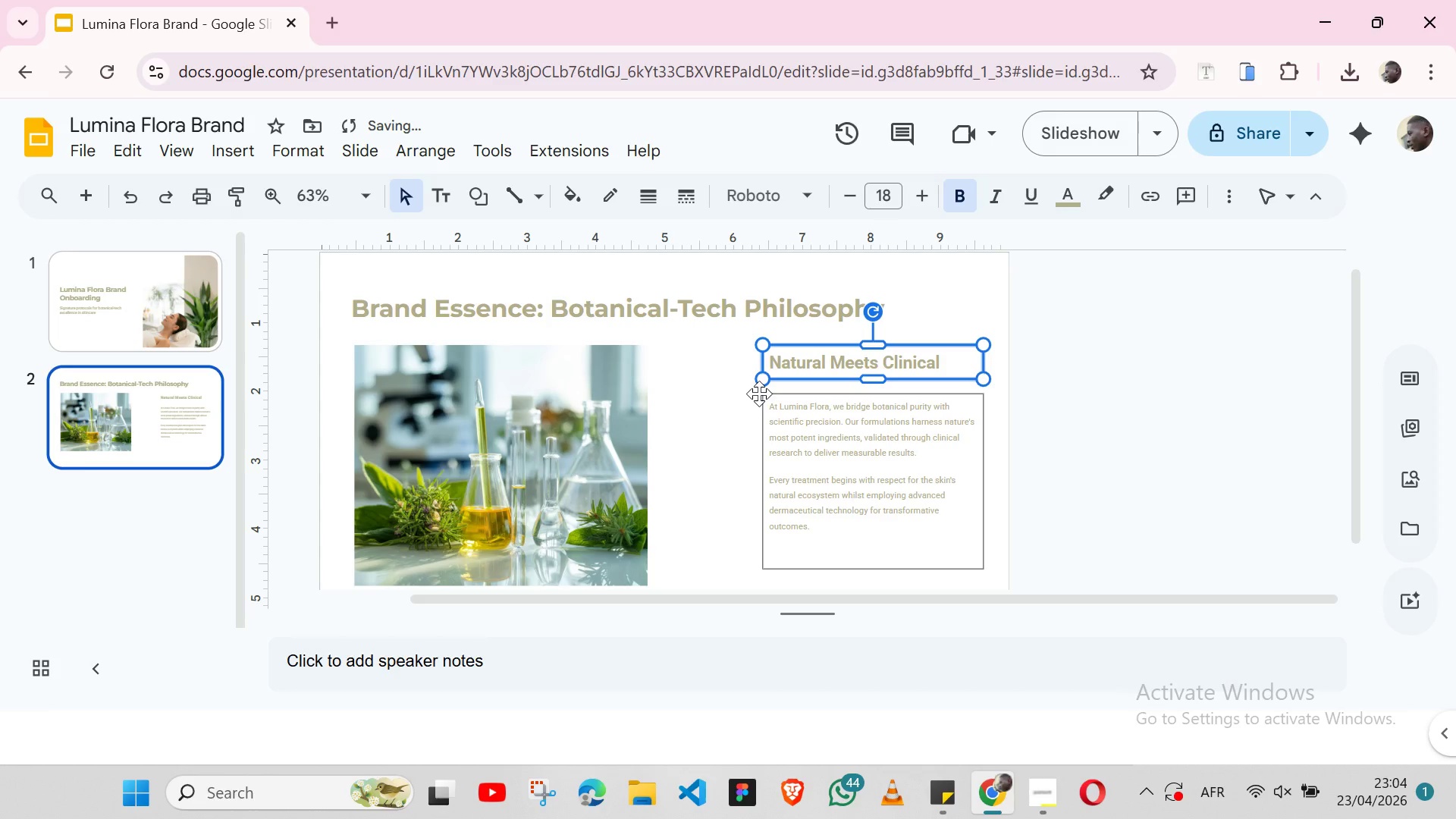 
left_click([759, 394])
 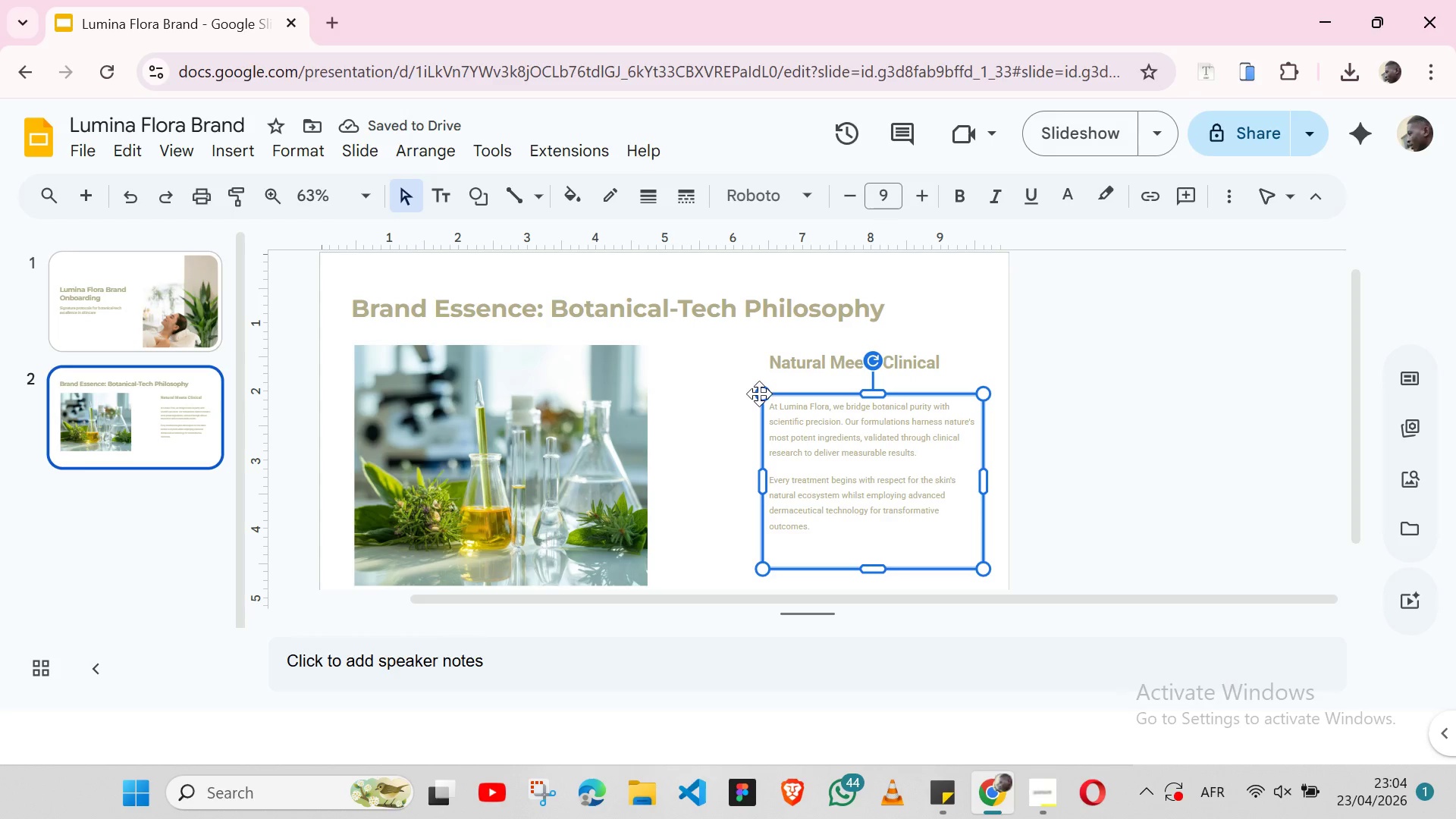 
key(Shift+ArrowUp)
 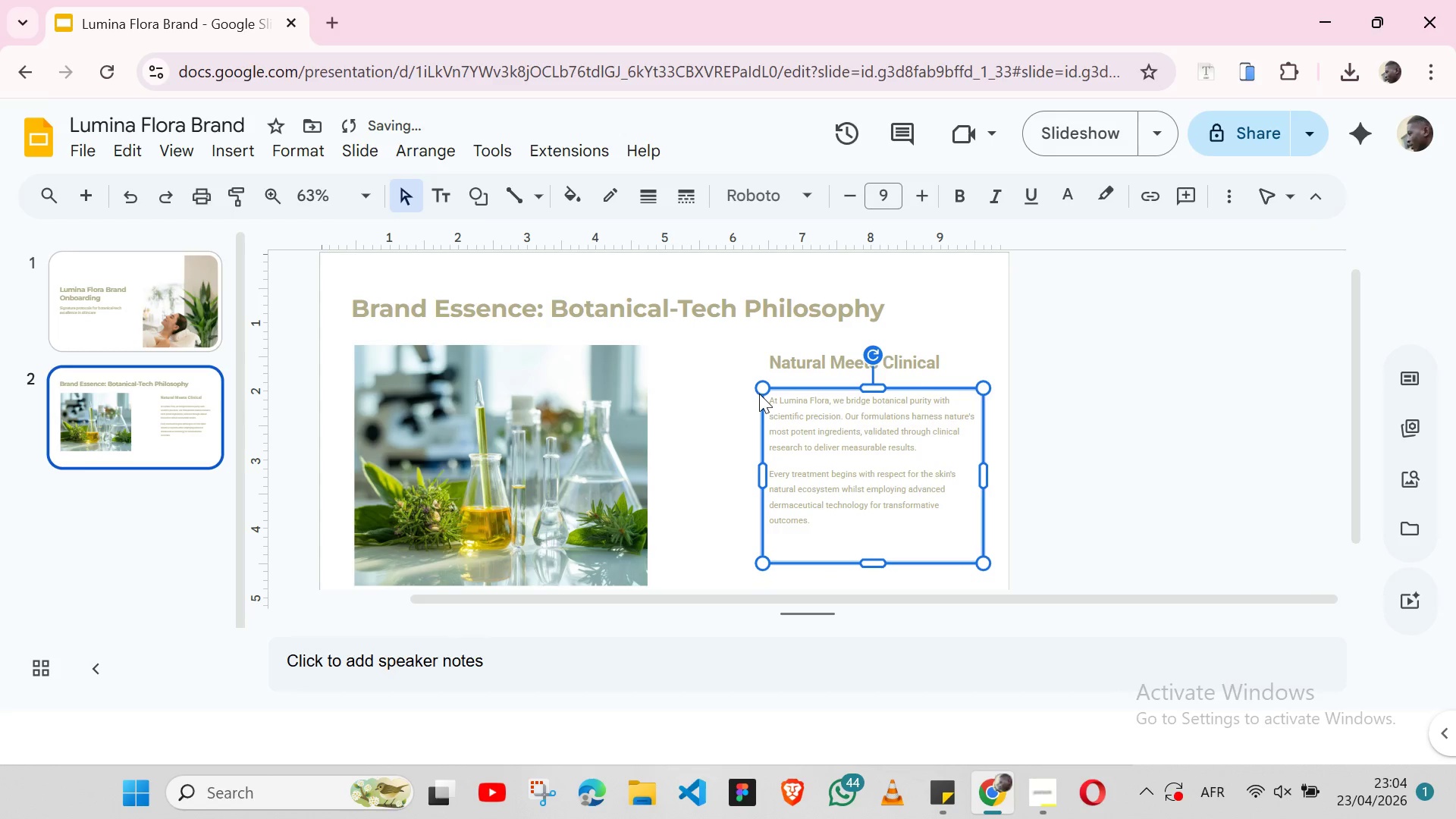 
key(Shift+ArrowUp)
 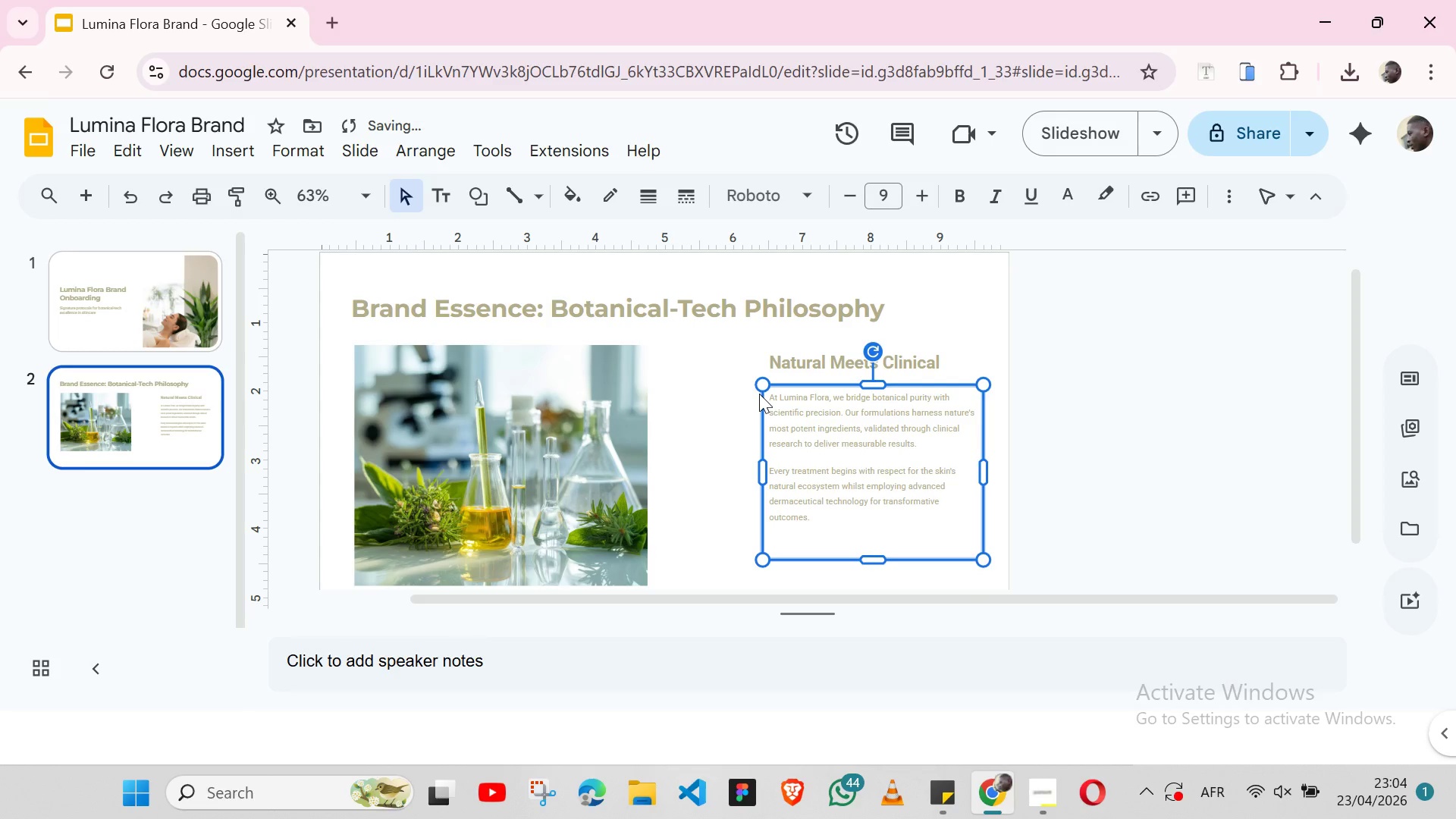 
key(Shift+ArrowUp)
 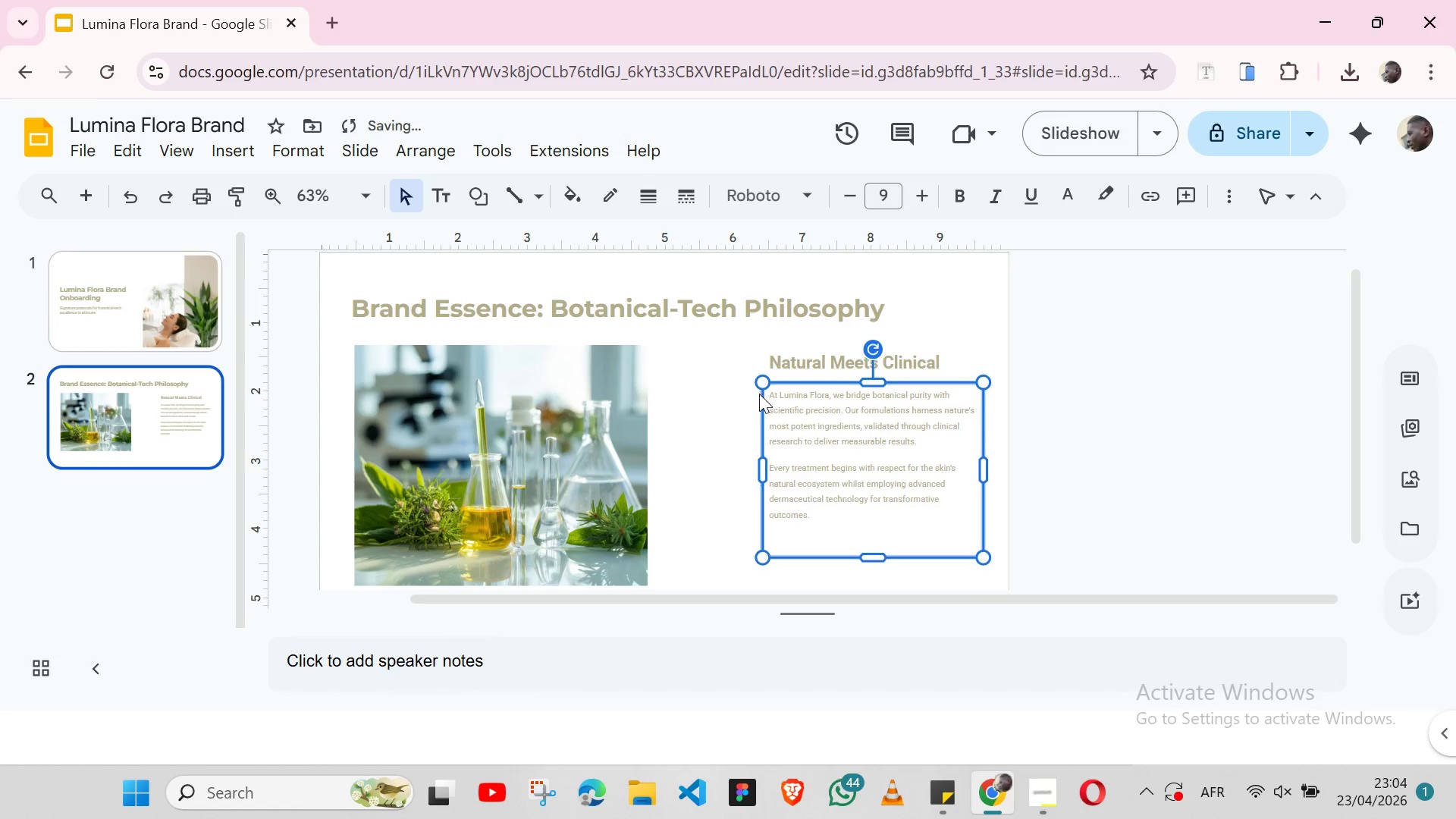 
key(Shift+ArrowUp)
 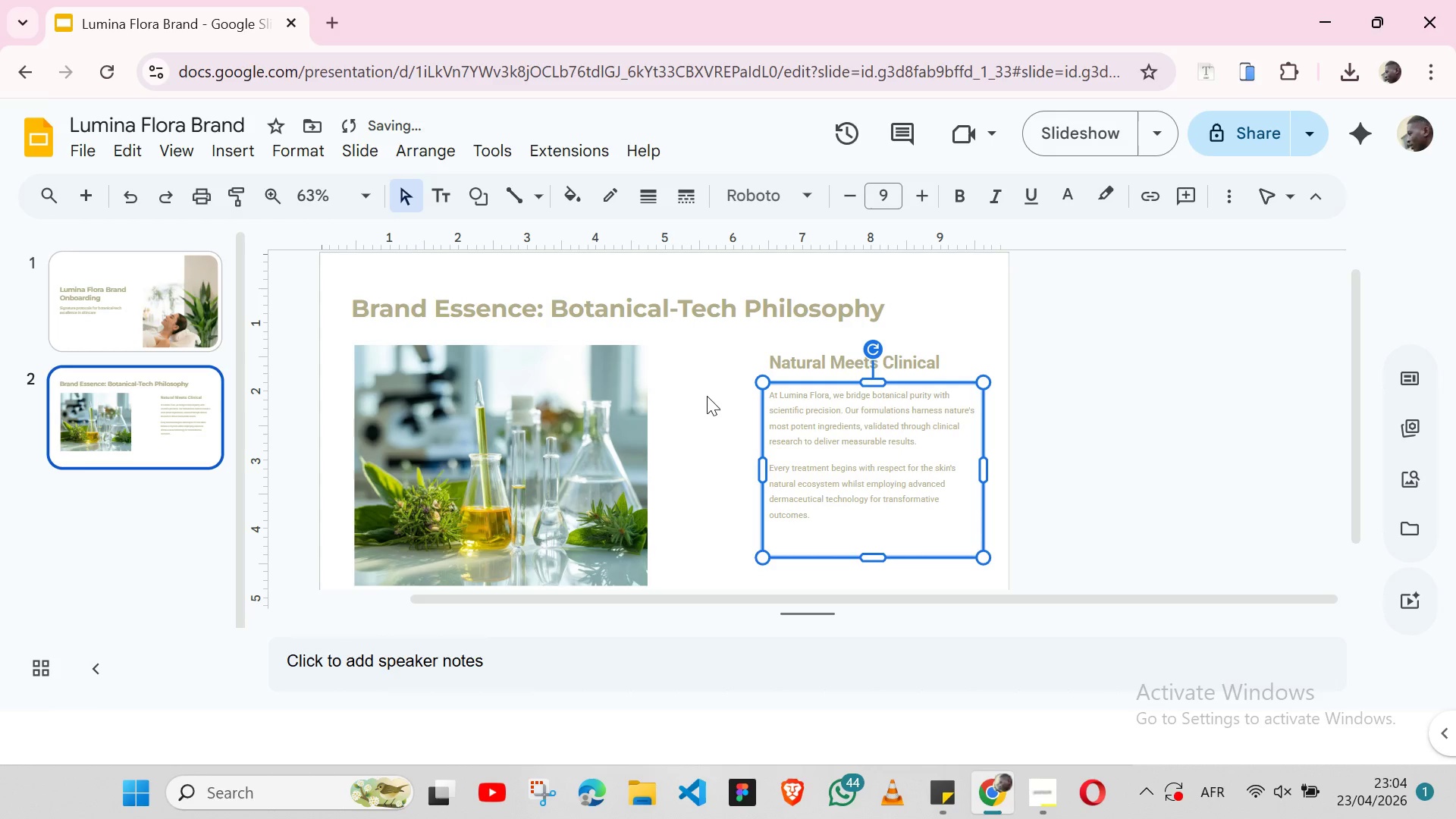 
left_click([708, 405])
 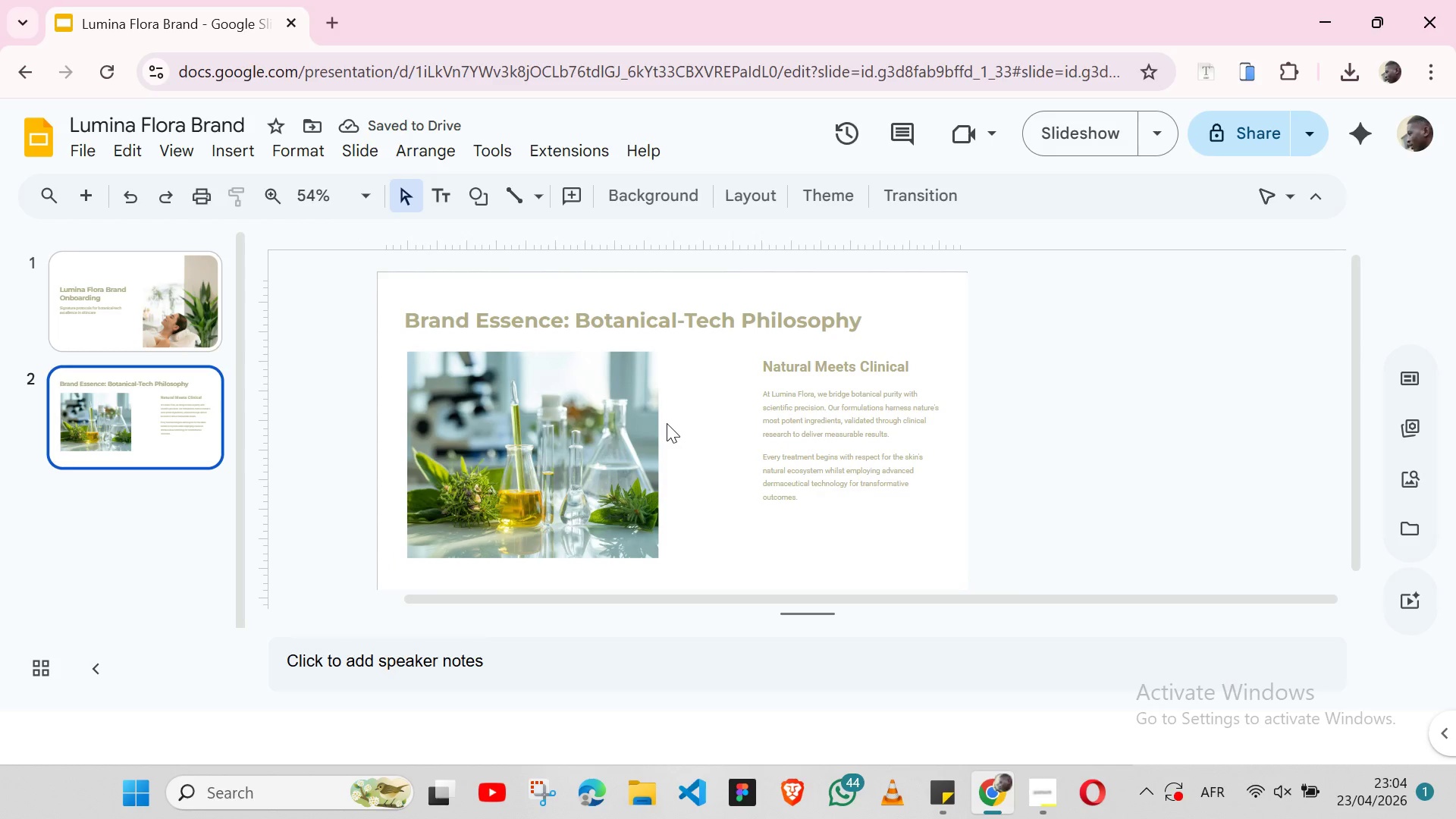 
left_click([649, 429])
 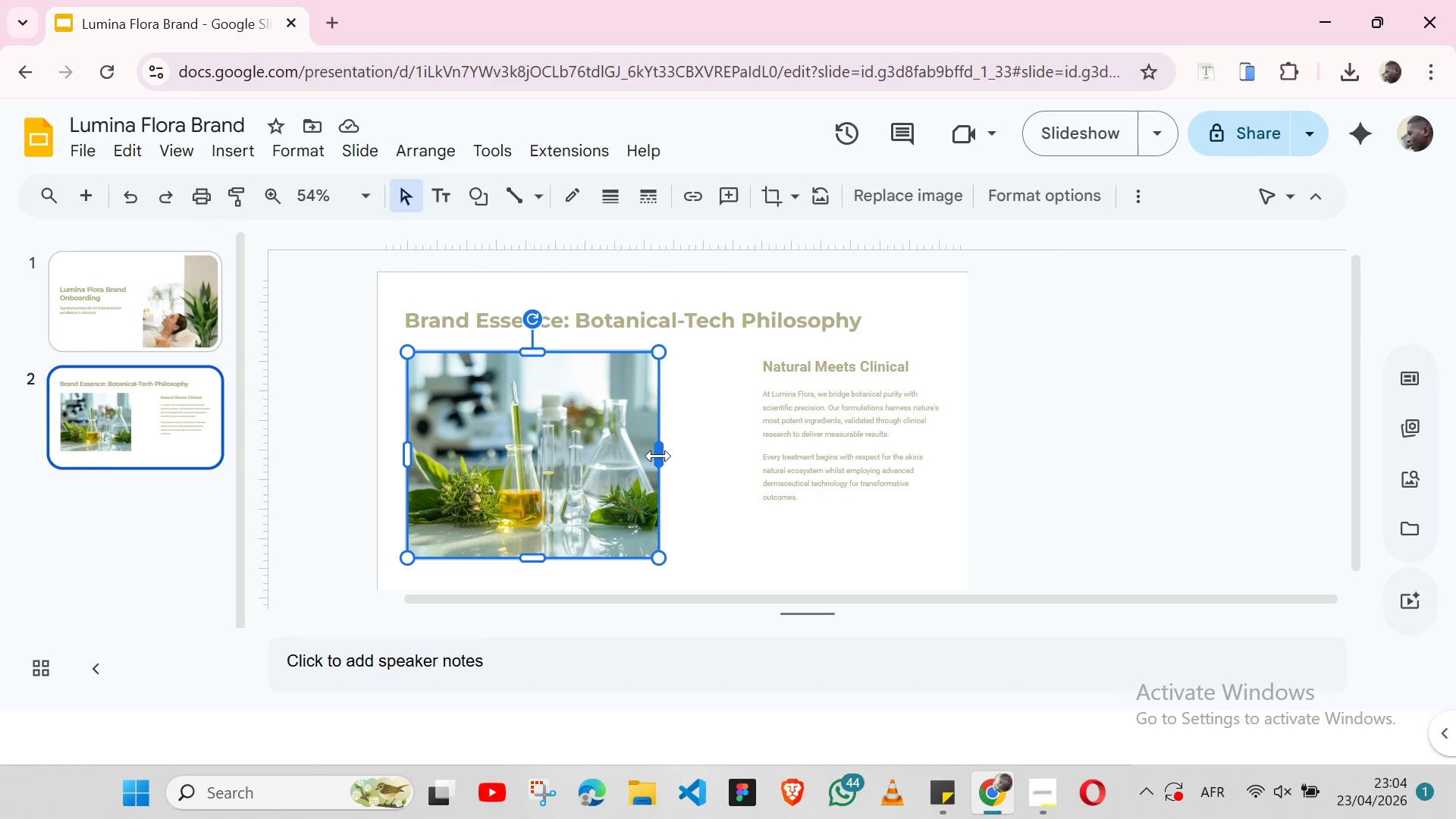 
left_click_drag(start_coordinate=[658, 456], to_coordinate=[711, 456])
 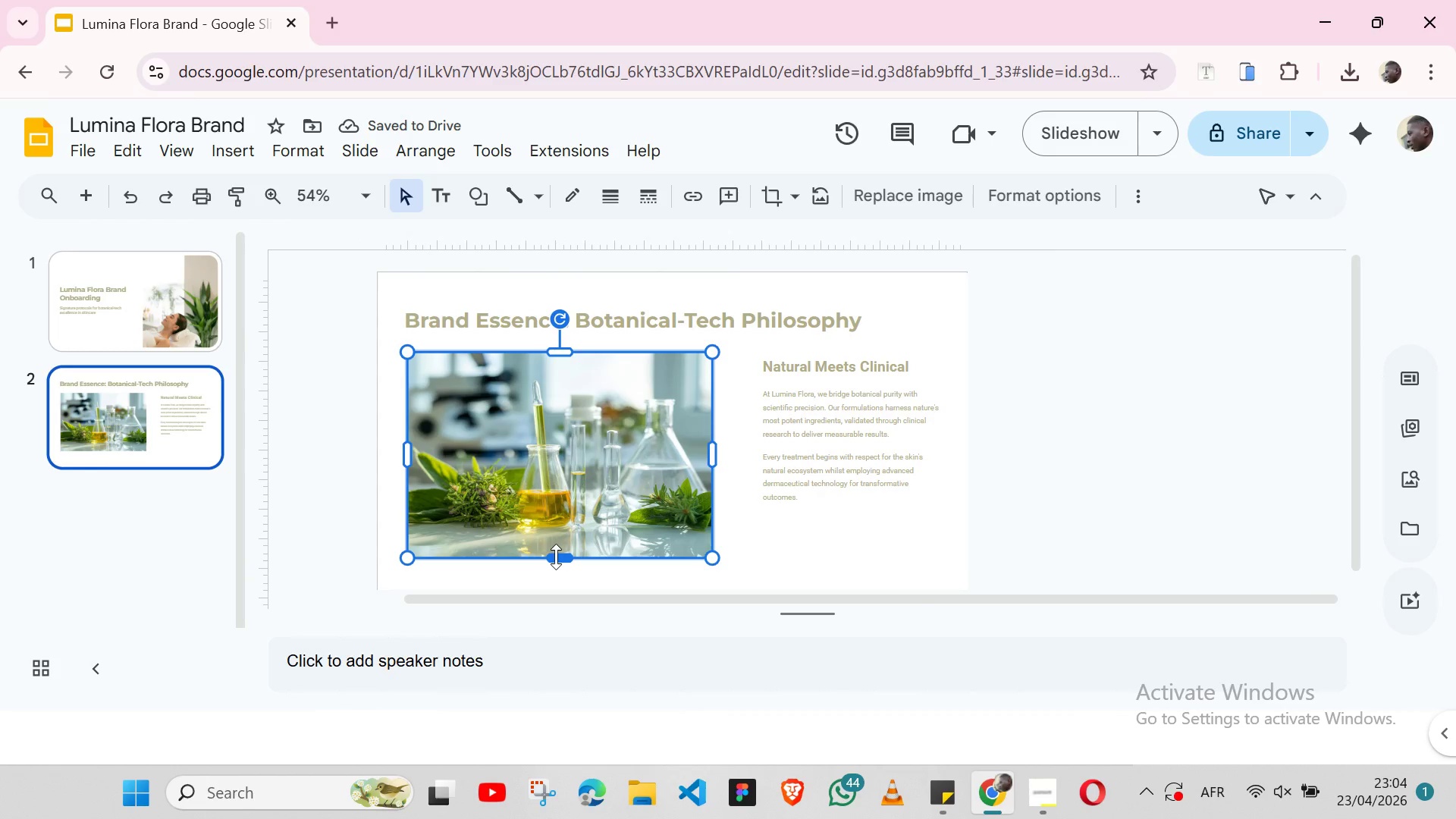 
left_click_drag(start_coordinate=[556, 557], to_coordinate=[558, 544])
 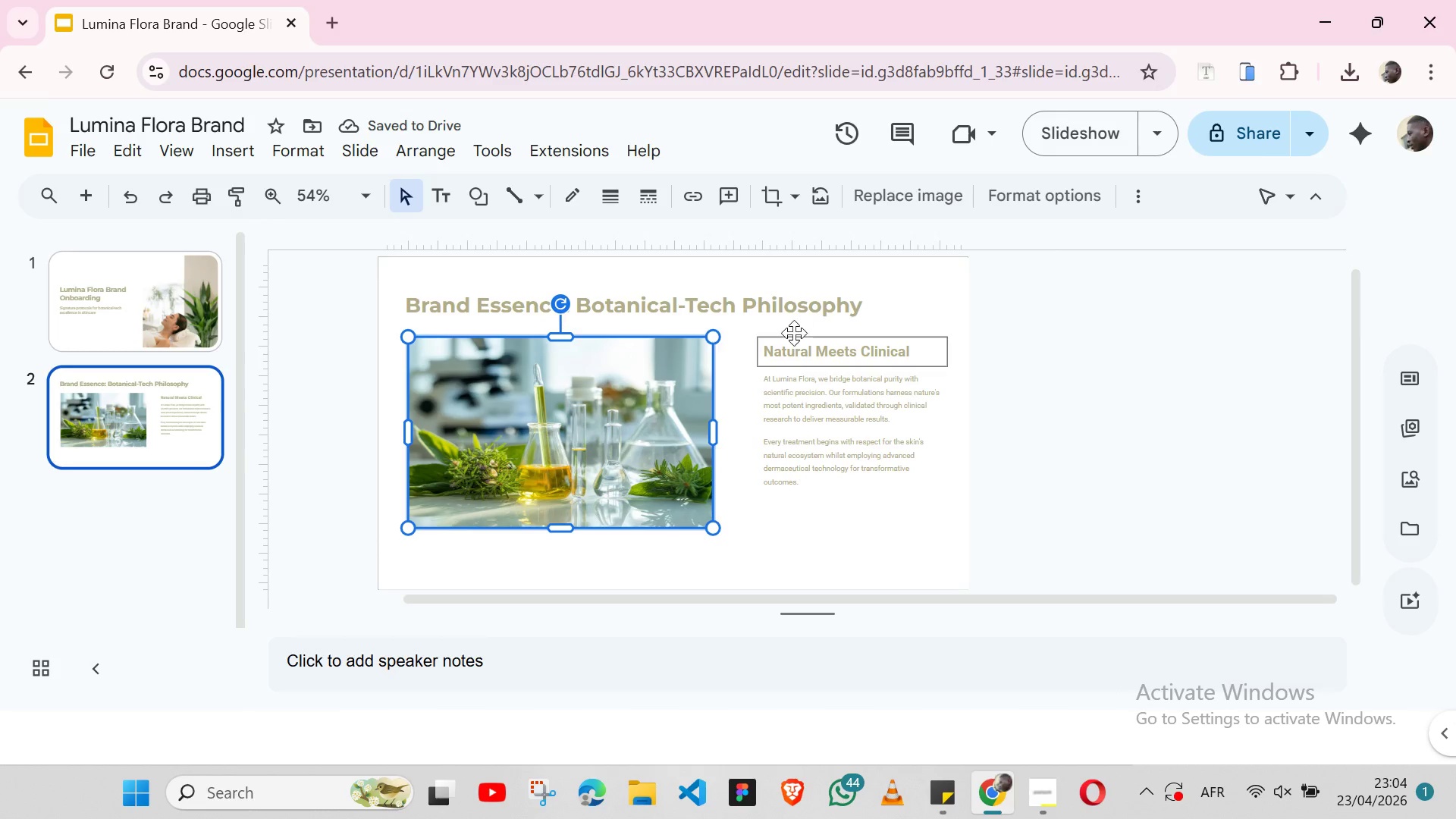 
hold_key(key=ShiftLeft, duration=1.53)
left_click([794, 340])
 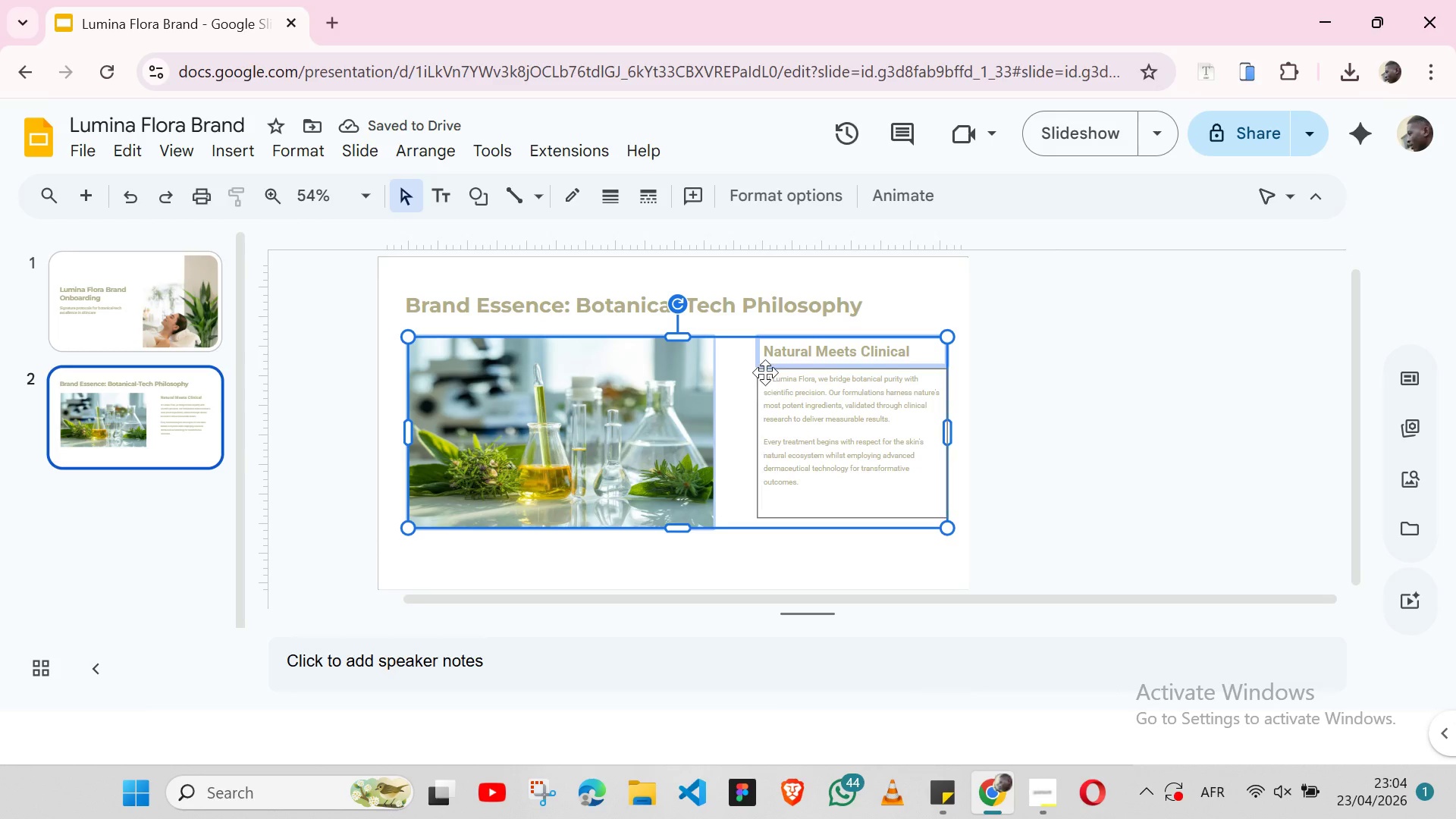 
hold_key(key=ShiftLeft, duration=0.64)
left_click([765, 372])
 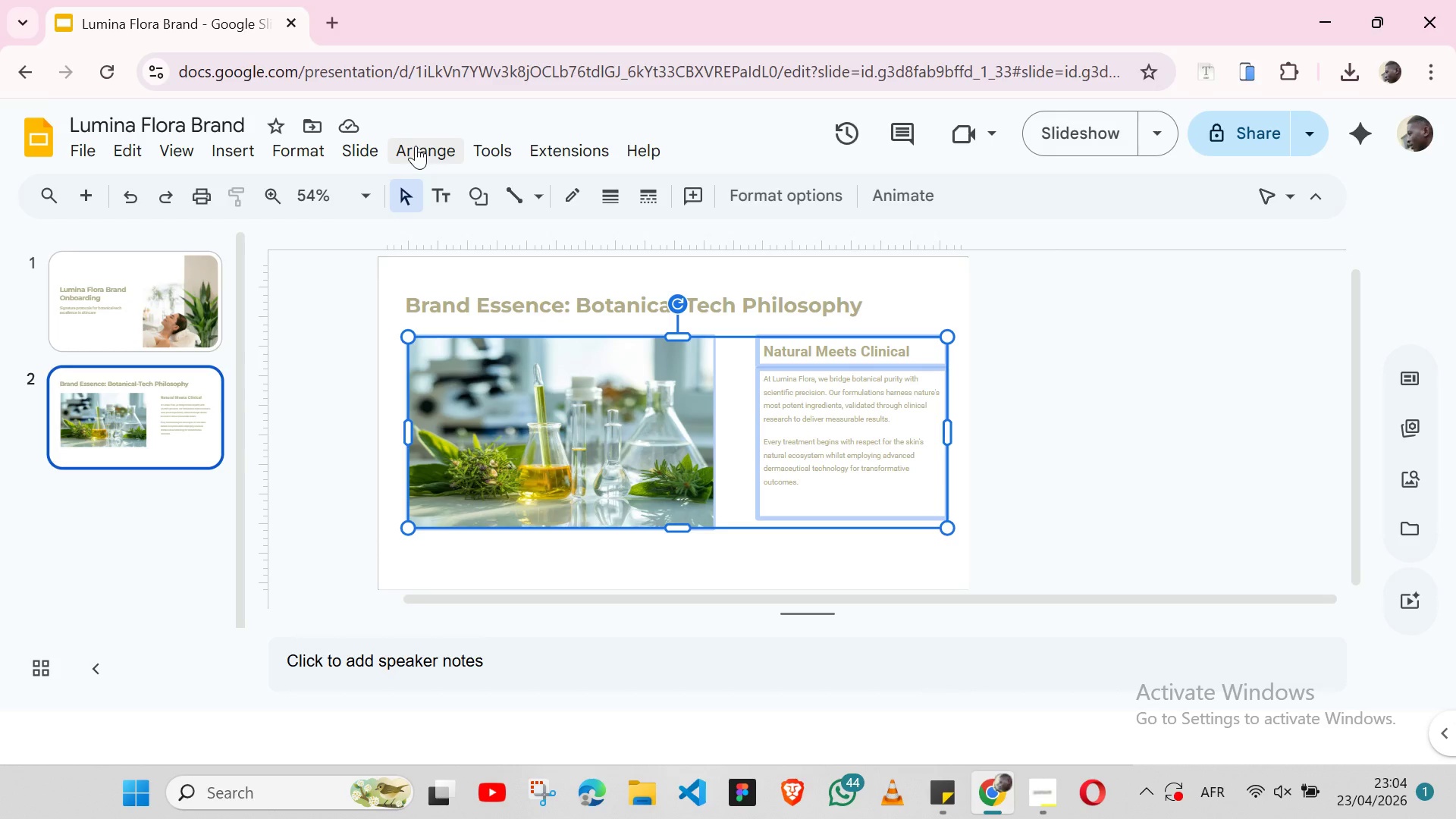 
left_click([415, 145])
 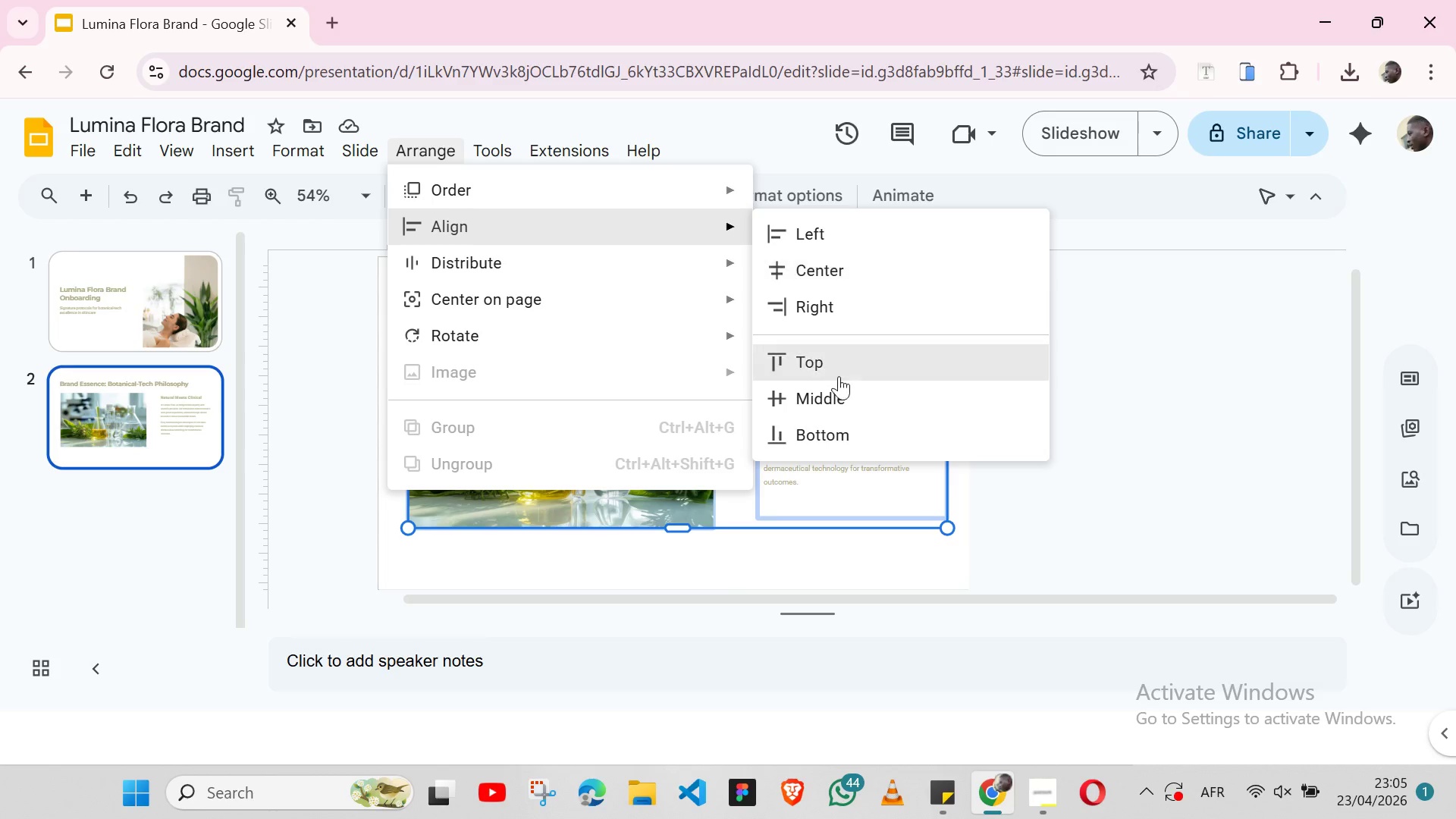 
left_click([834, 400])
 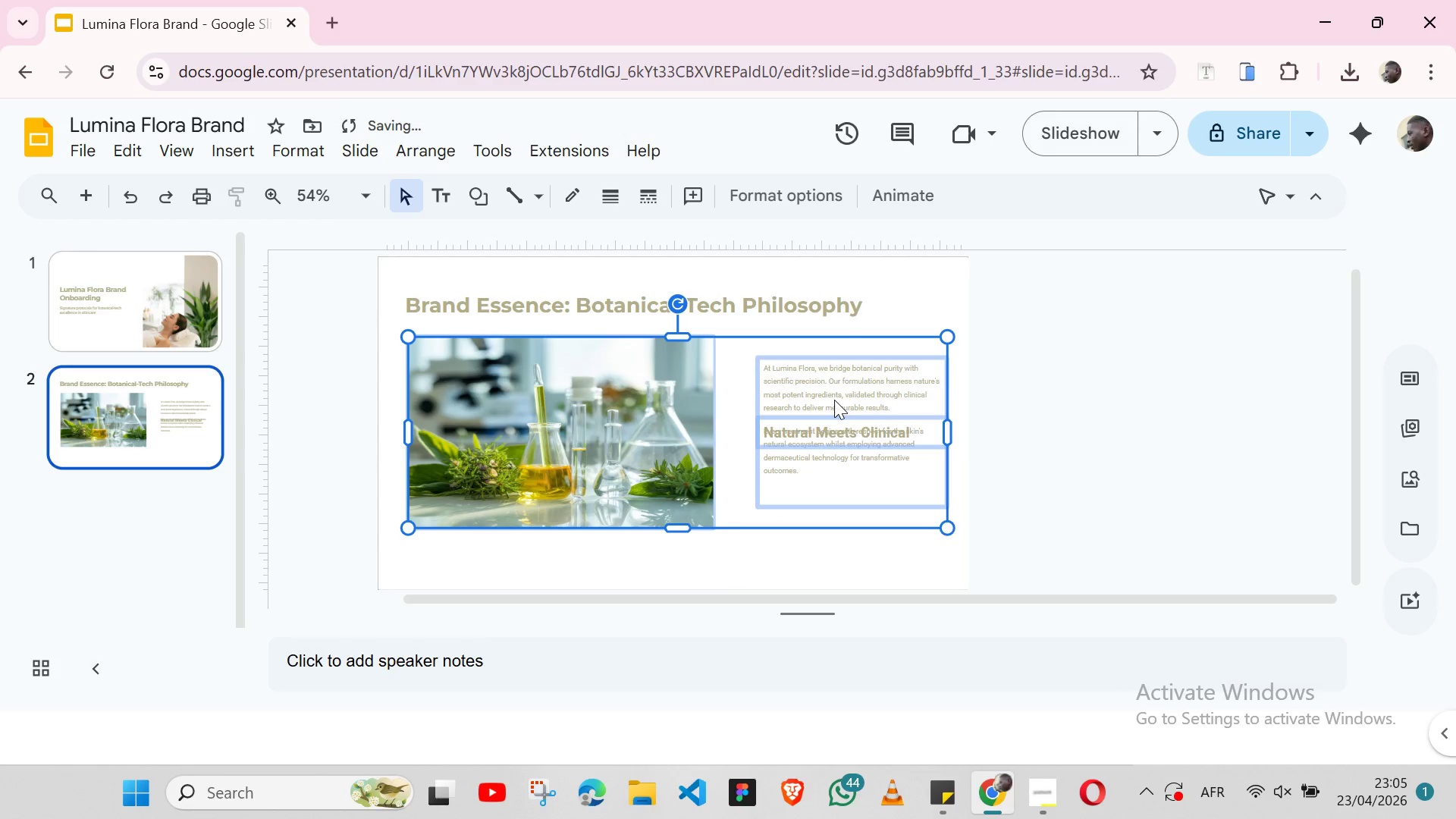 
key(Control+ControlLeft)
 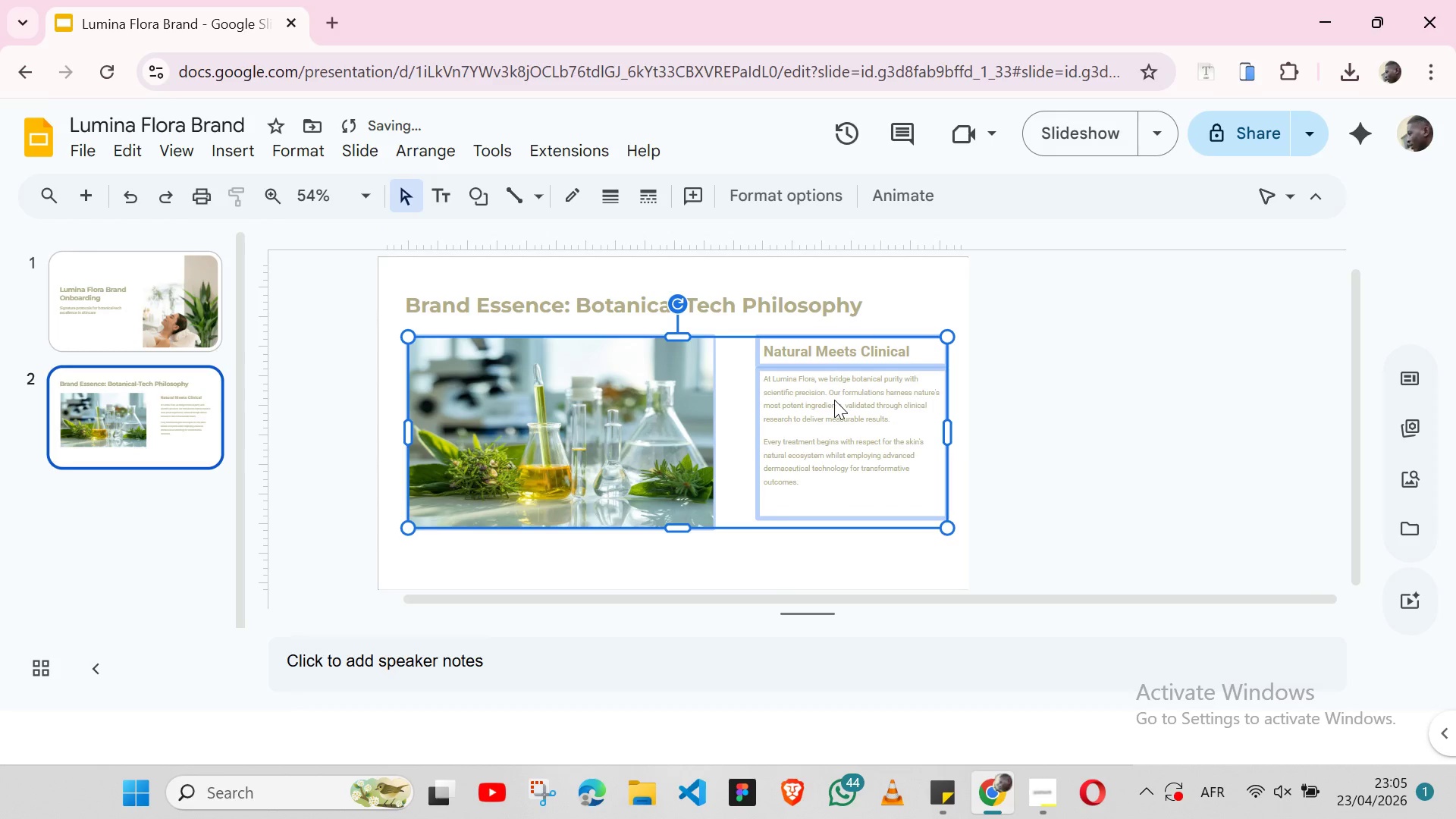 
key(Control+Z)
 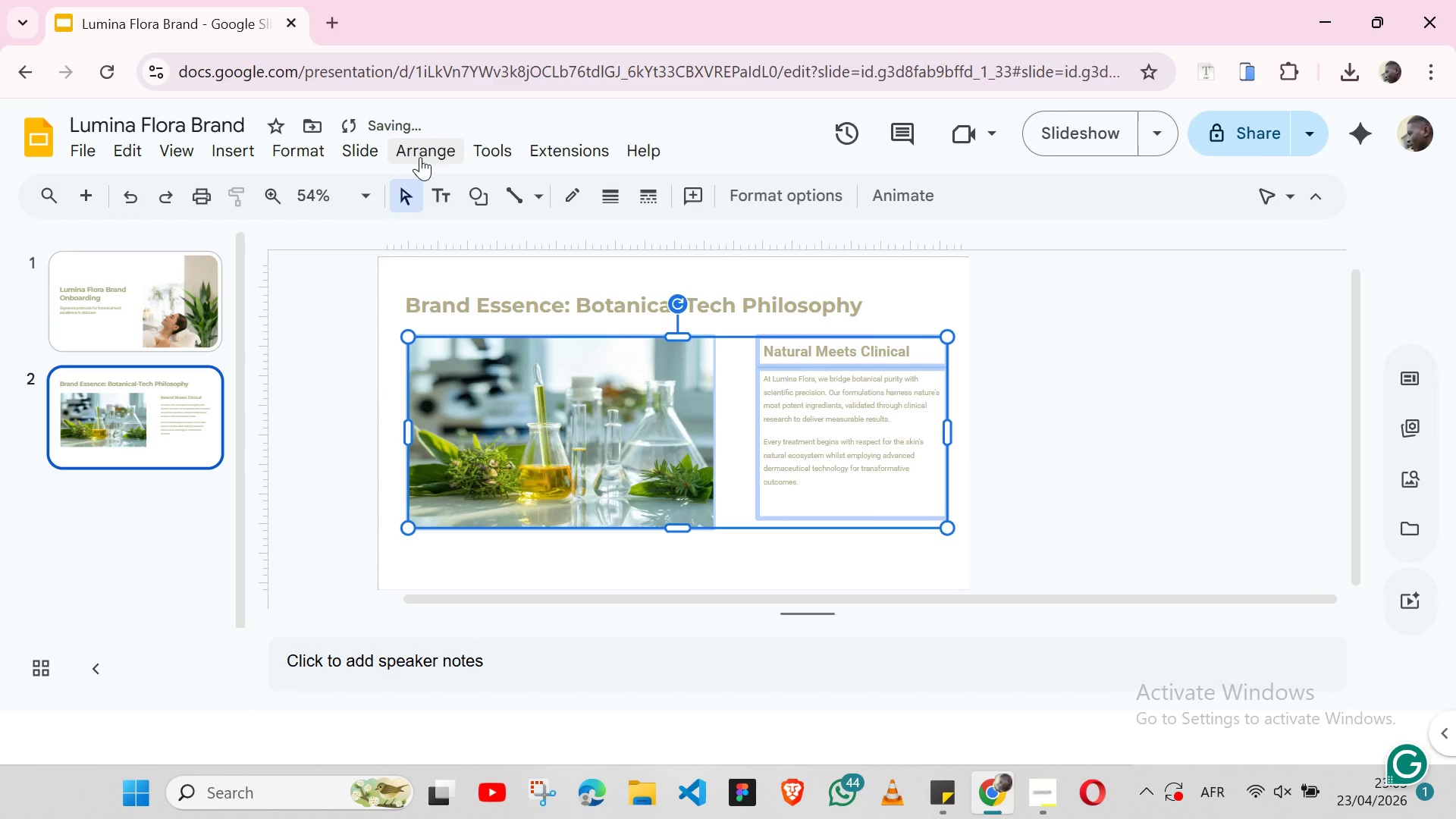 
left_click([420, 157])
 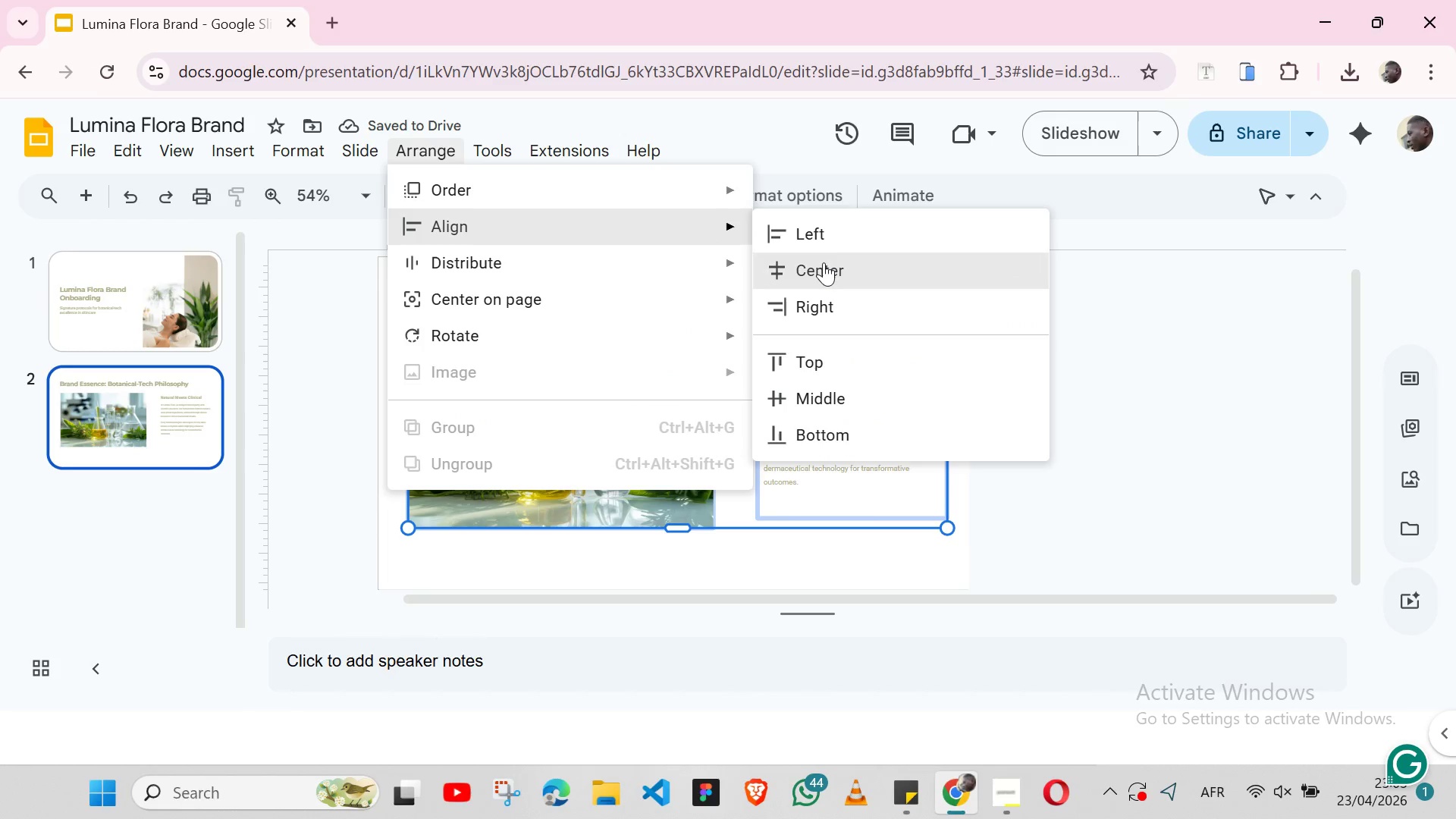 
left_click([824, 262])
 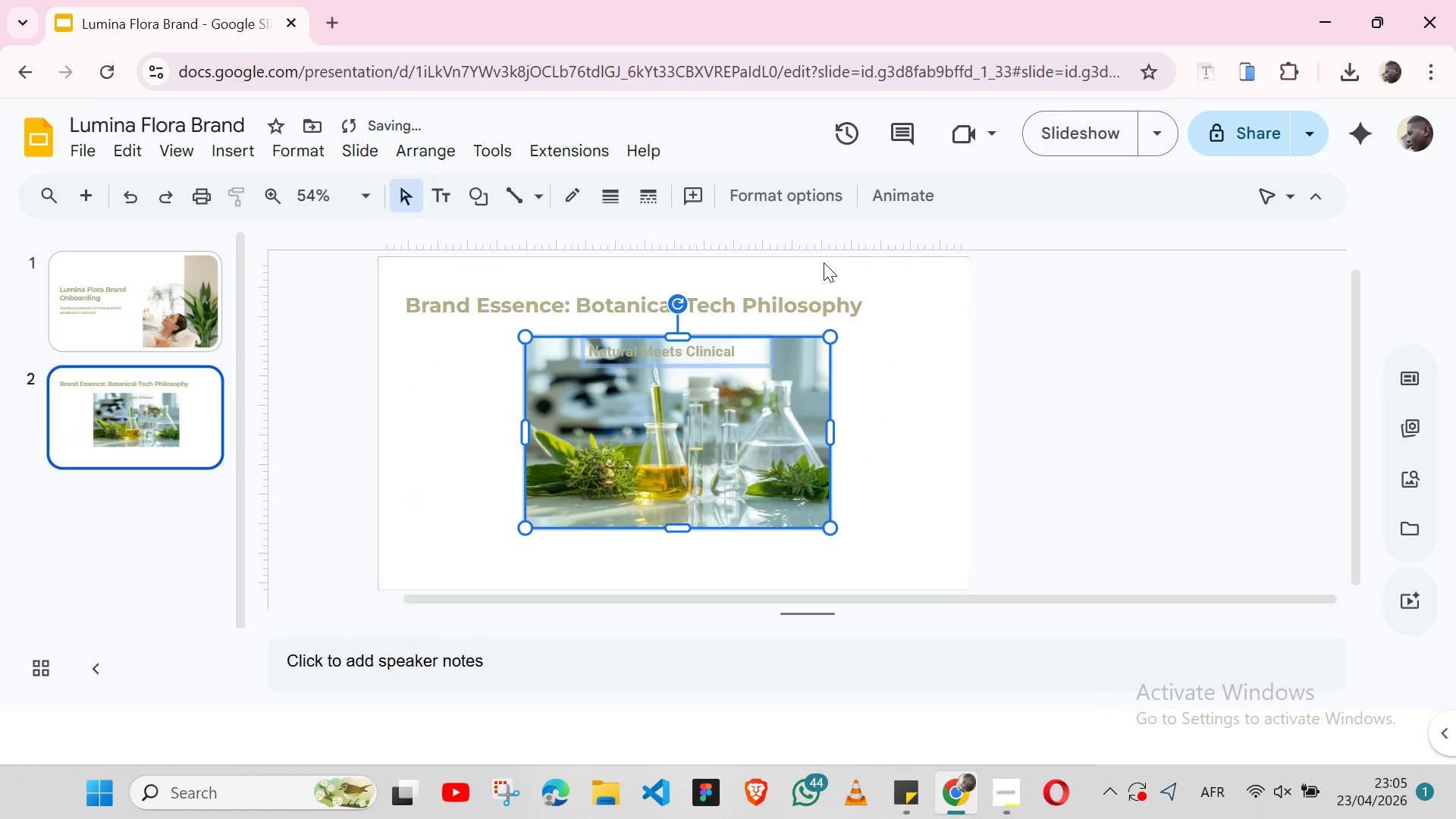 
key(Control+Z)
 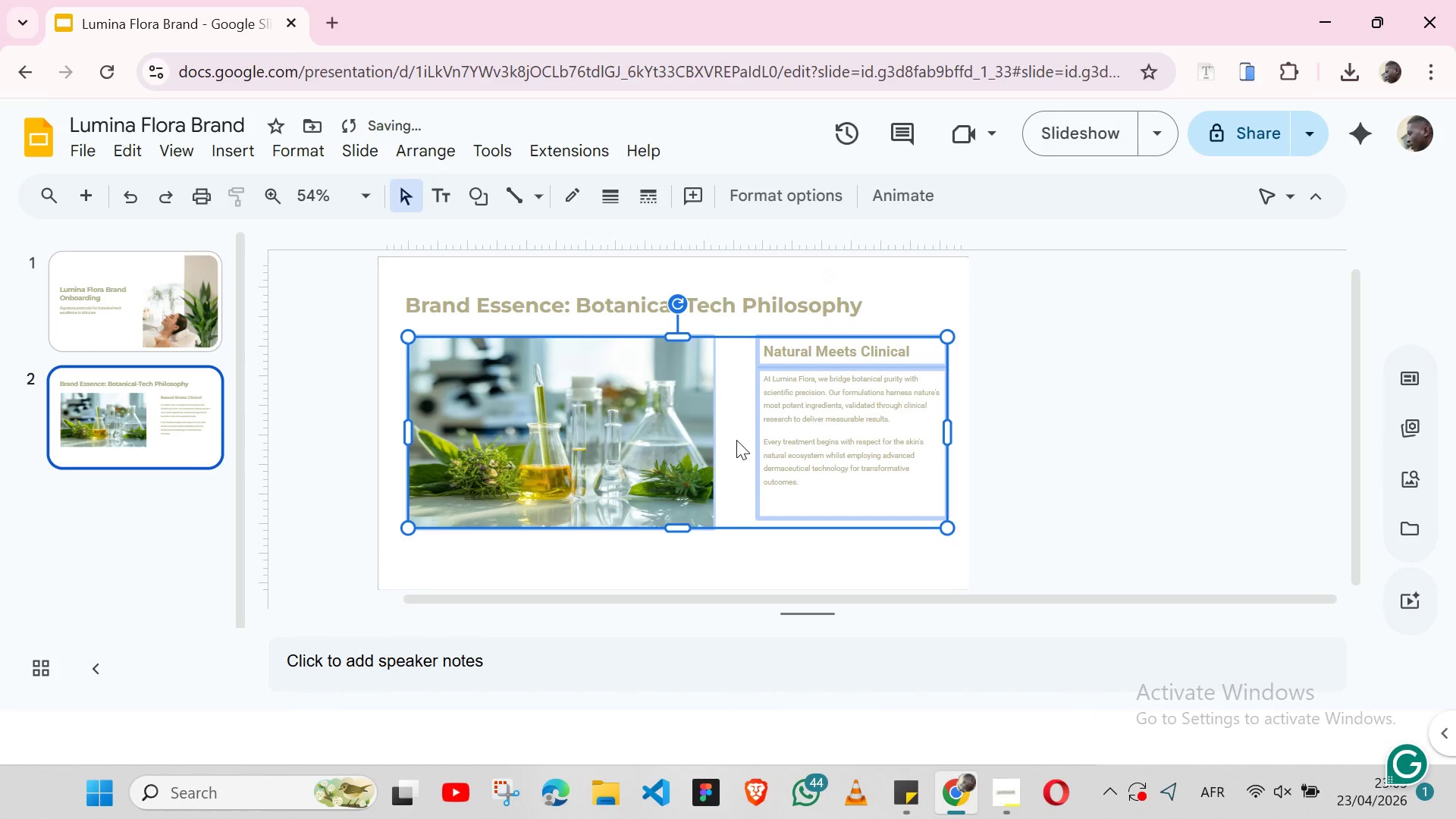 
left_click([736, 440])
 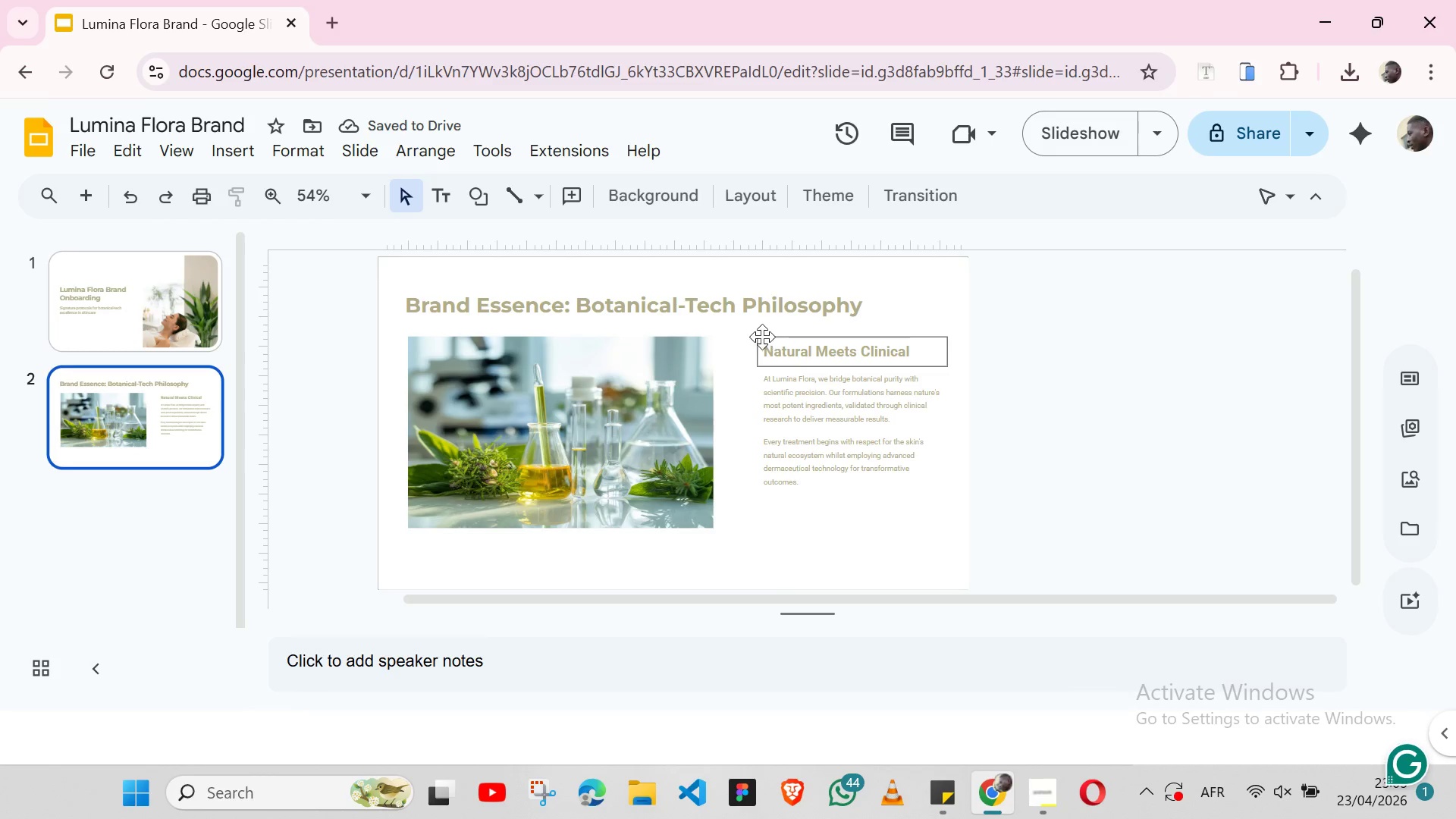 
left_click([762, 337])
 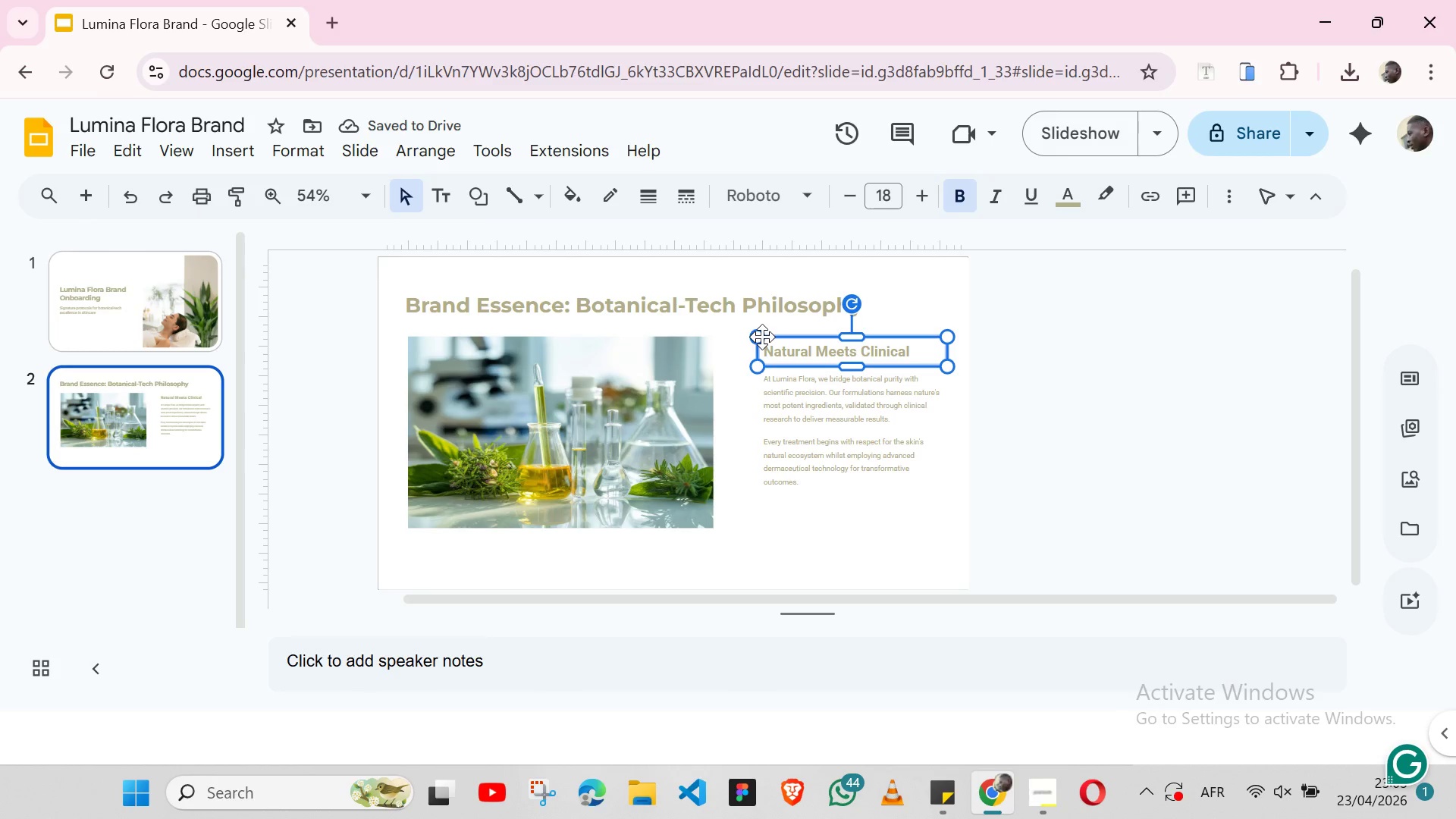 
hold_key(key=ShiftLeft, duration=1.5)
left_click([763, 388])
 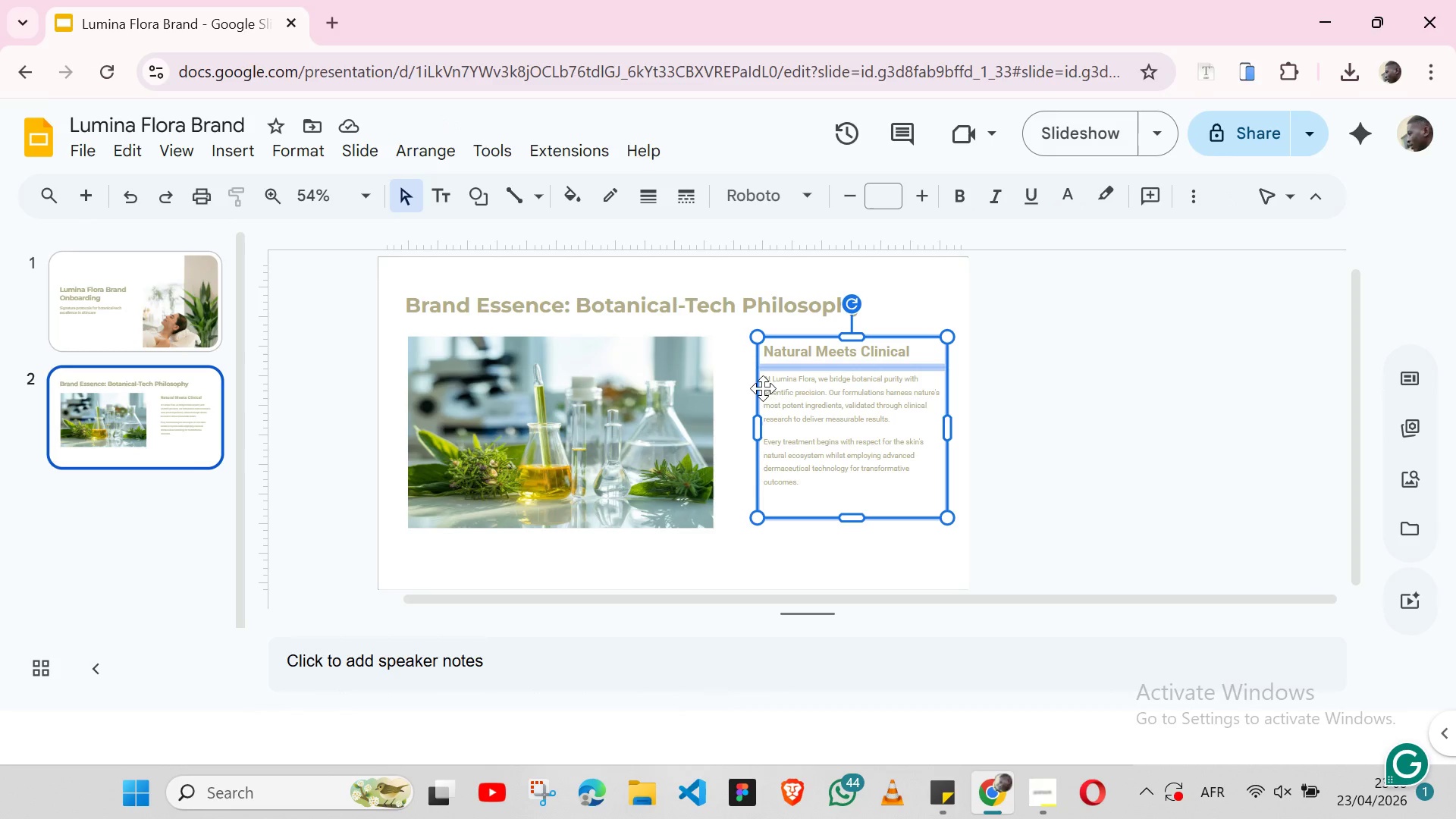 
key(Shift+ShiftLeft)
 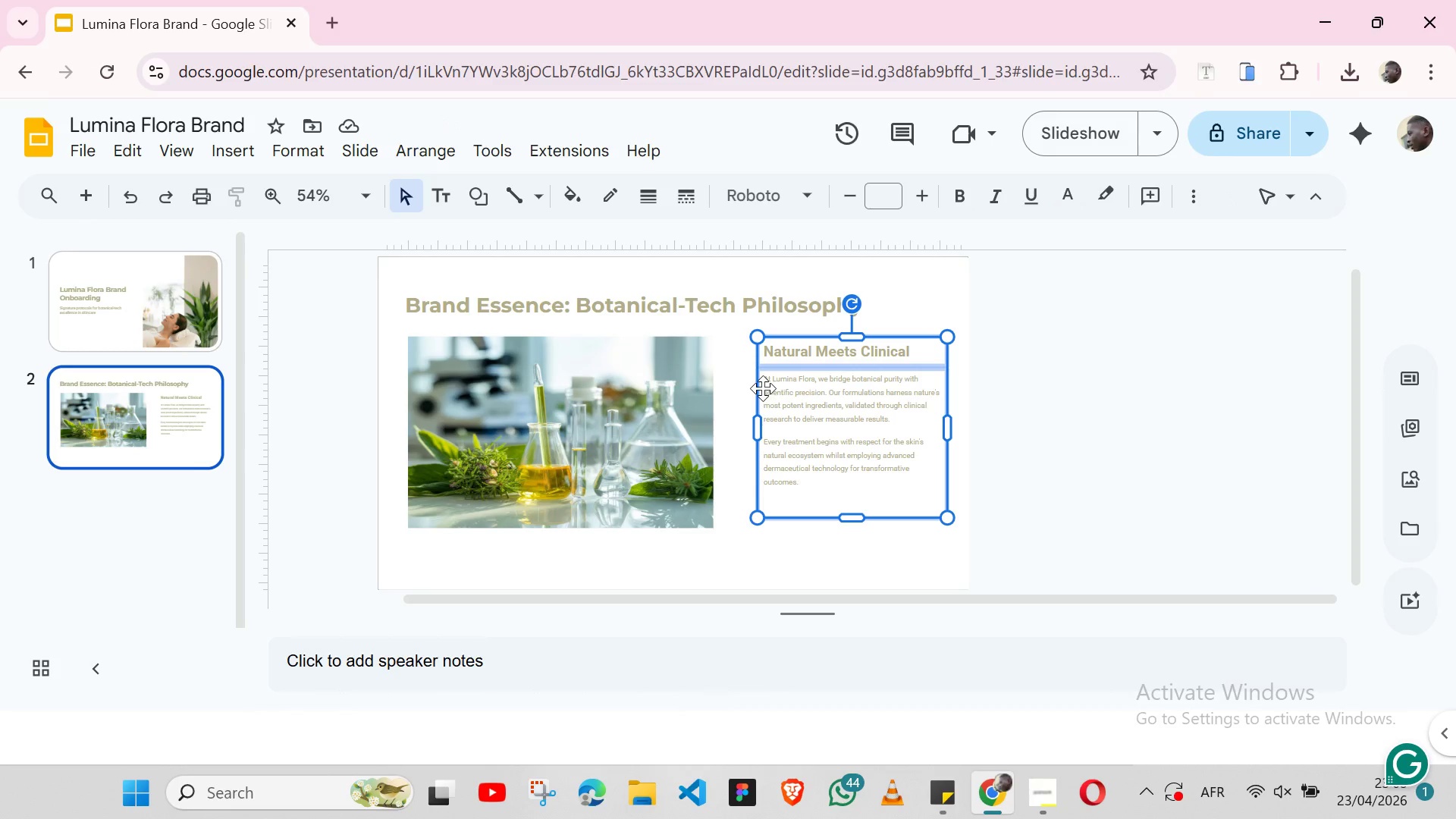 
key(Shift+ShiftLeft)
 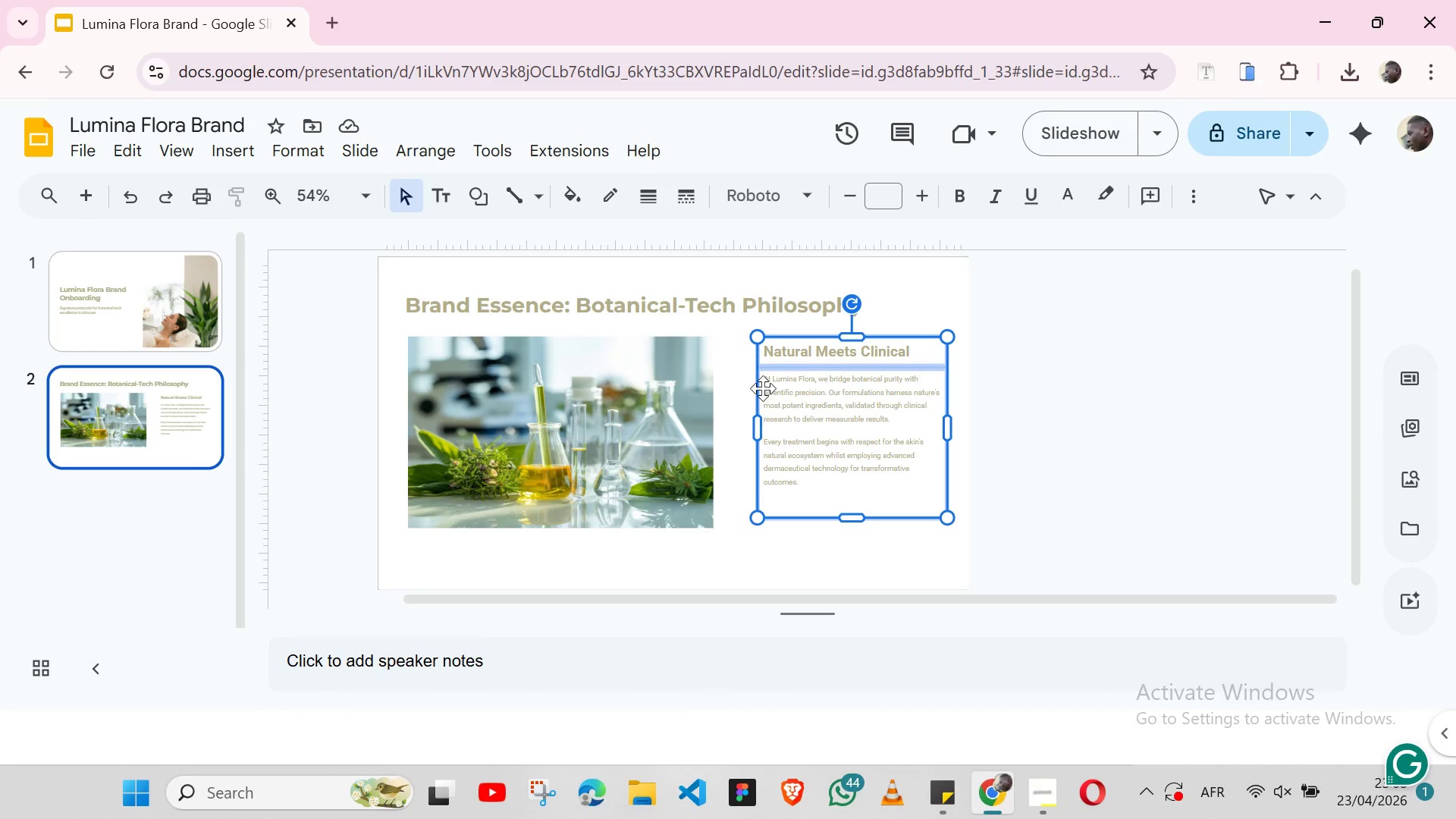 
key(Shift+ShiftLeft)
 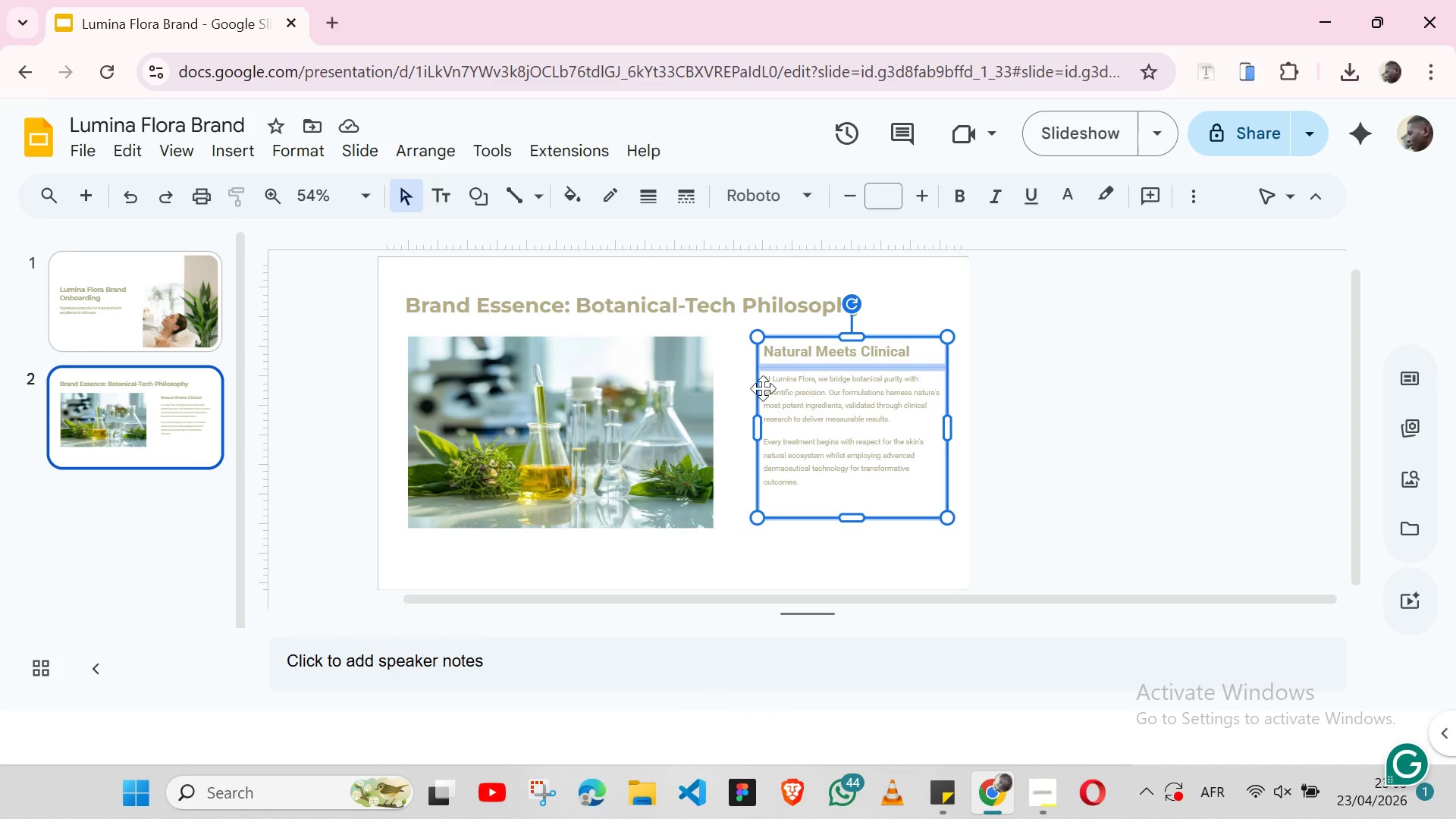 
key(Shift+ShiftLeft)
 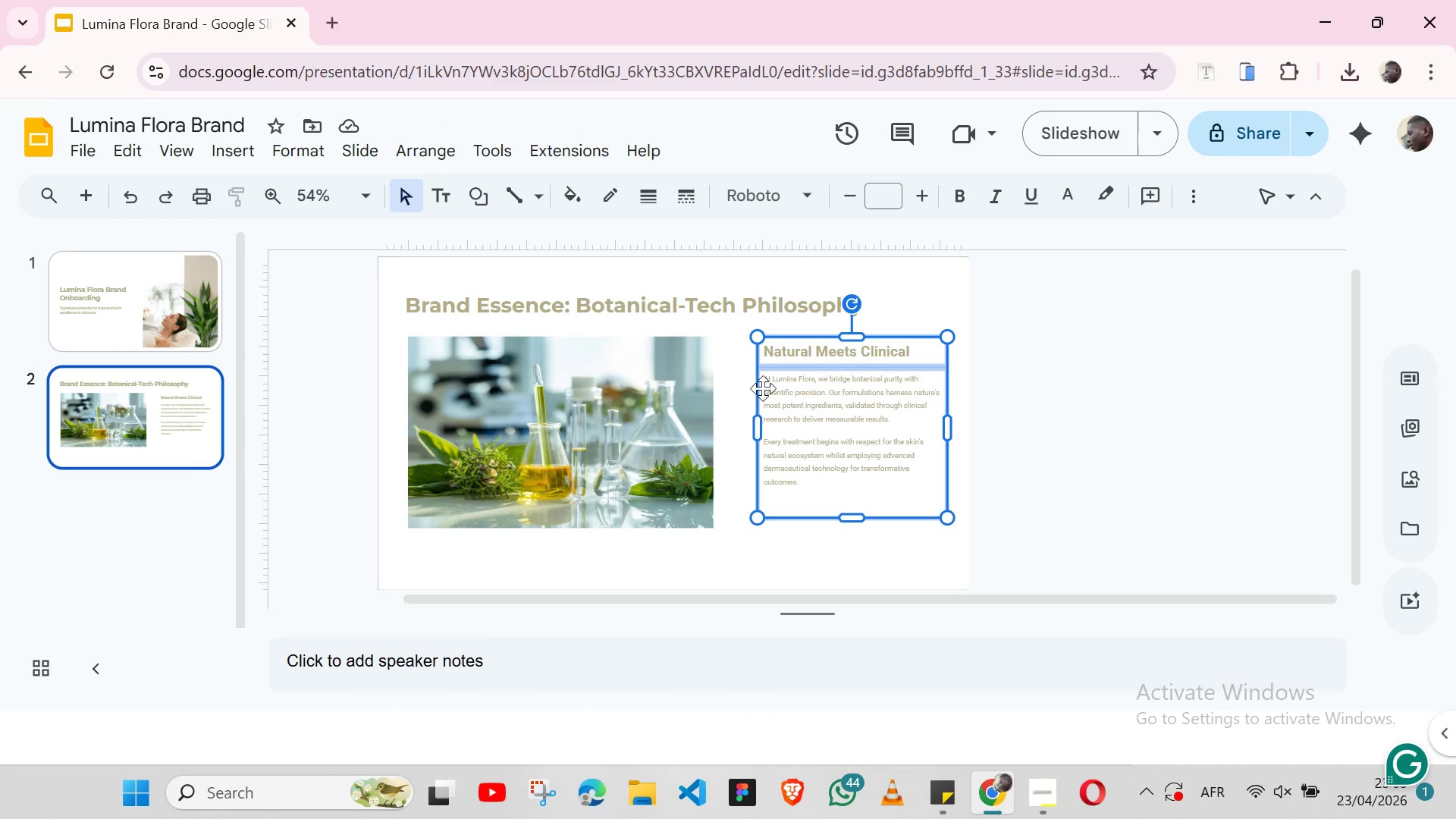 
key(Shift+ShiftLeft)
 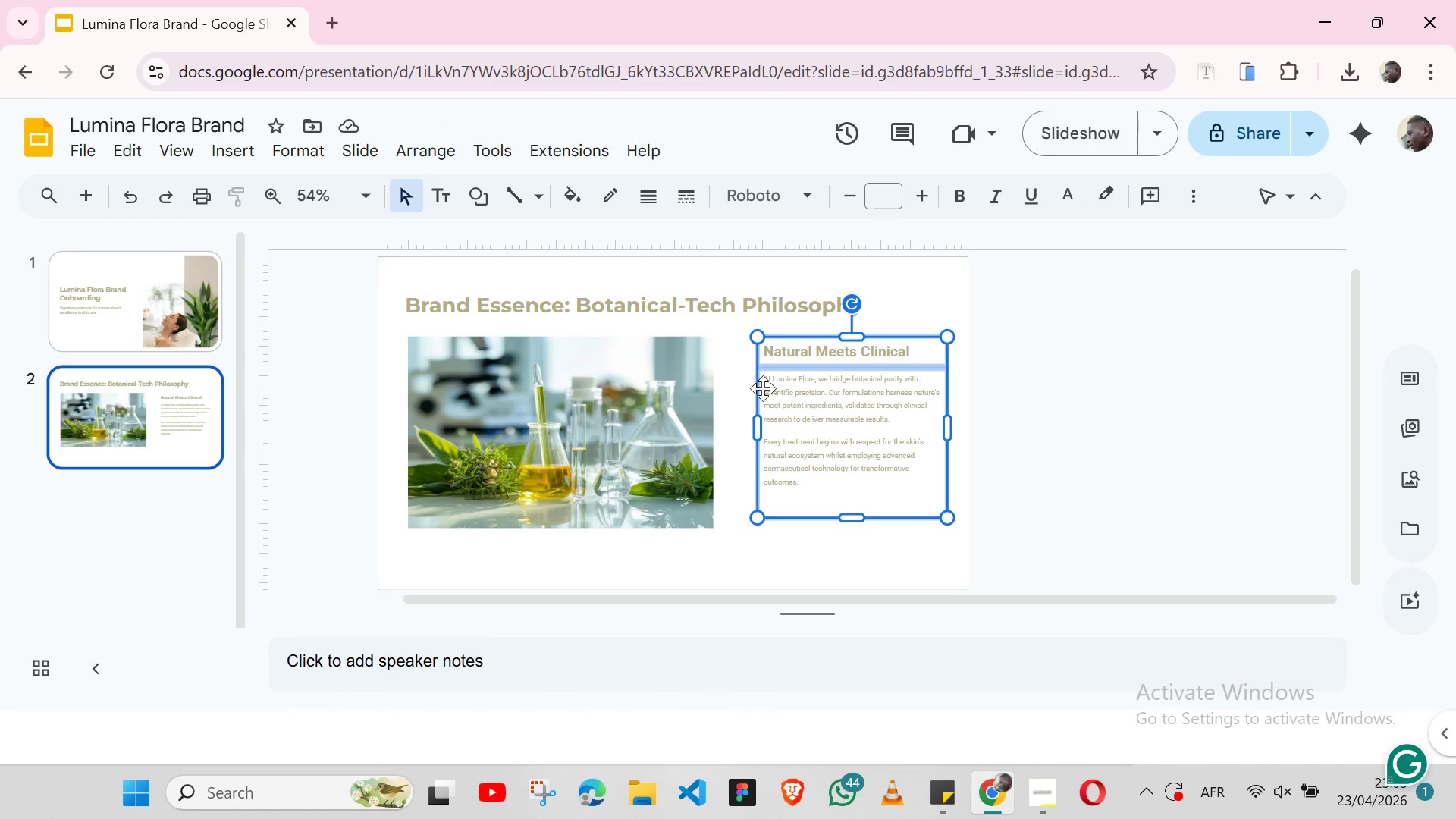 
key(Shift+ShiftLeft)
 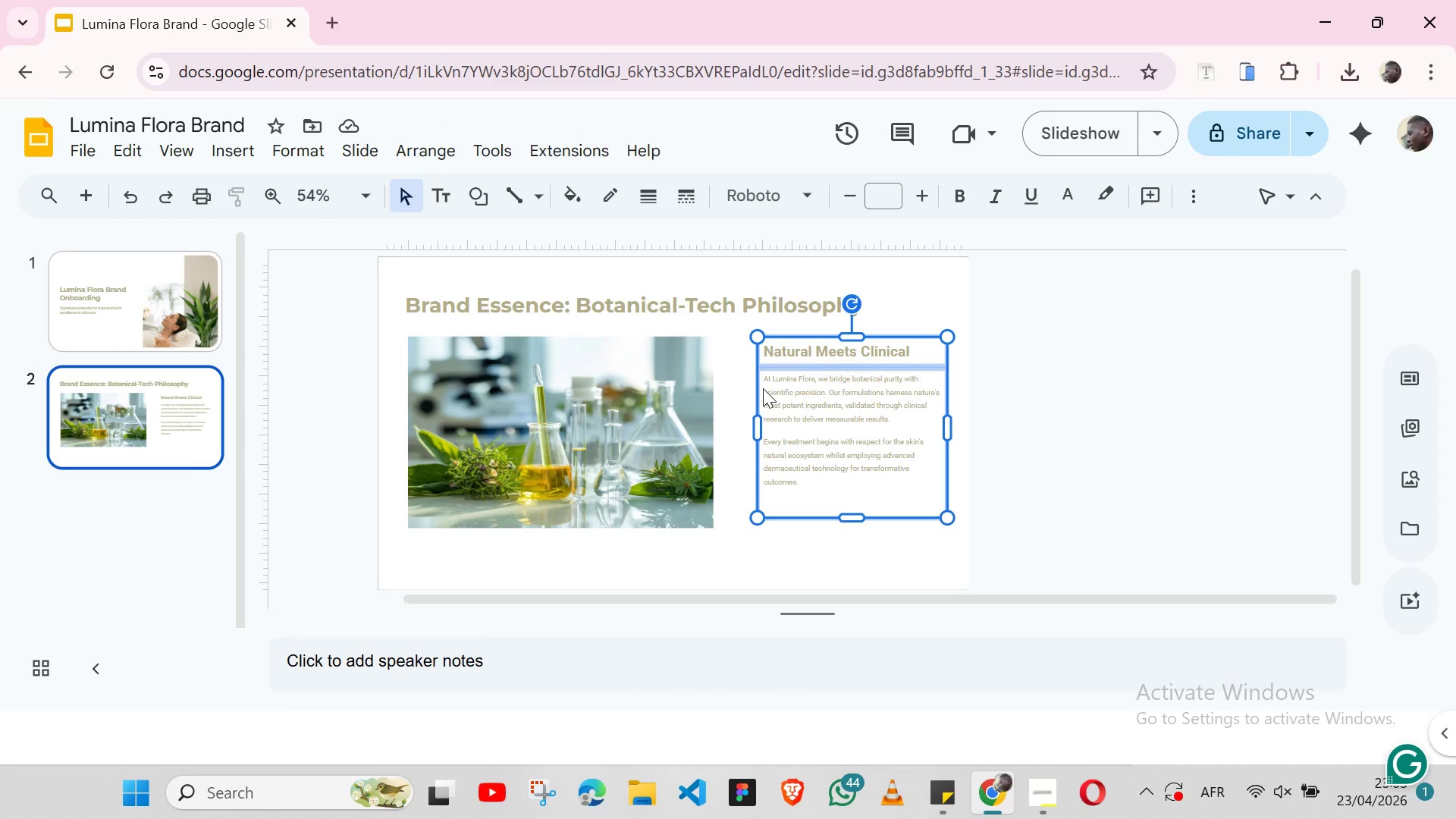 
right_click([763, 388])
 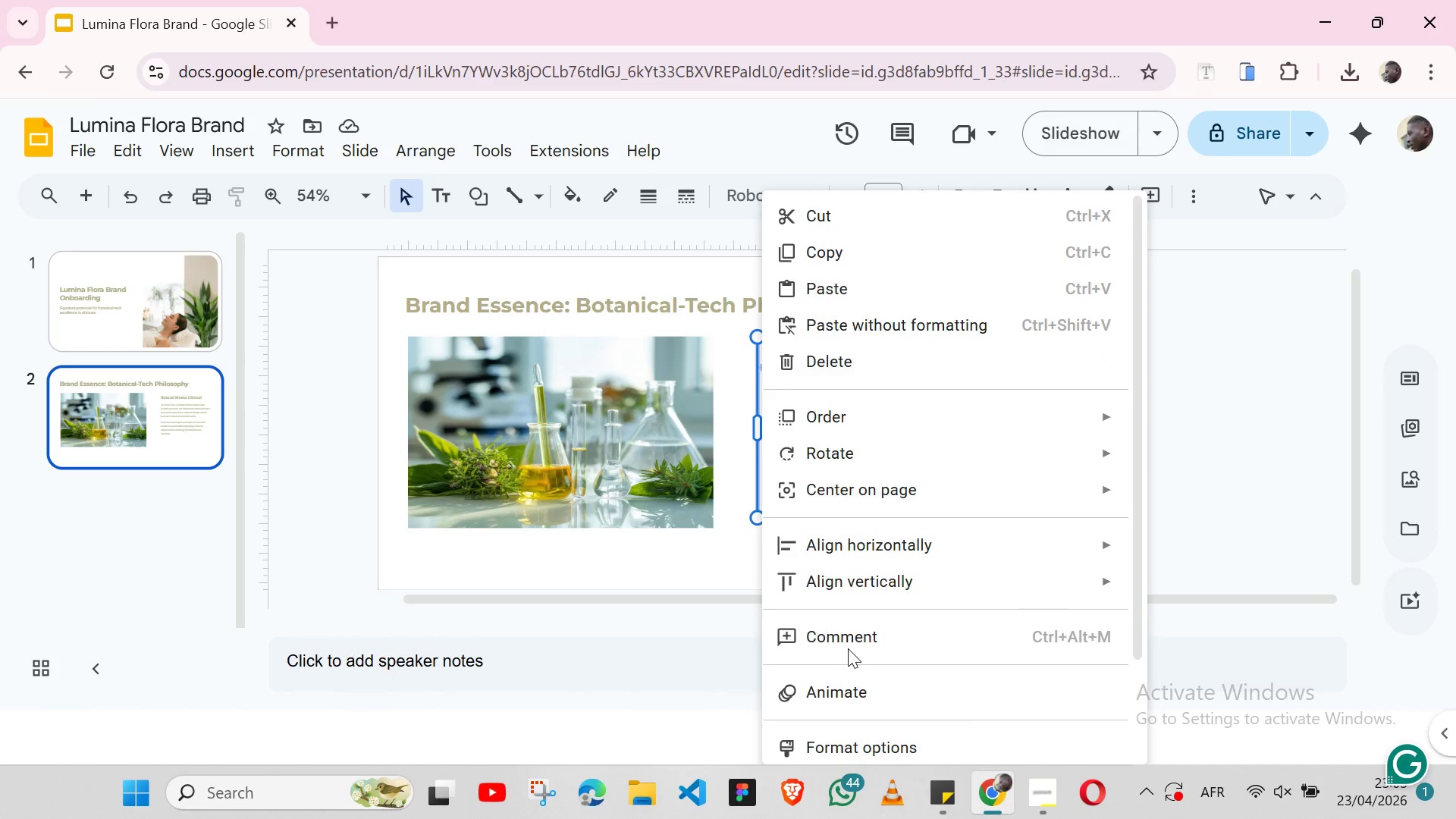 
left_click([695, 539])
 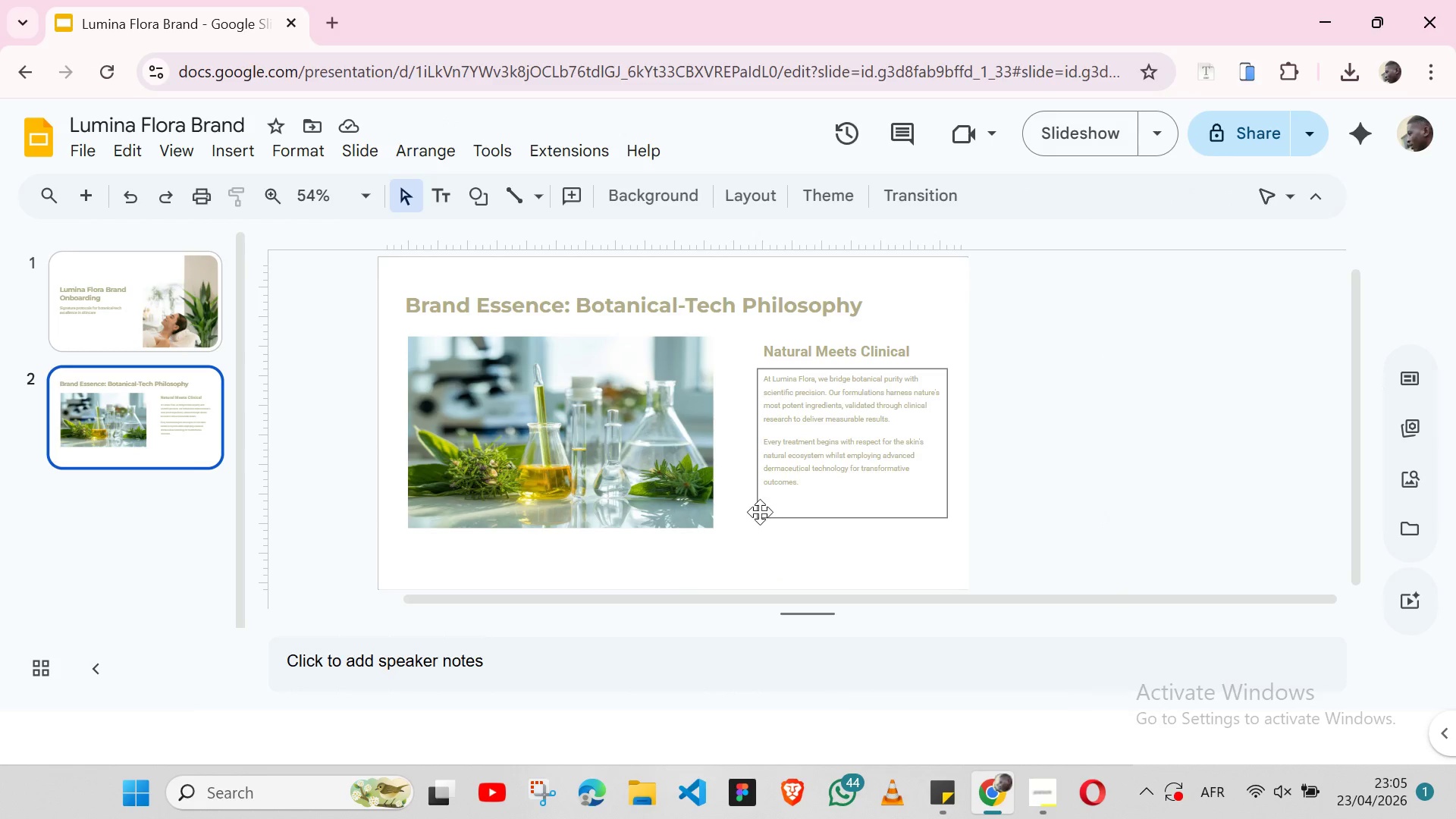 
left_click([760, 512])
 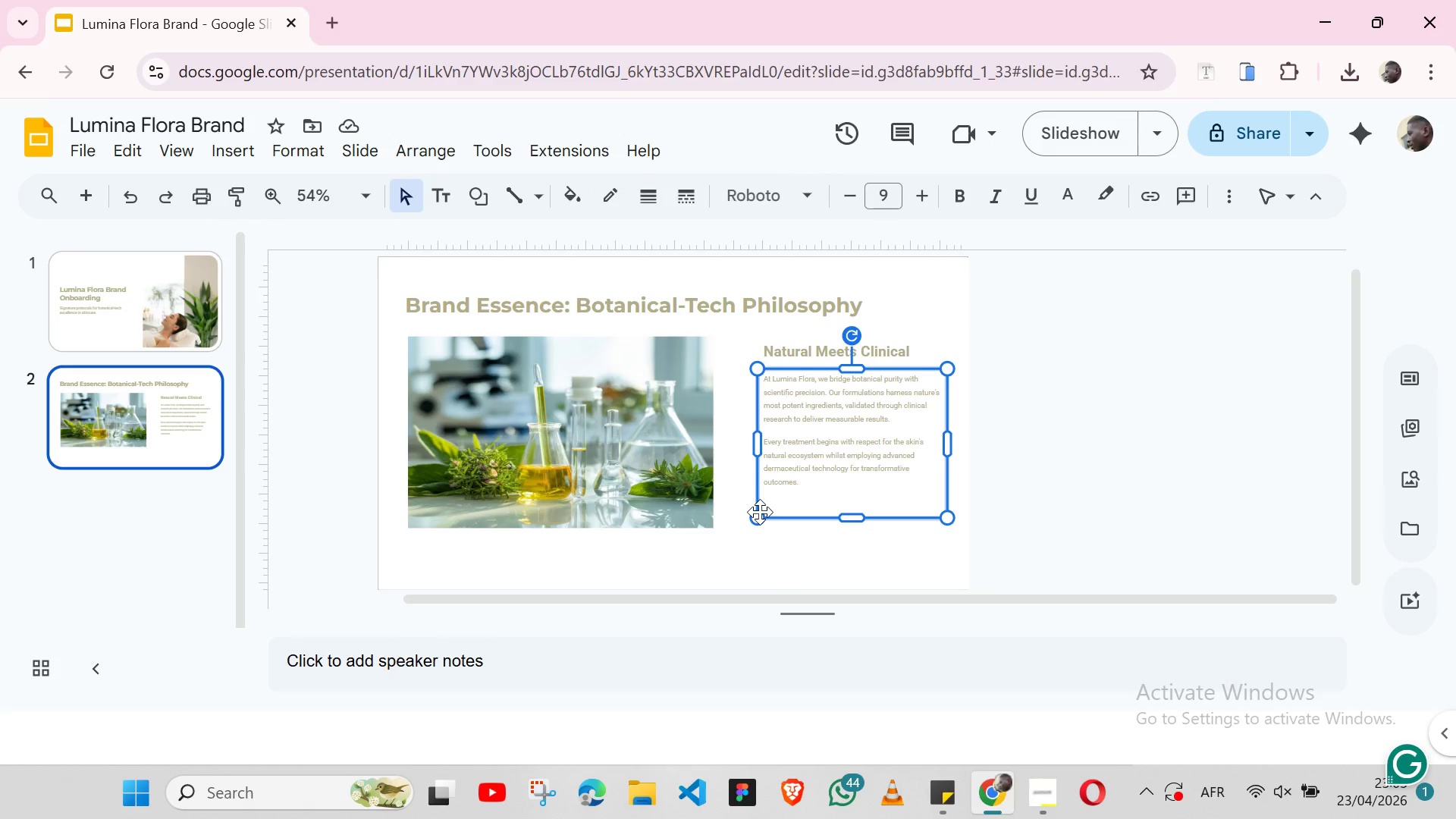 
hold_key(key=ShiftLeft, duration=1.52)
 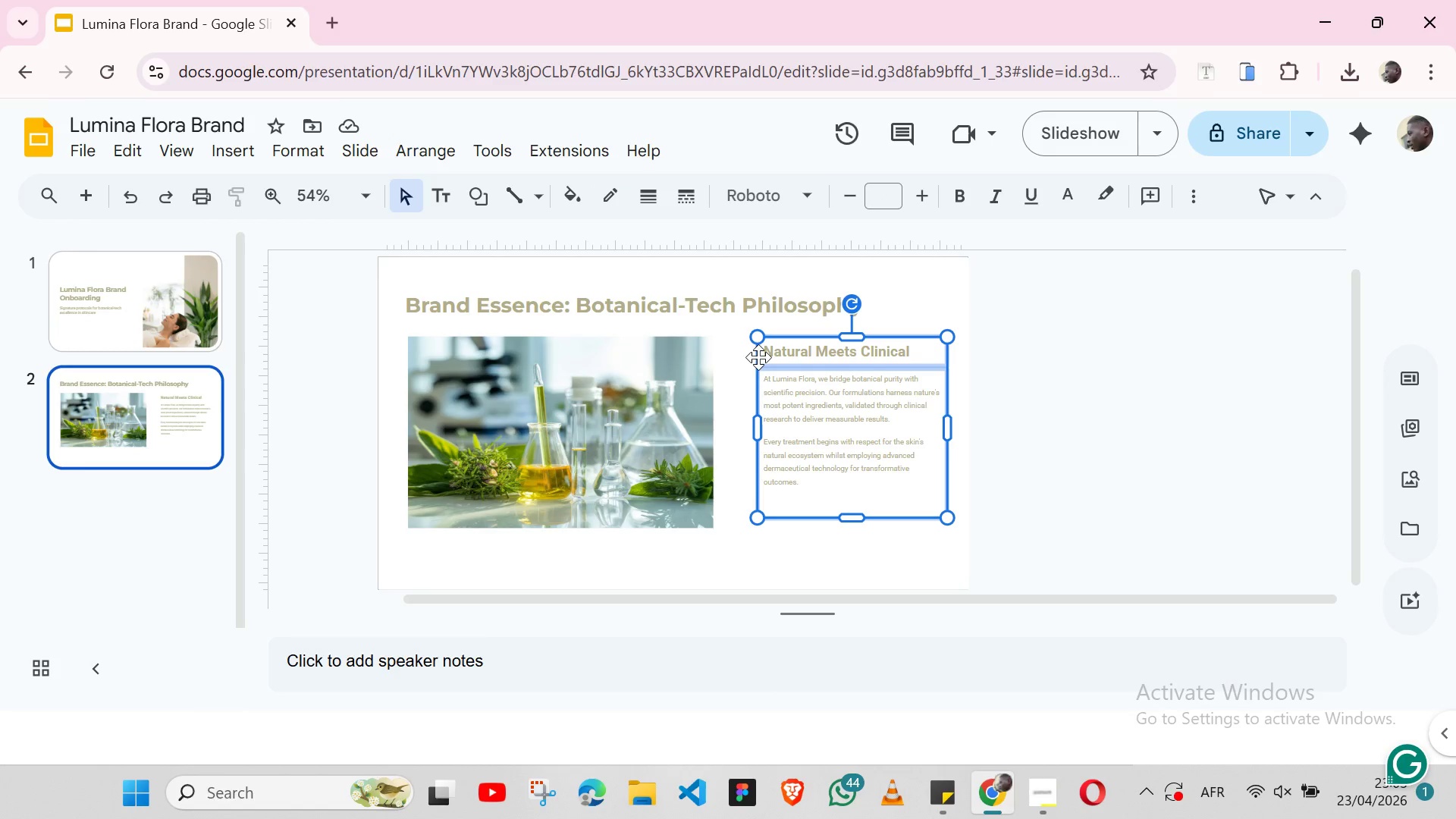 
hold_key(key=ShiftLeft, duration=0.38)
left_click([758, 357])
 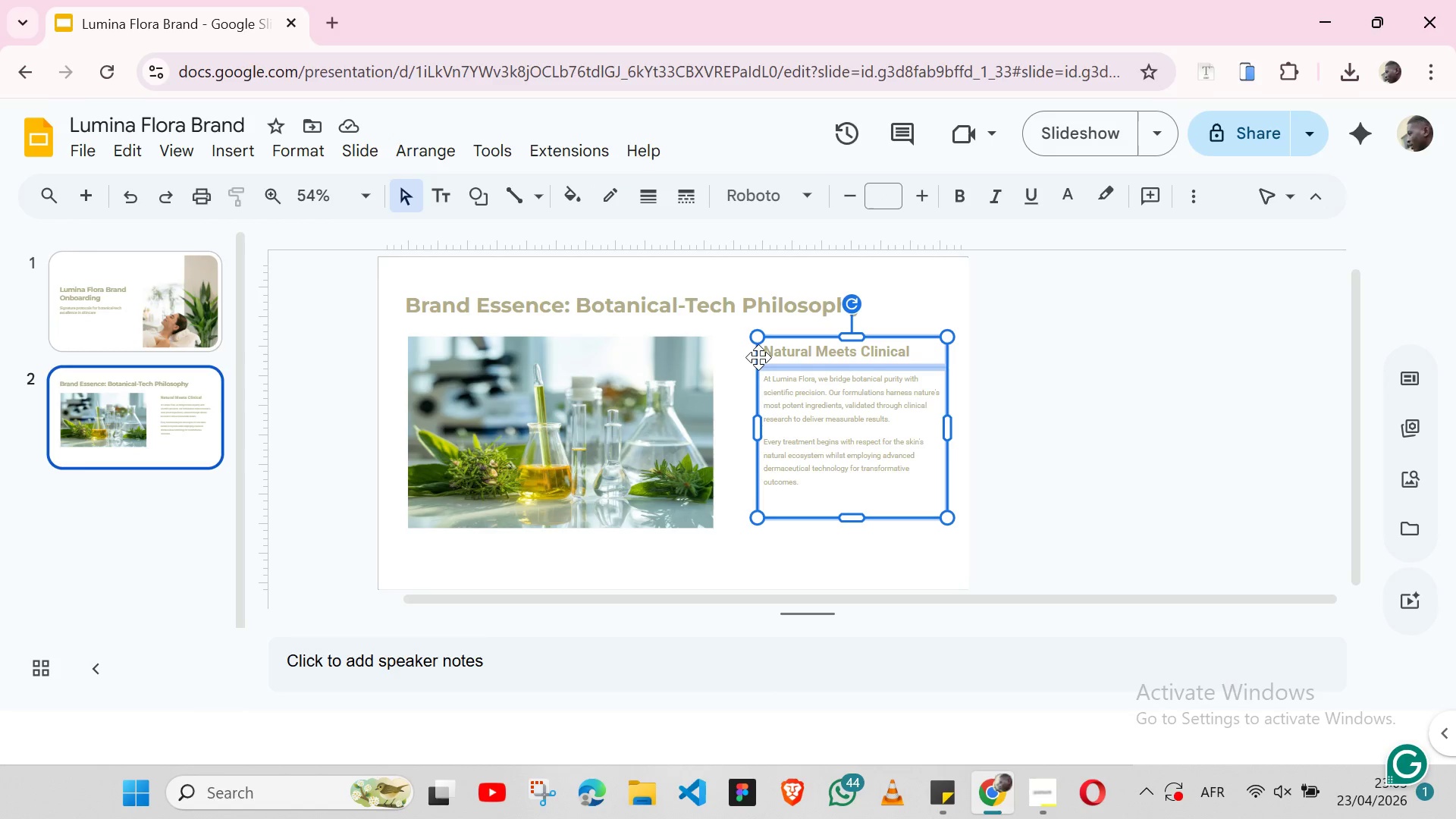 
right_click([758, 357])
 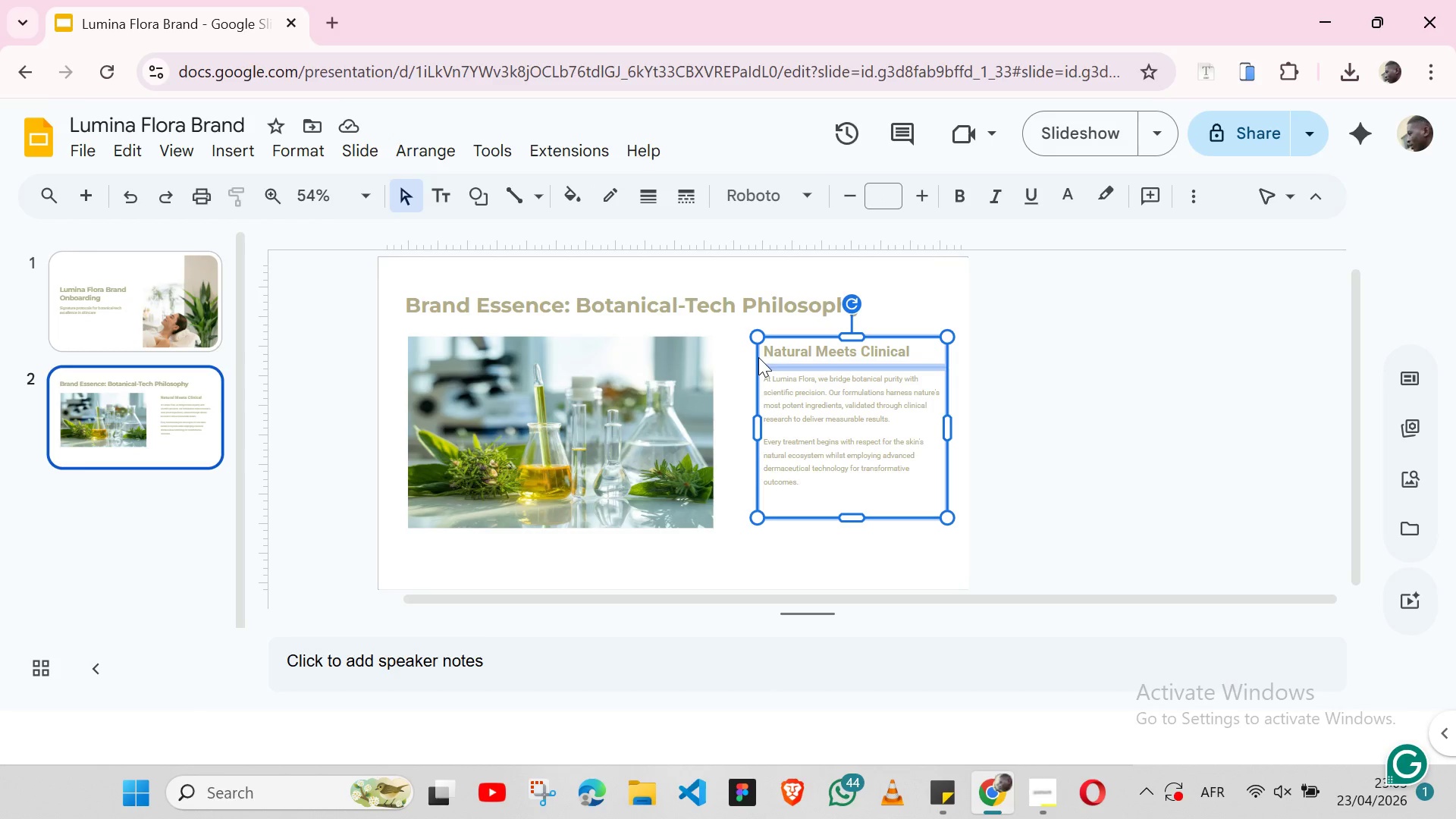 
right_click([758, 357])
 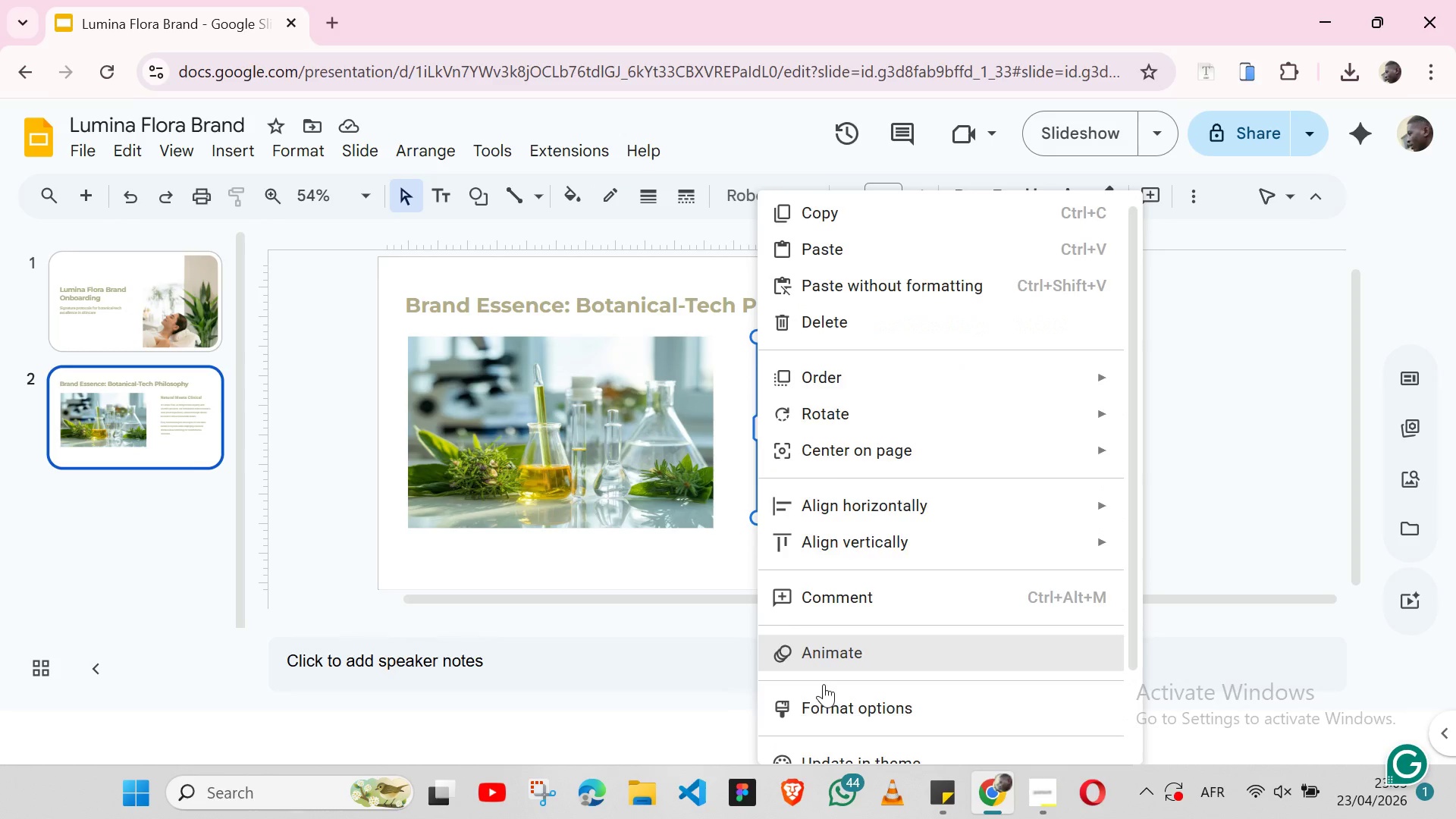 
left_click([706, 560])
 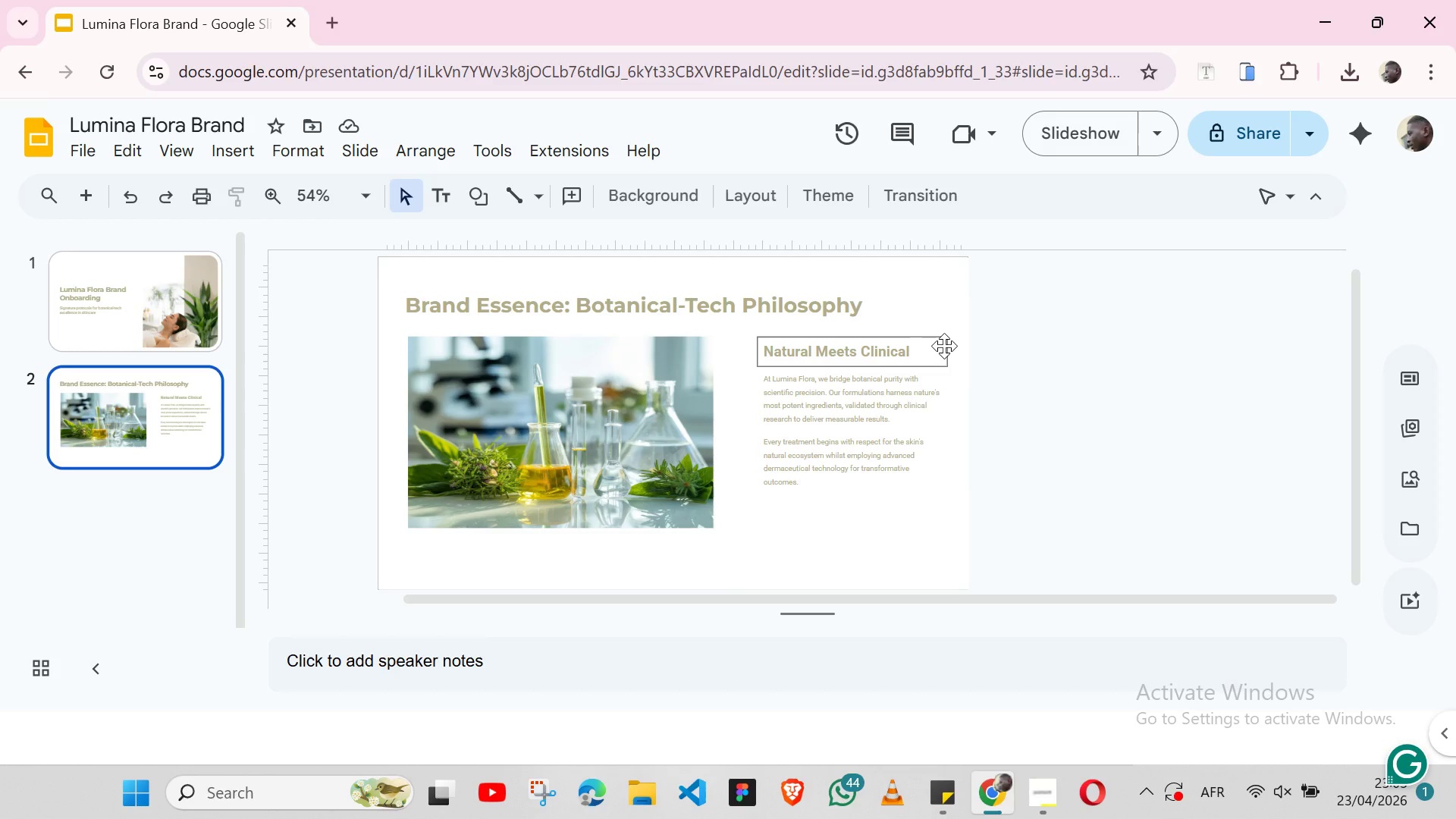 
left_click([945, 346])
 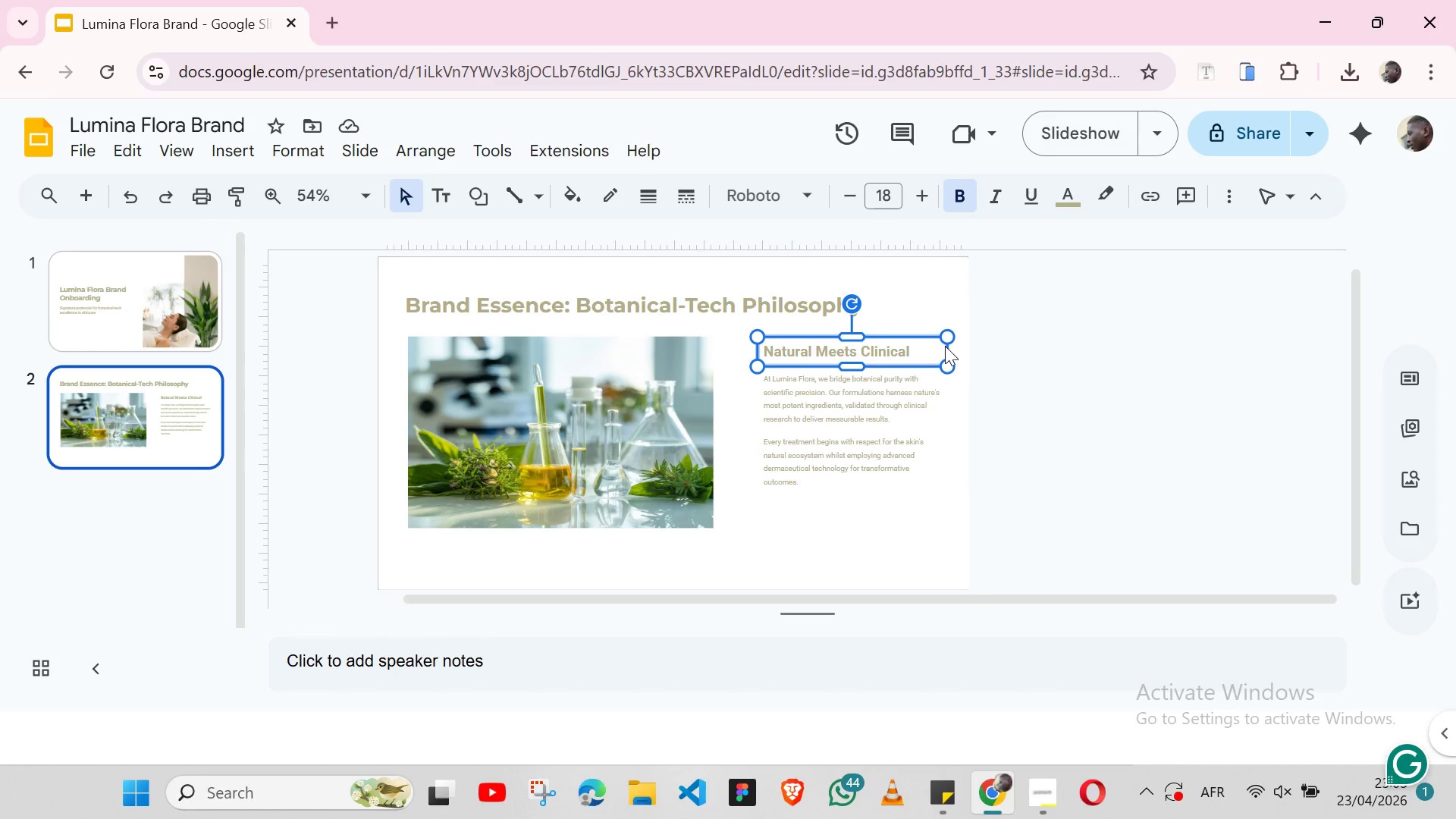 
hold_key(key=ShiftLeft, duration=1.53)
 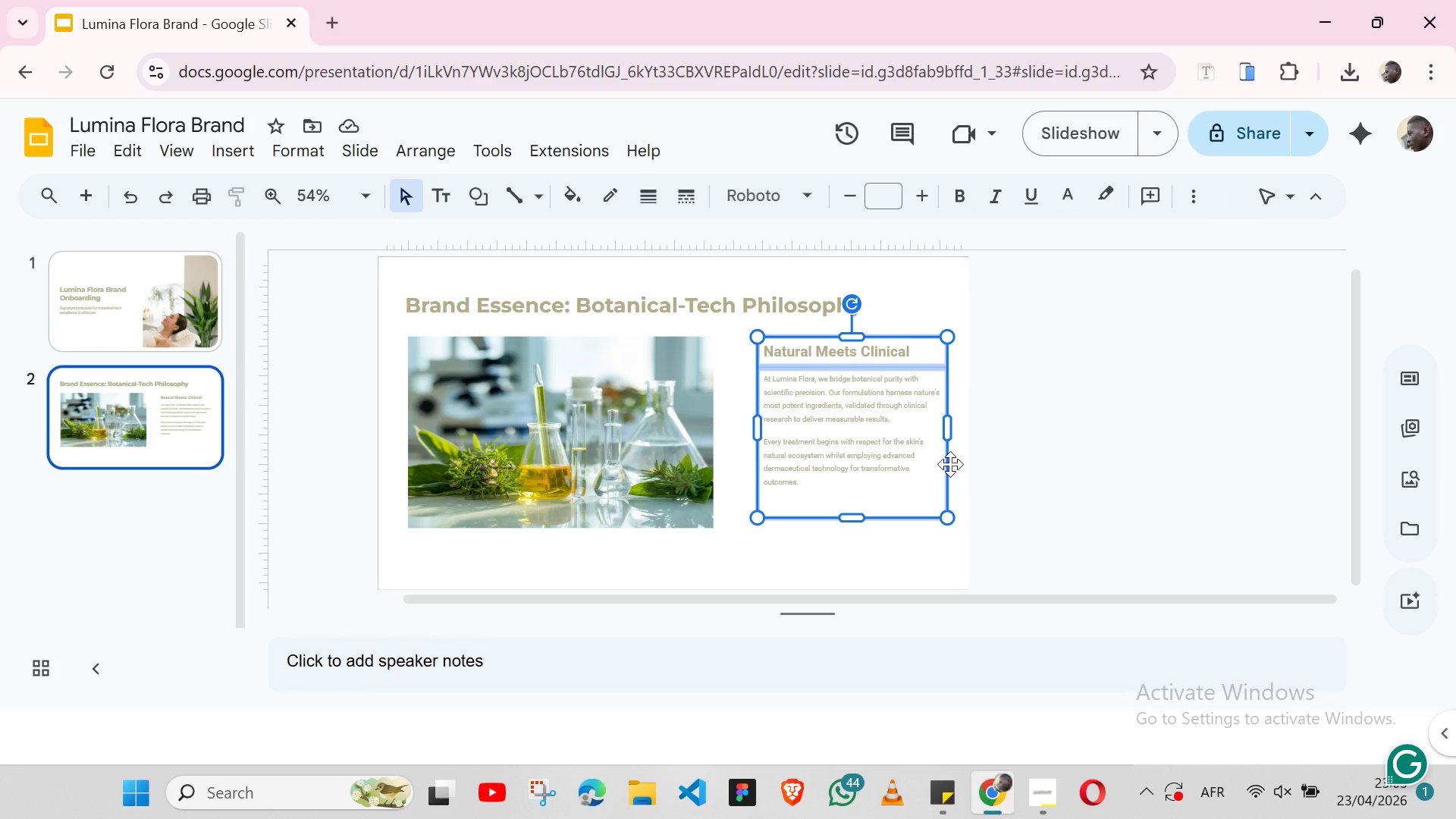 
hold_key(key=ShiftLeft, duration=0.83)
left_click([950, 464])
 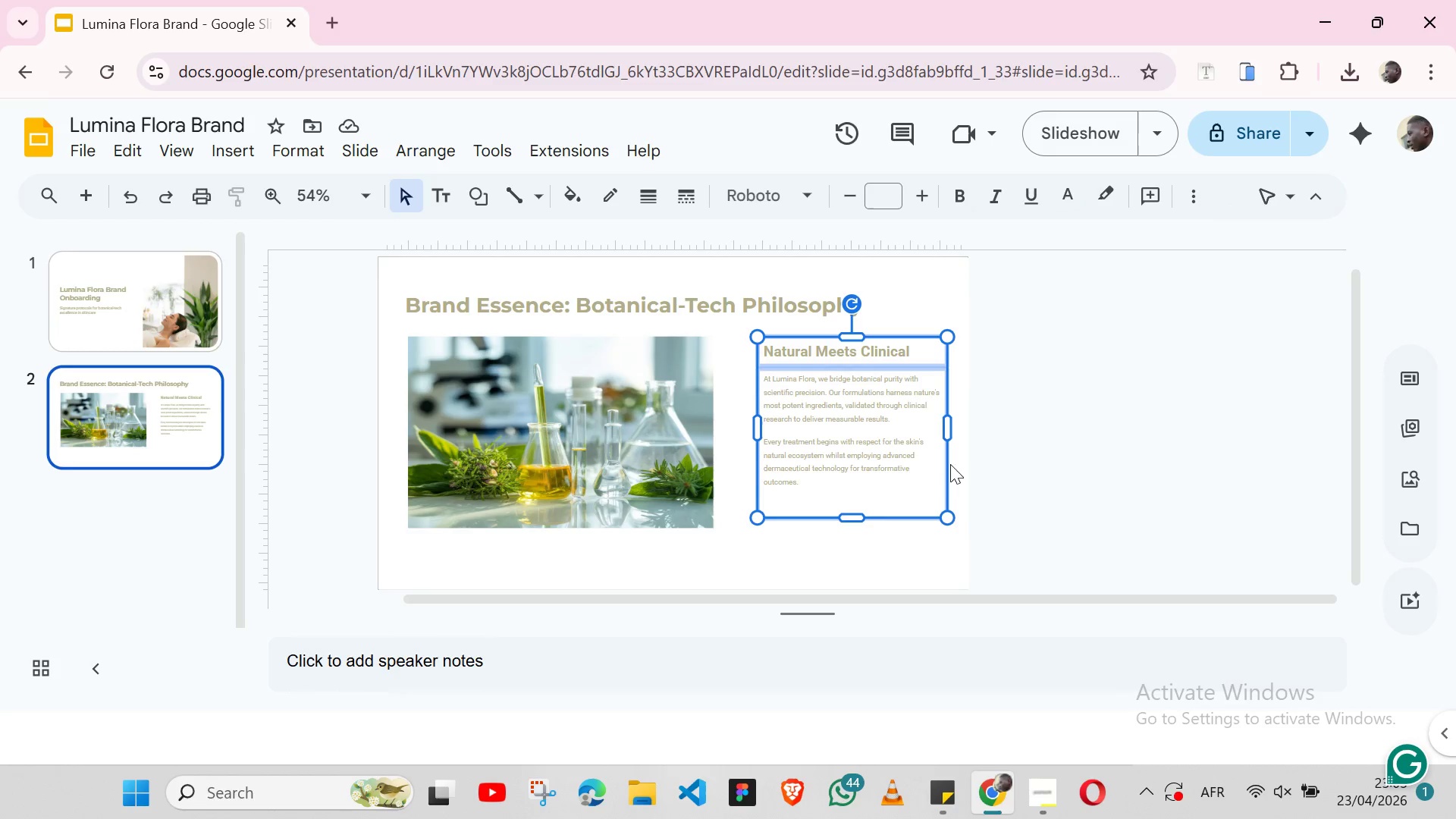 
right_click([893, 482])
 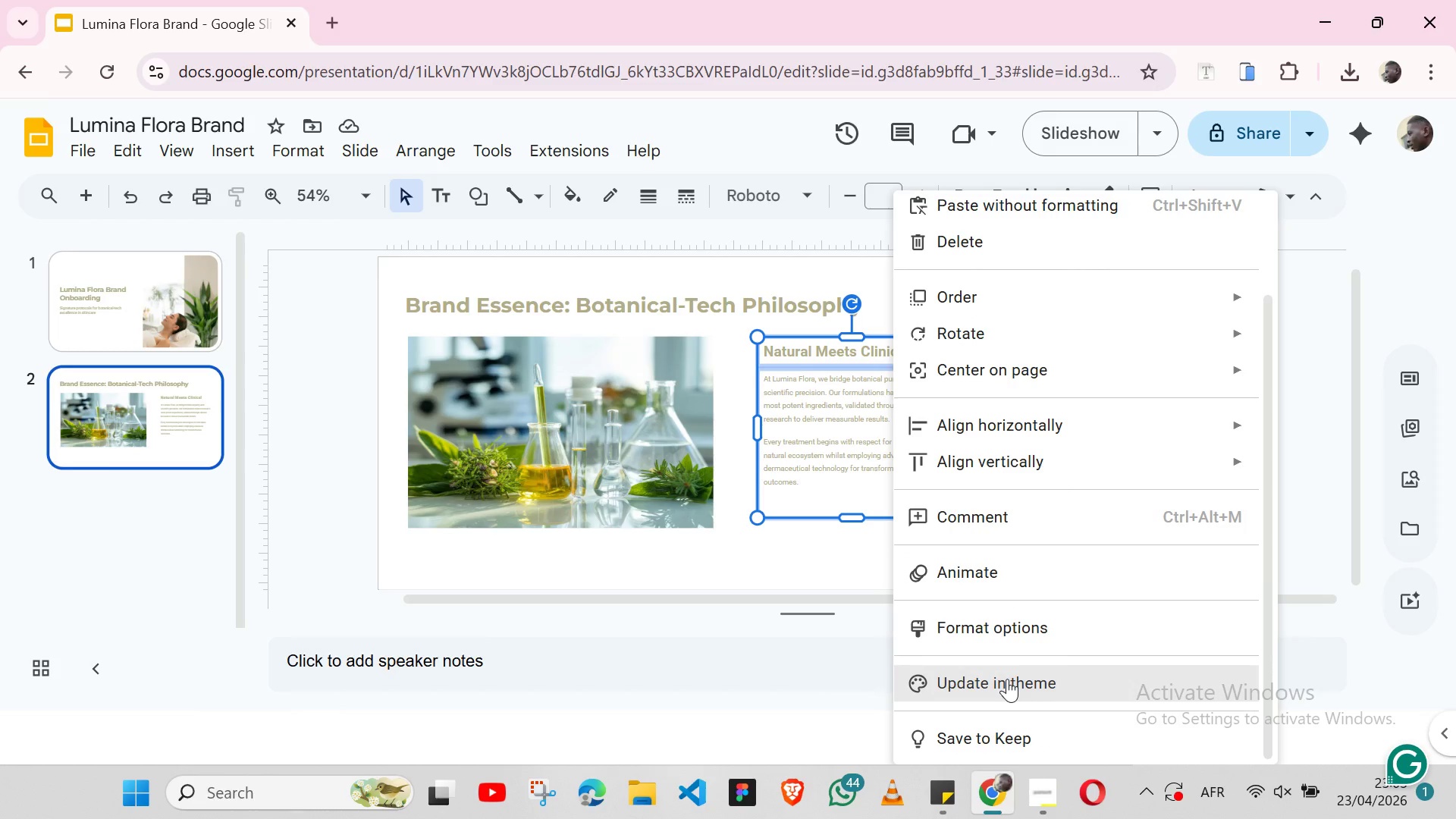 
wait(14.34)
 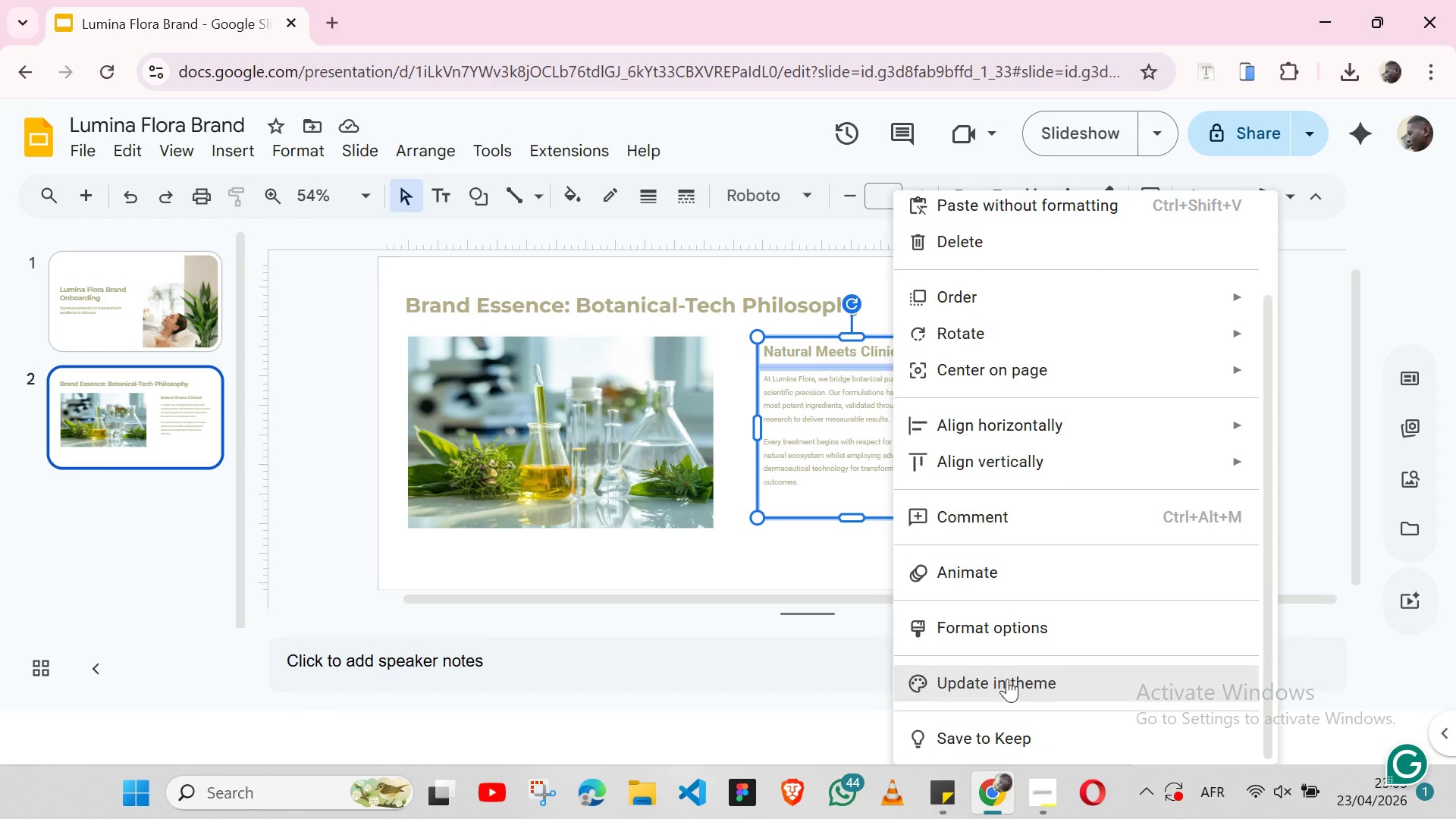 
left_click([743, 525])
 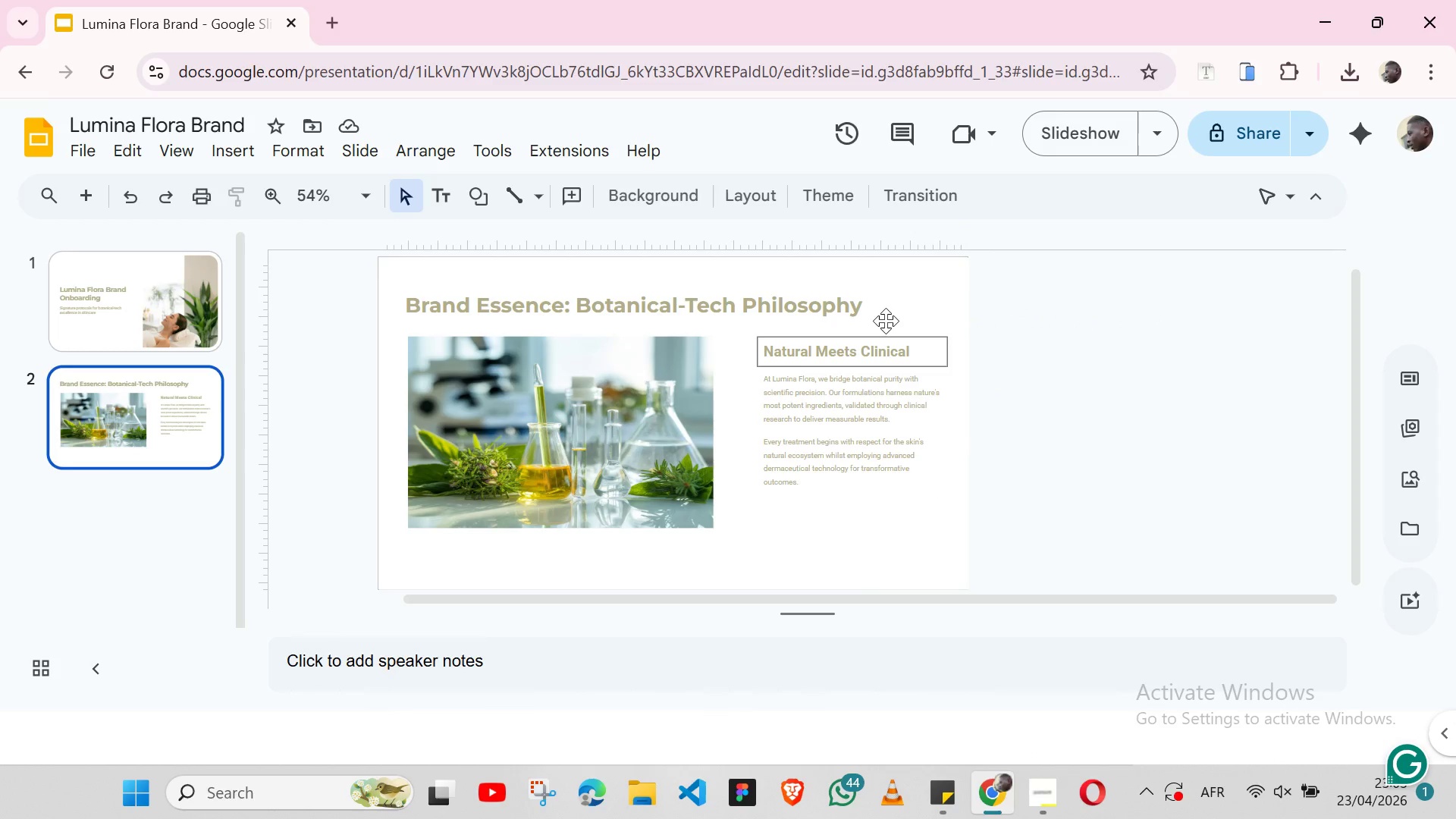 
wait(5.89)
 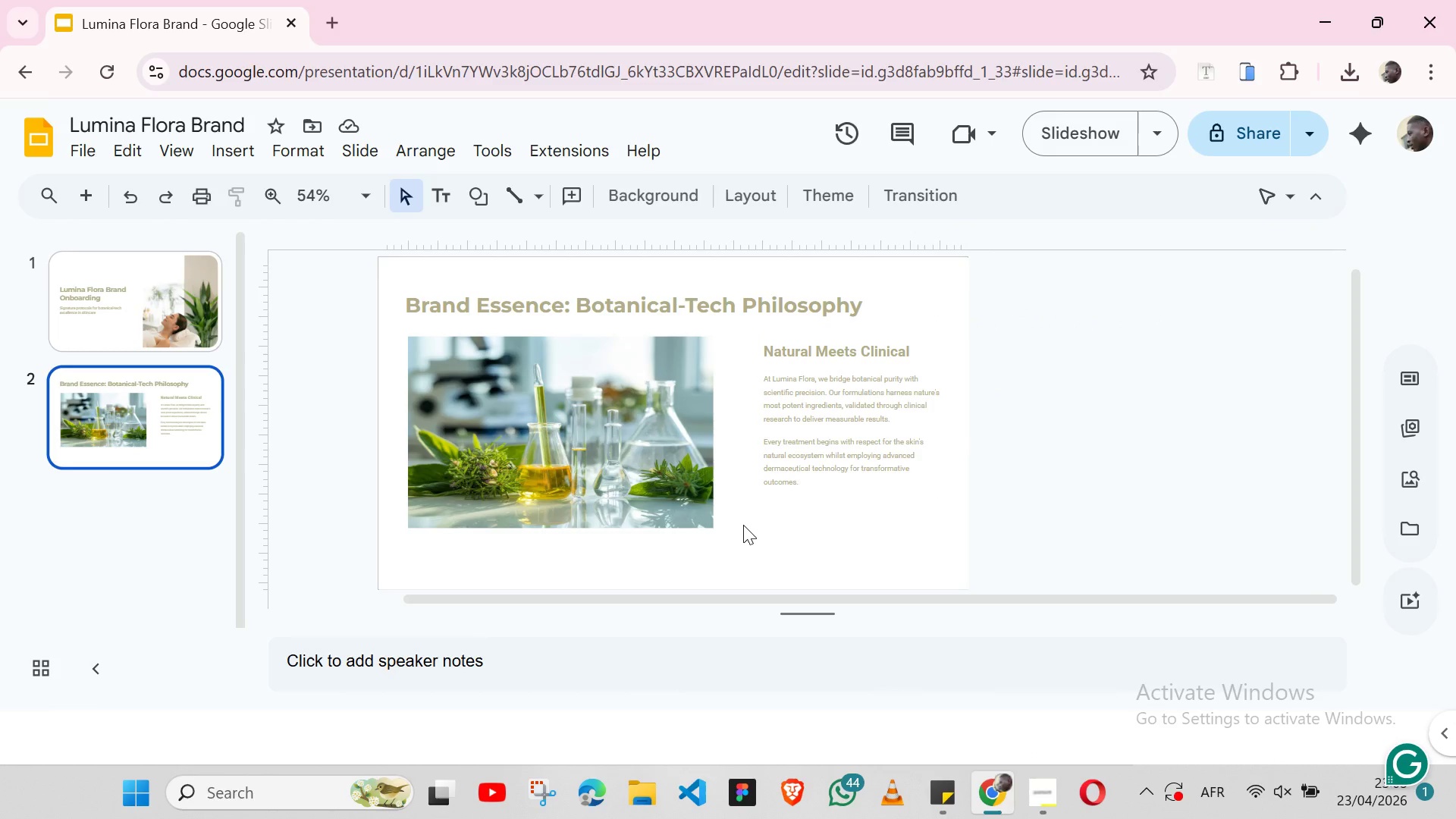 
left_click([936, 335])
 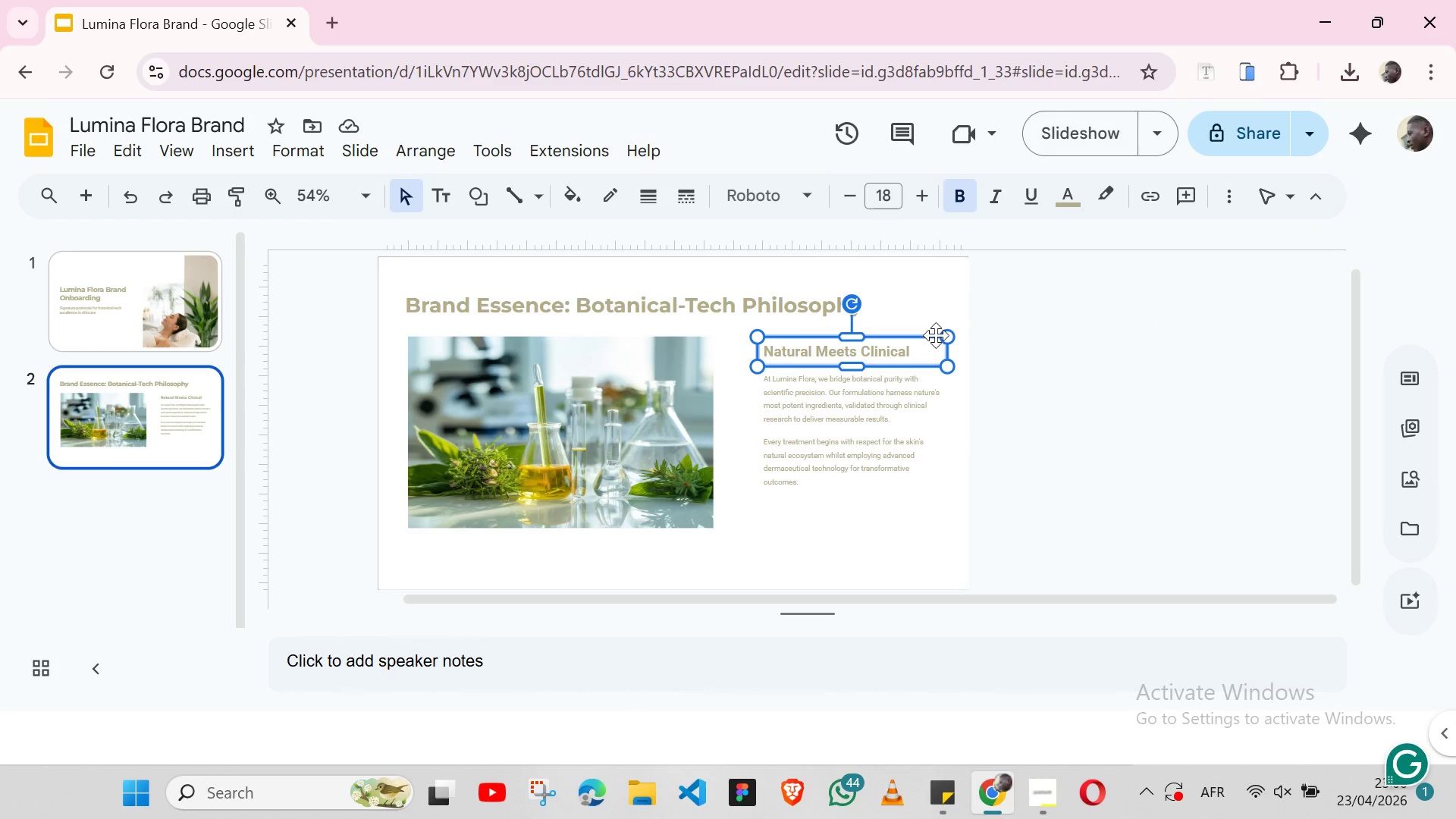 
hold_key(key=ShiftLeft, duration=1.52)
left_click([945, 441])
 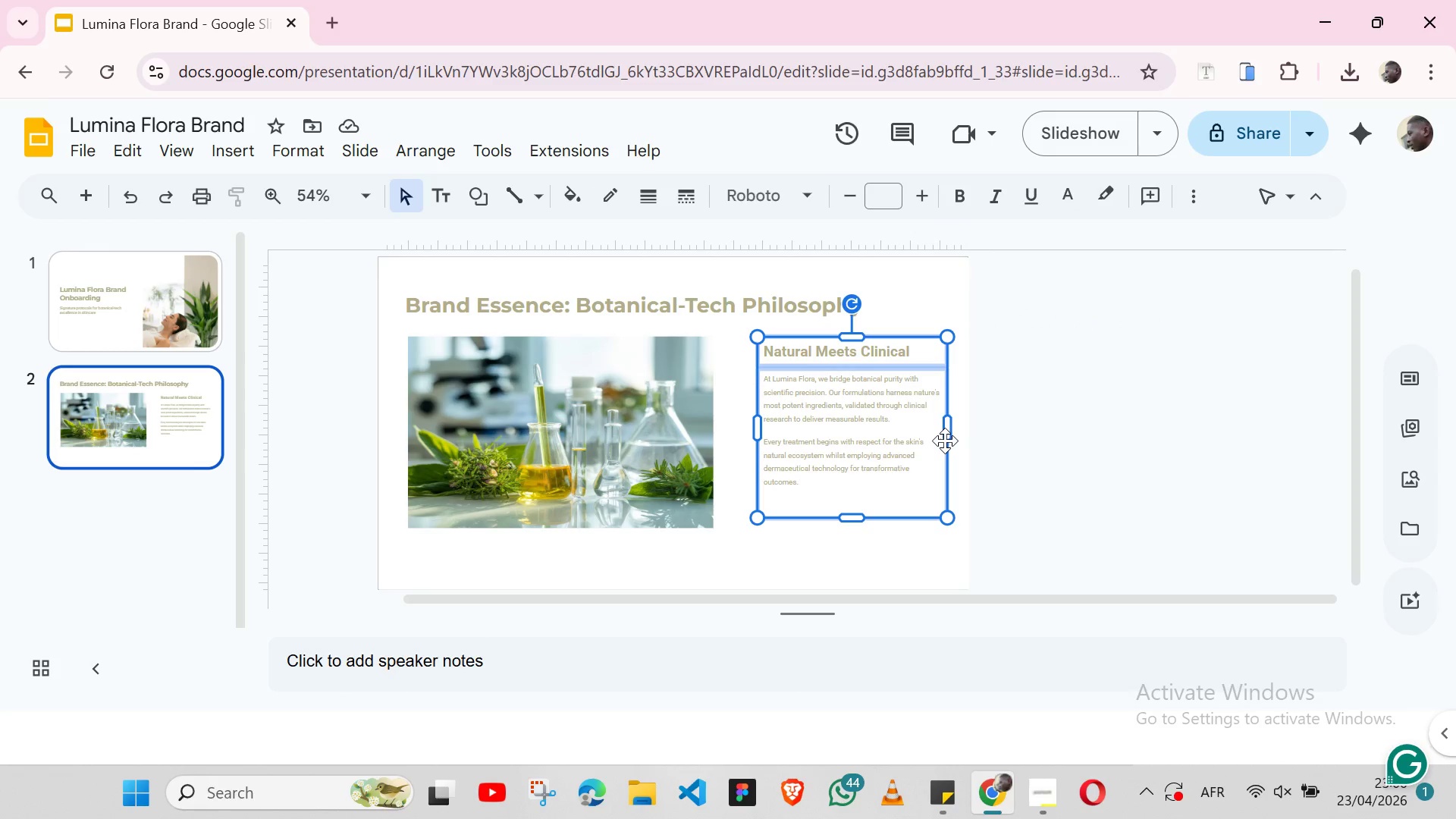 
key(Shift+ShiftLeft)
 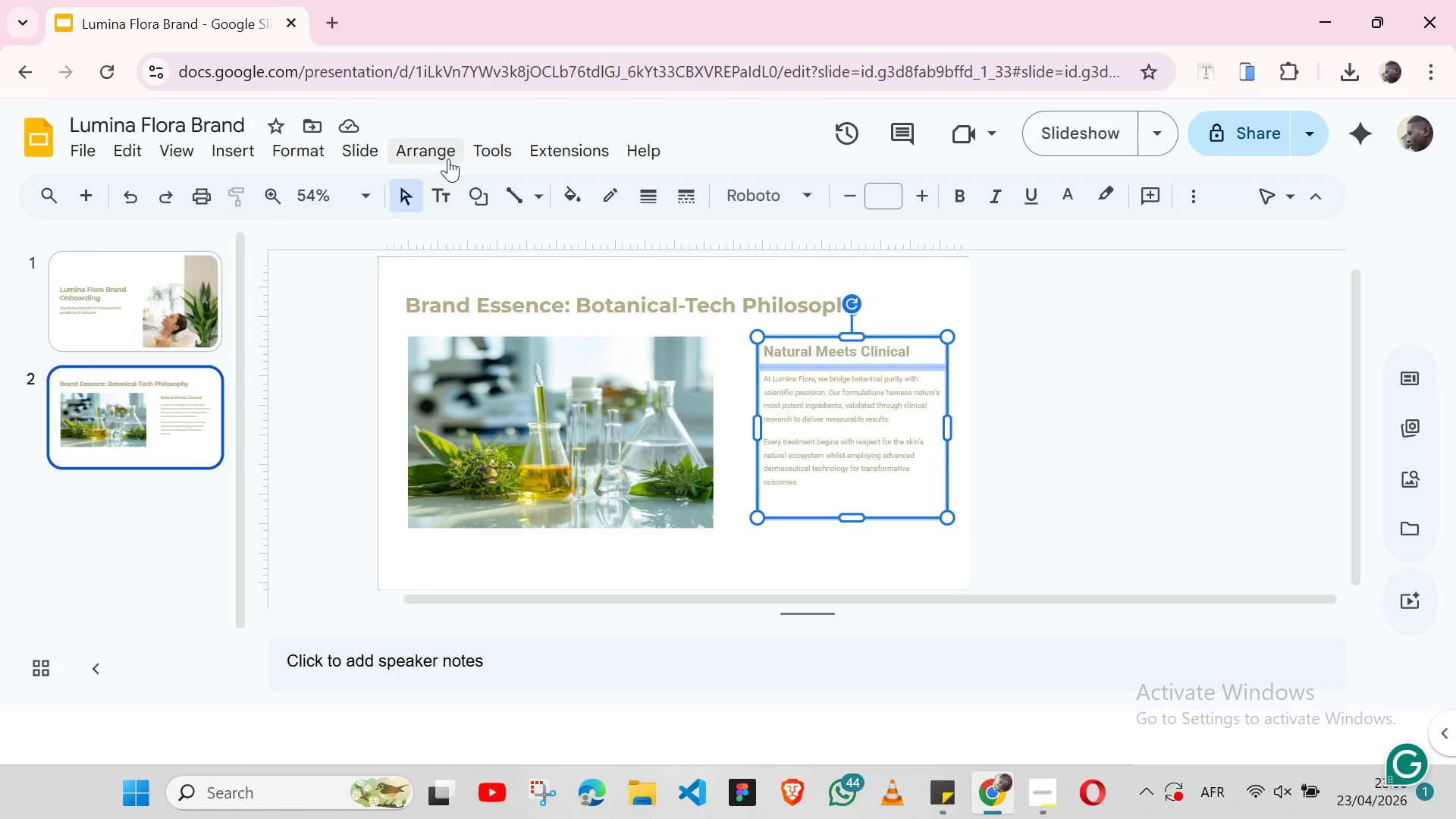 
left_click([448, 158])
 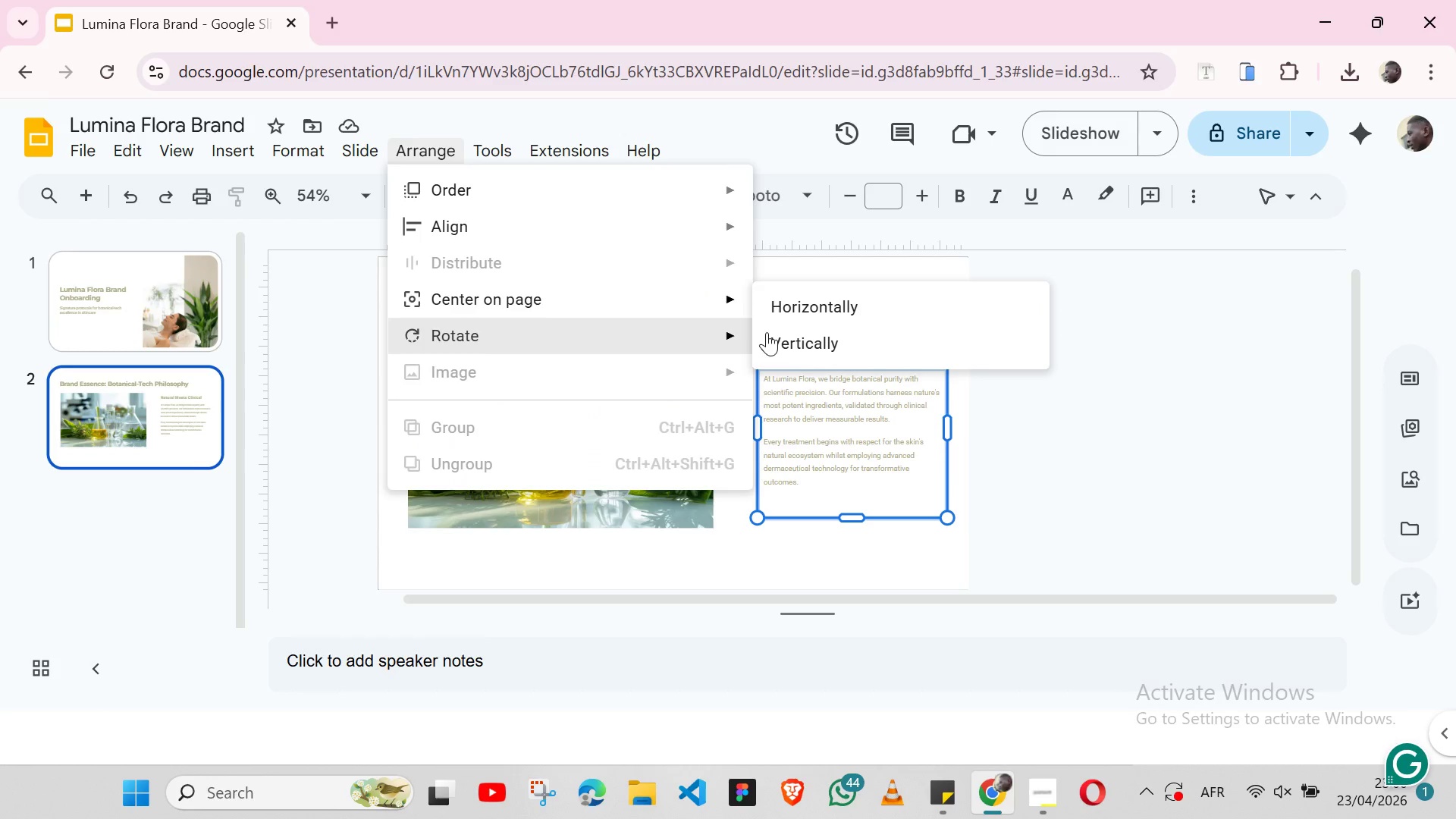 
left_click([797, 355])
 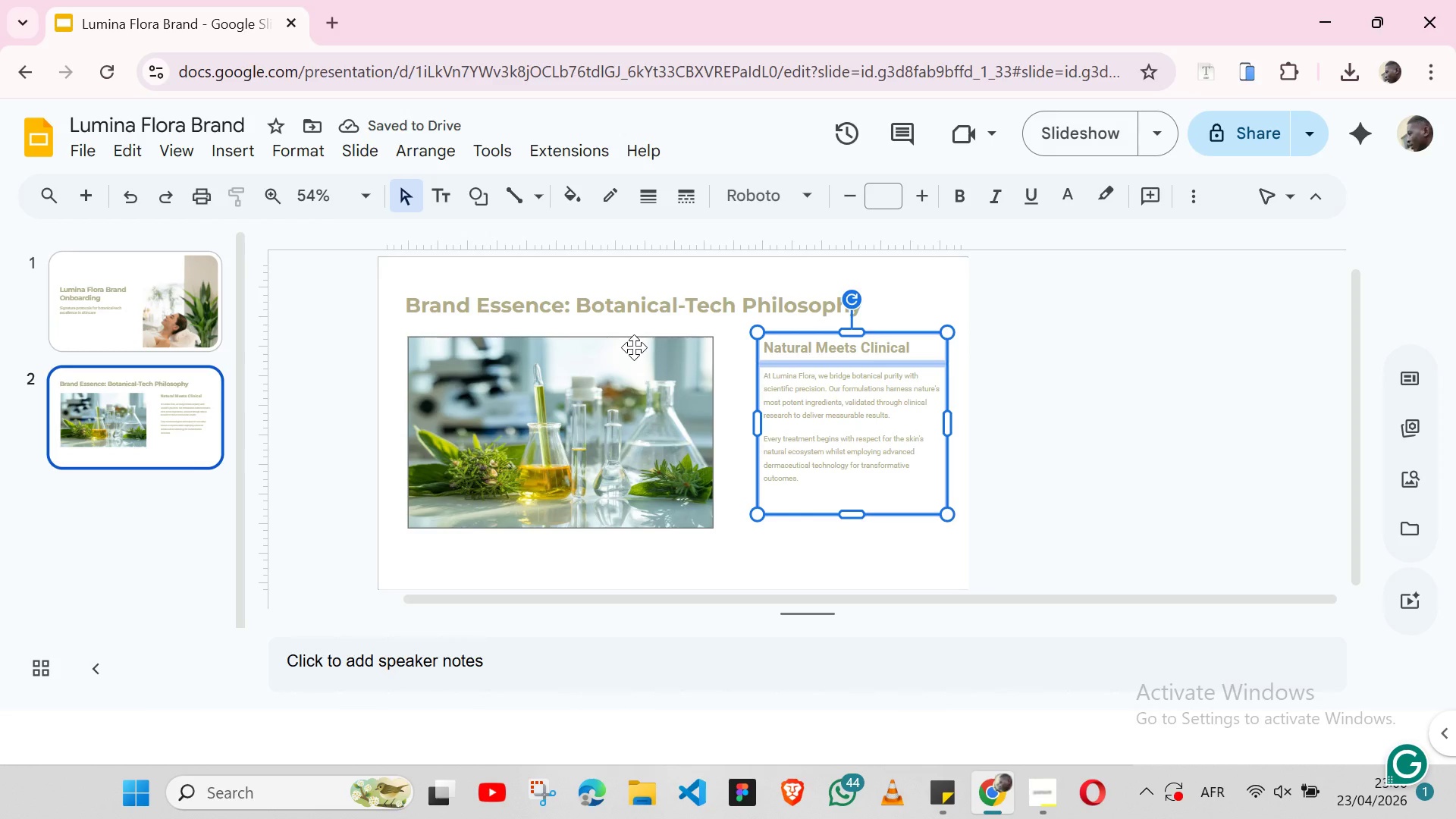 
wait(6.7)
 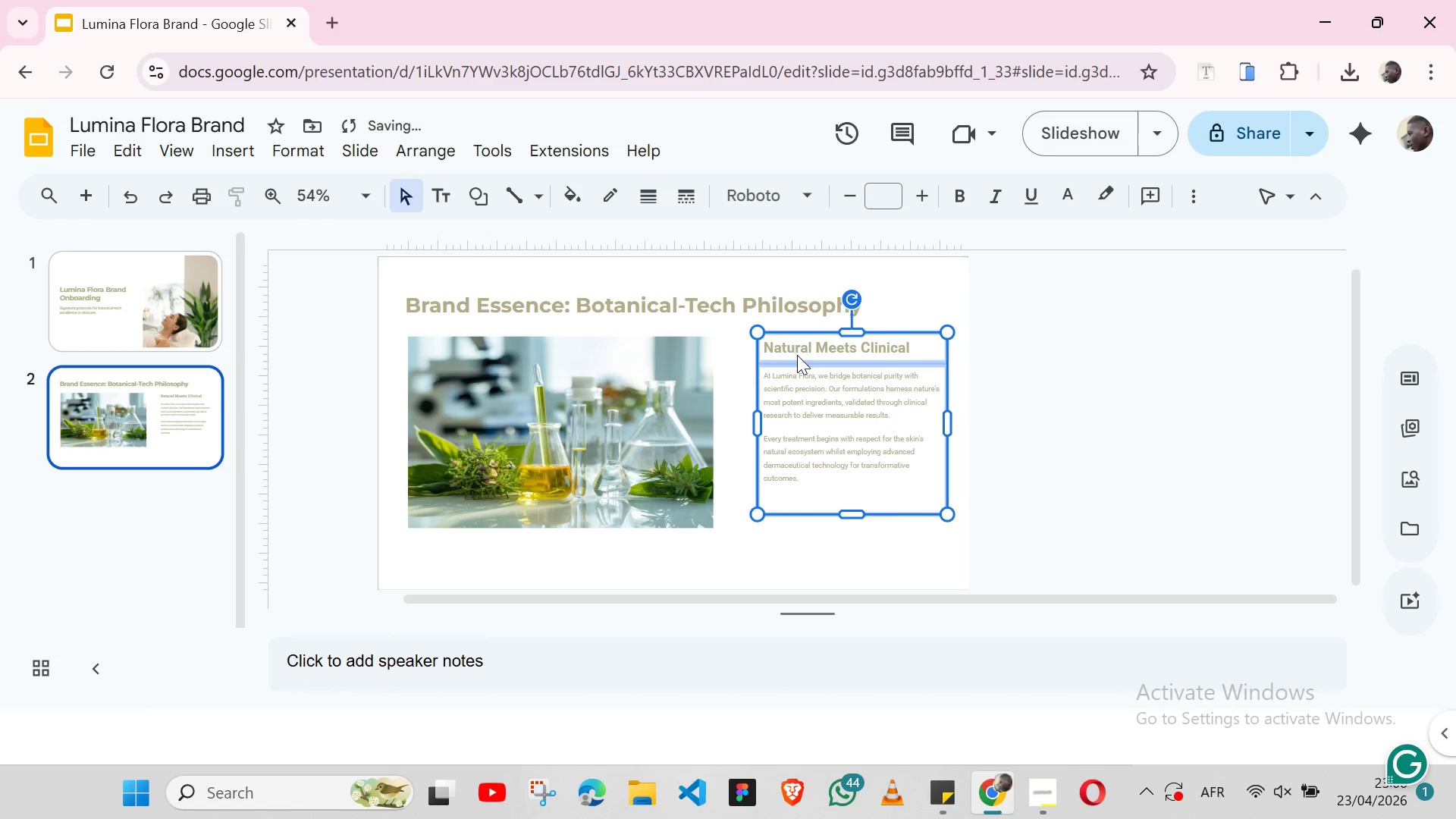 
hold_key(key=ShiftLeft, duration=1.52)
 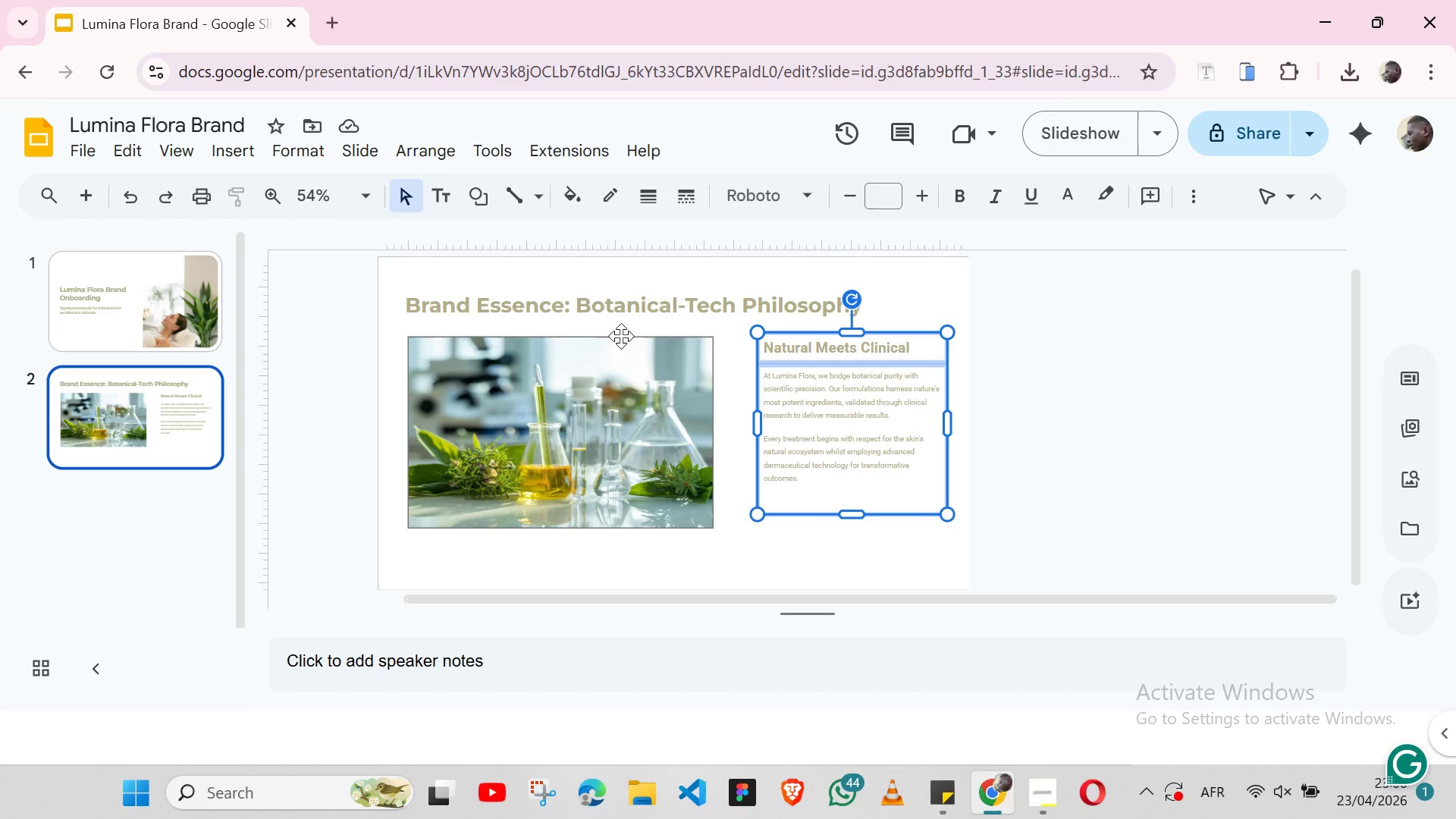 
hold_key(key=ShiftLeft, duration=1.09)
left_click([621, 336])
 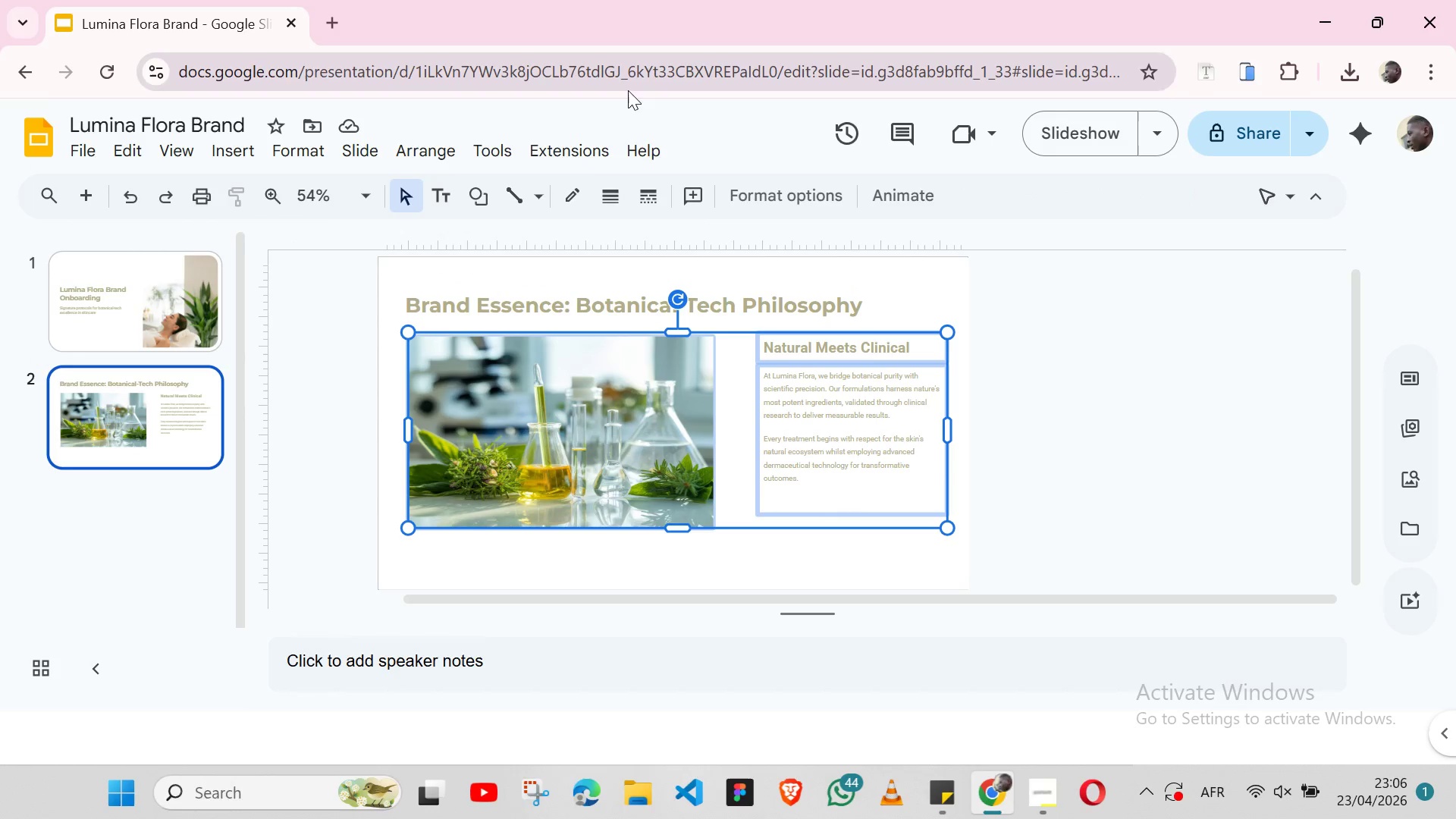 
left_click([435, 161])
 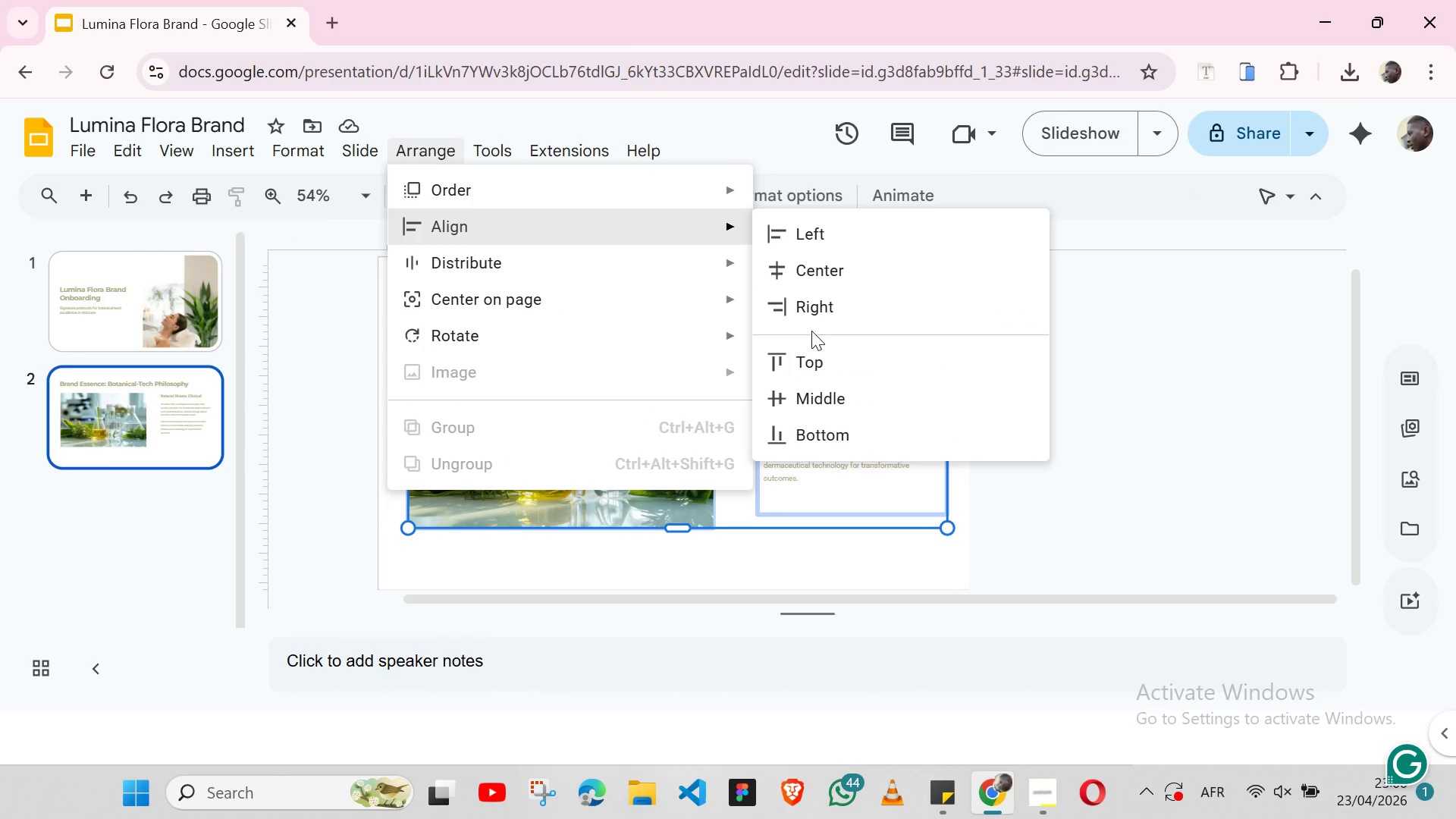 
left_click([824, 268])
 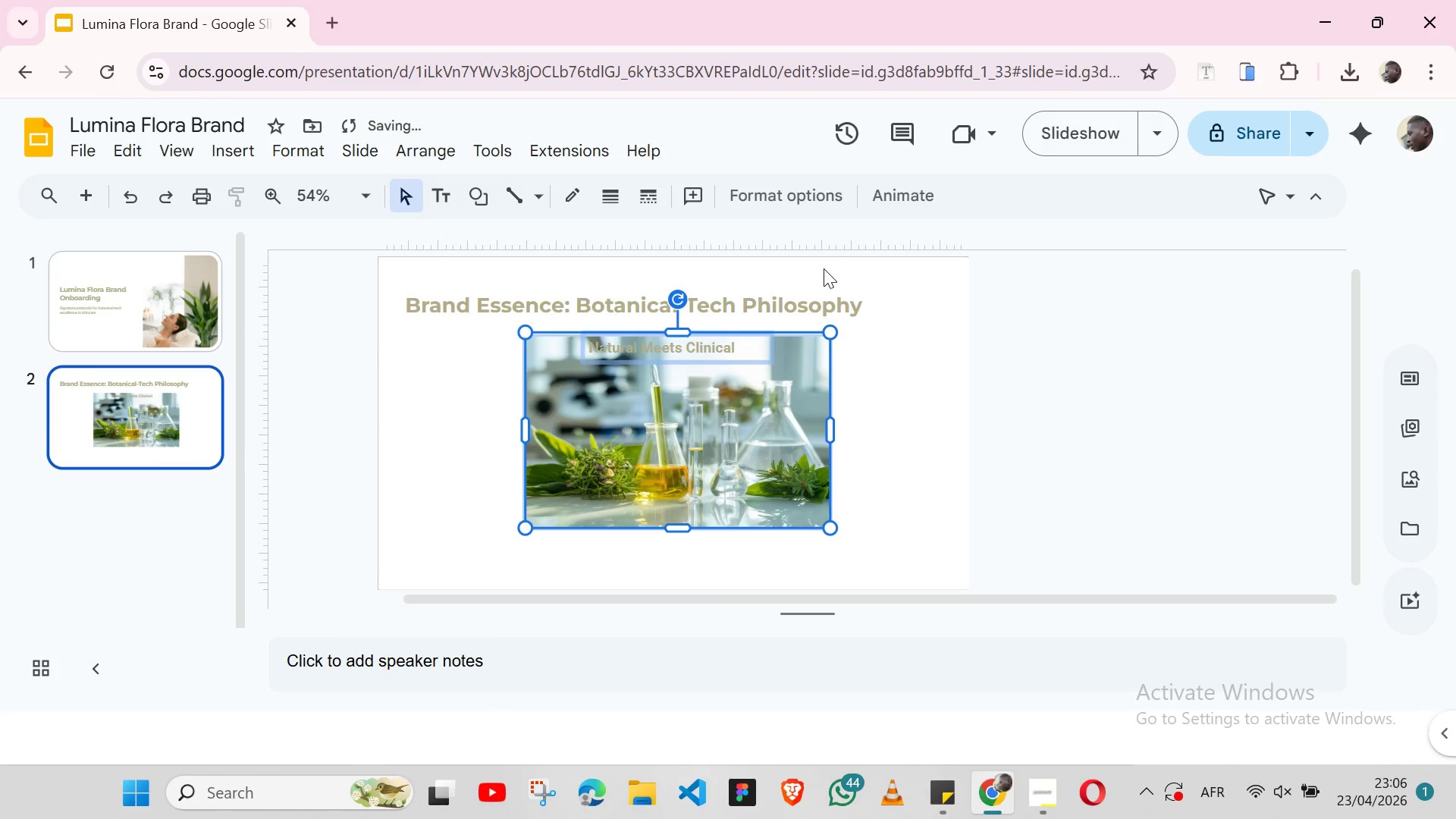 
key(Control+Z)
 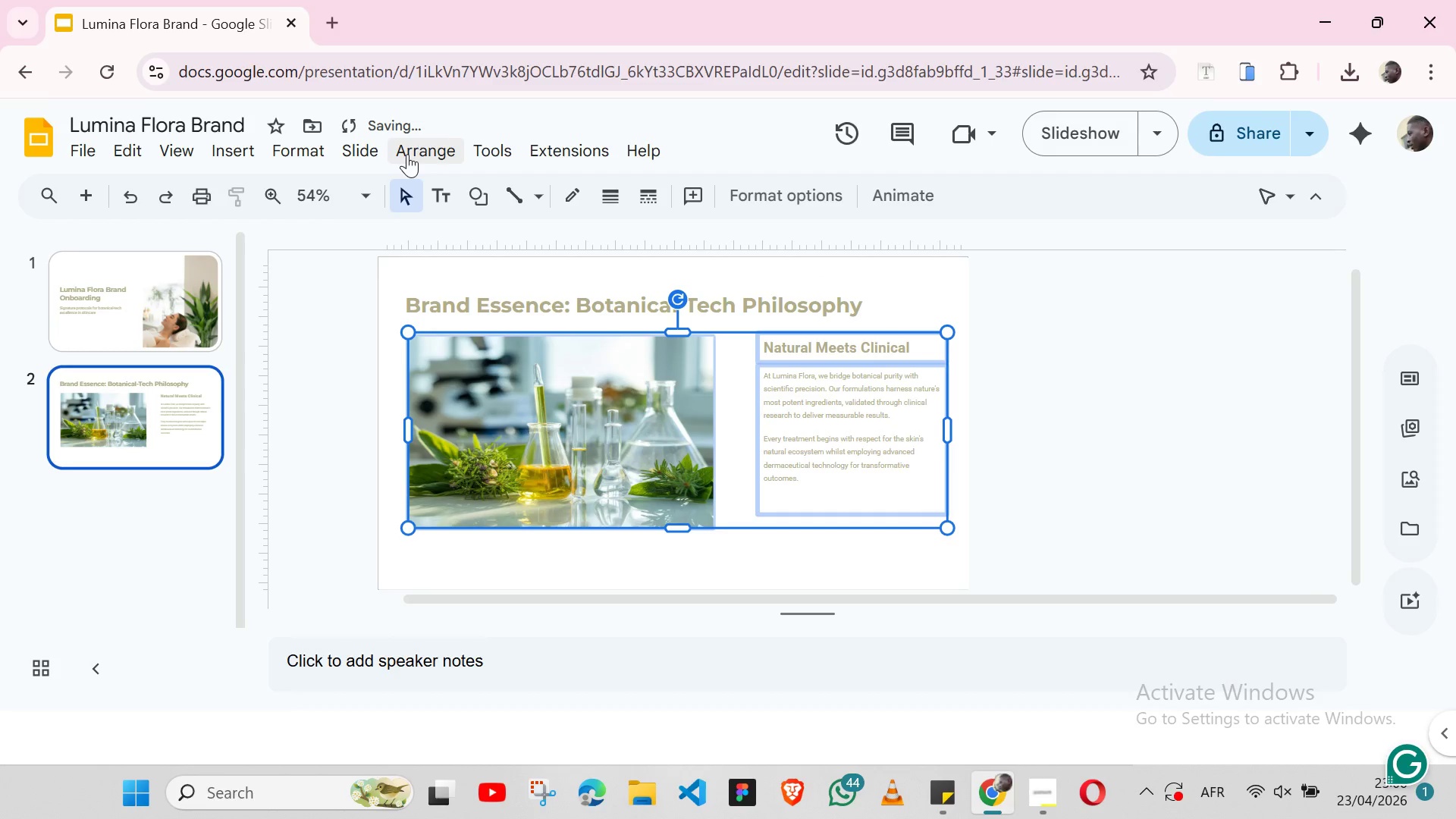 
left_click([407, 154])
 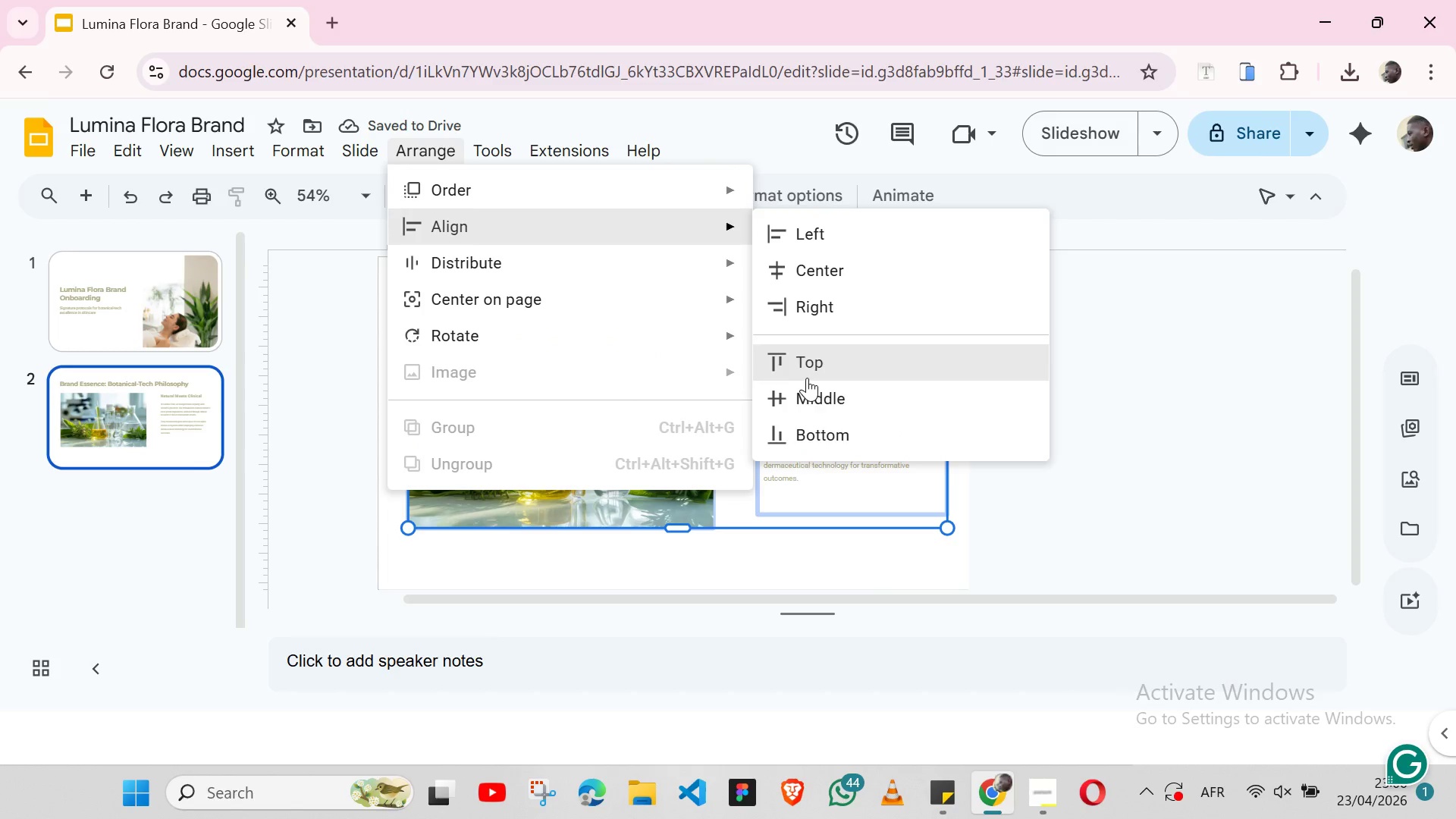 
left_click([812, 389])
 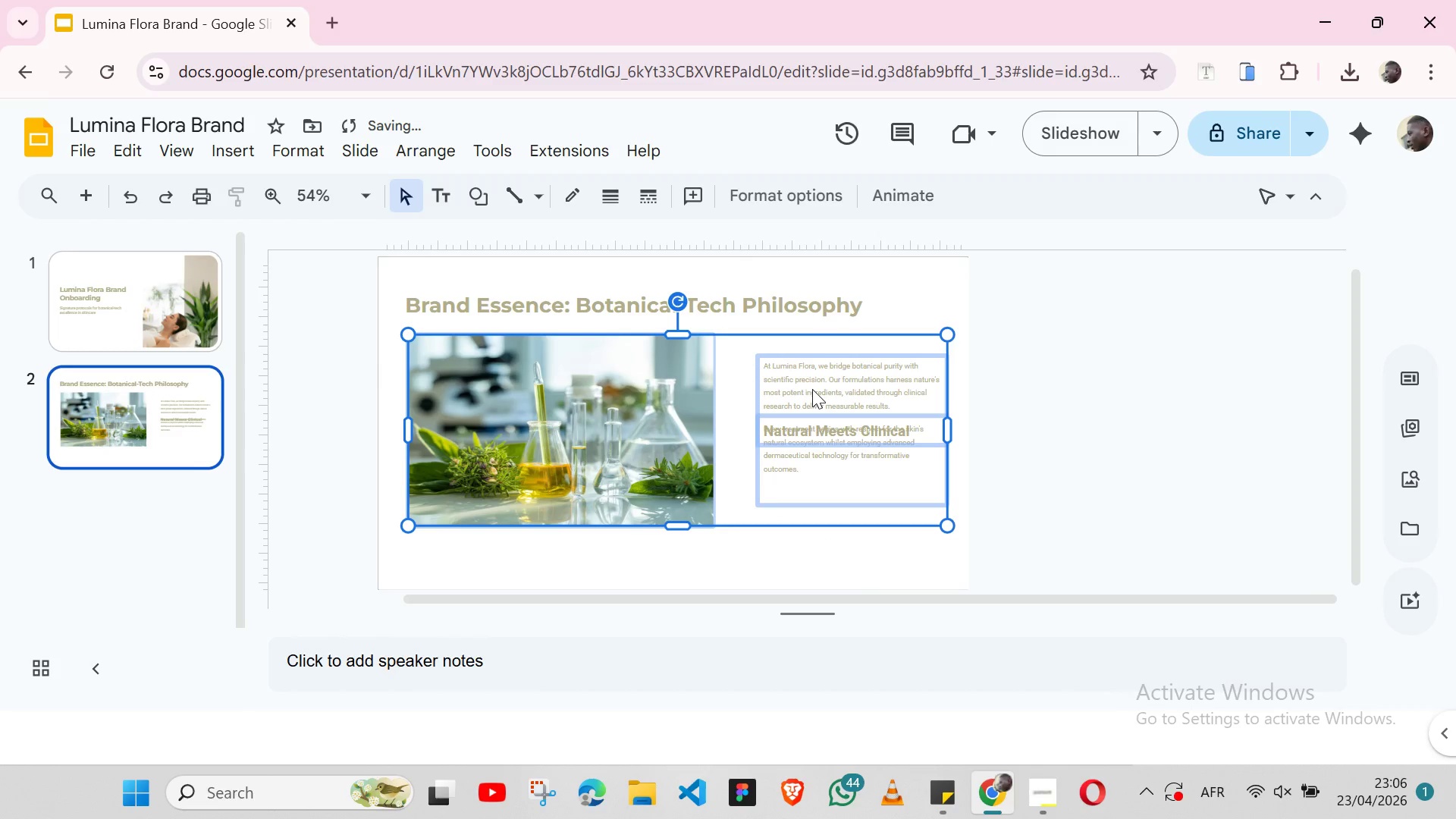 
key(Control+Z)
 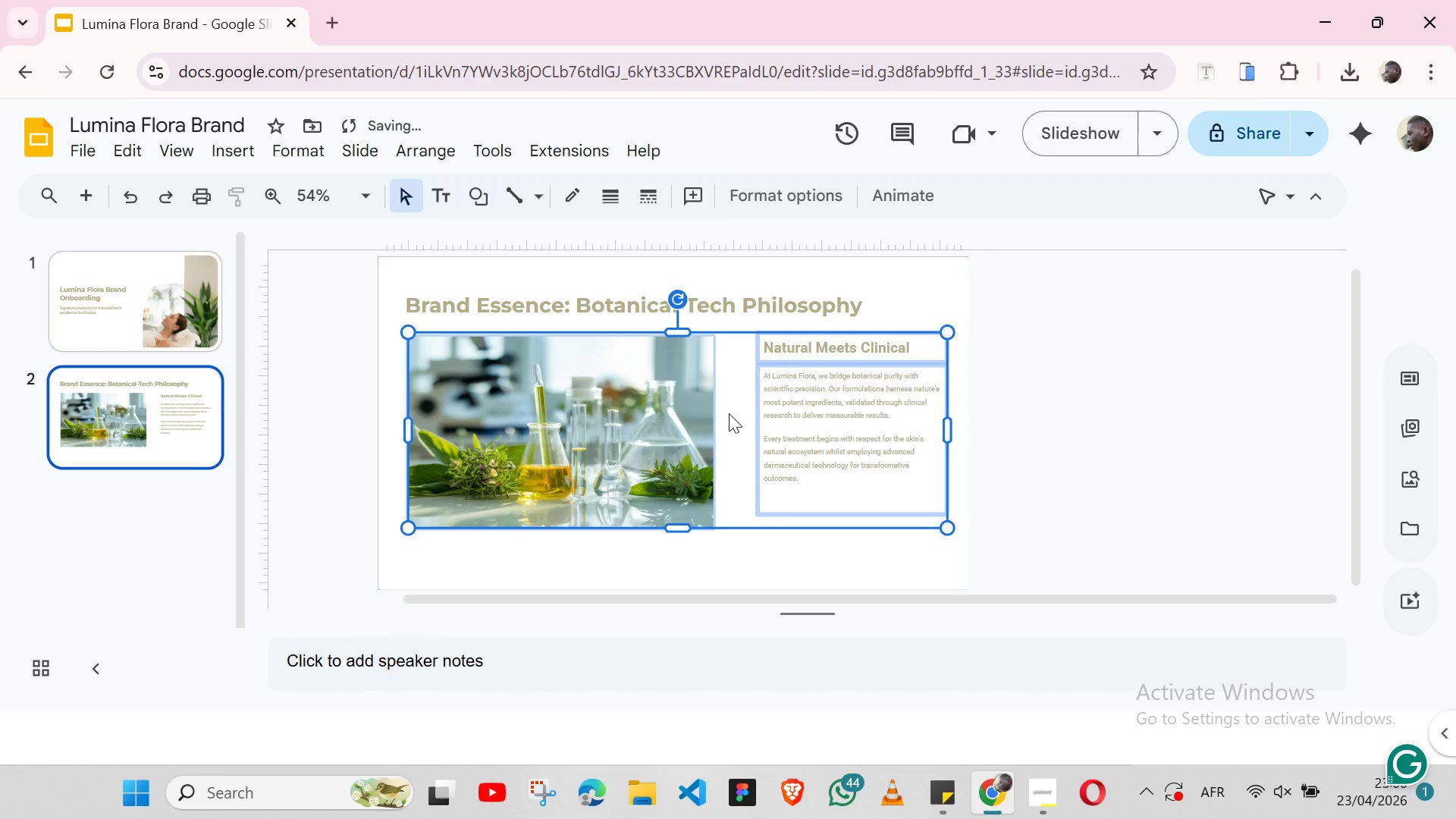 
left_click([729, 413])
 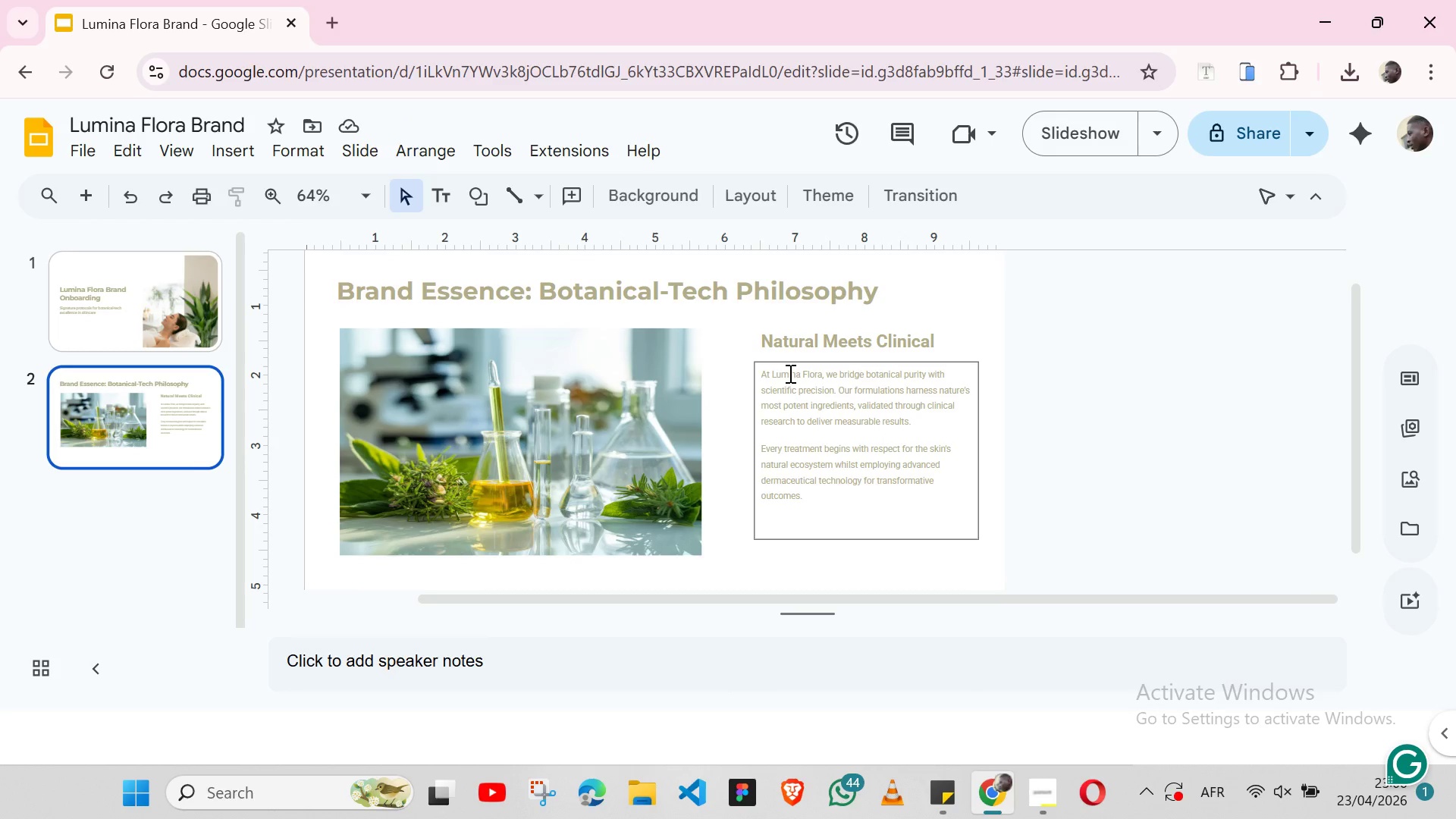 
wait(13.01)
 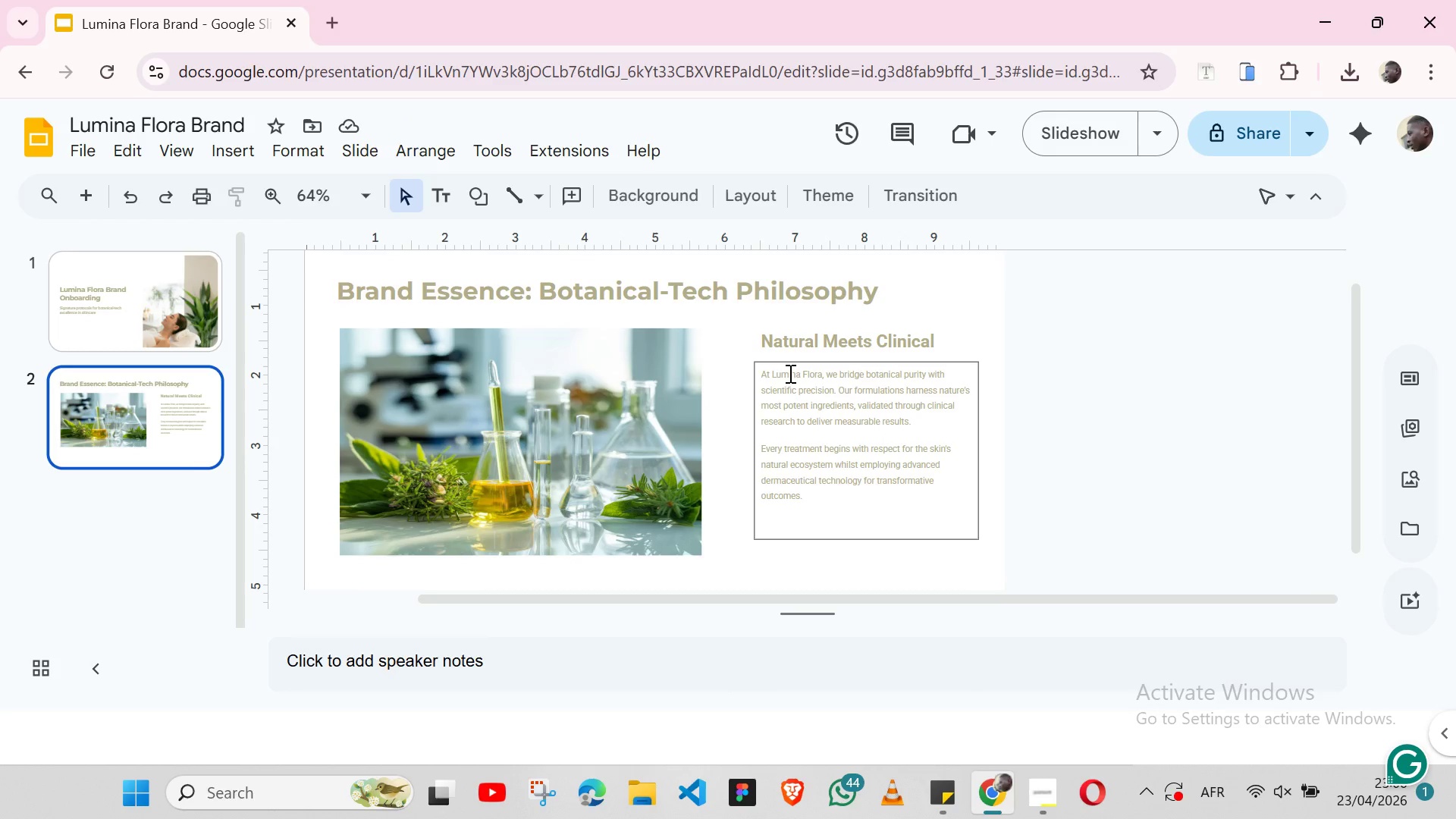 
hold_key(key=ShiftLeft, duration=0.39)
 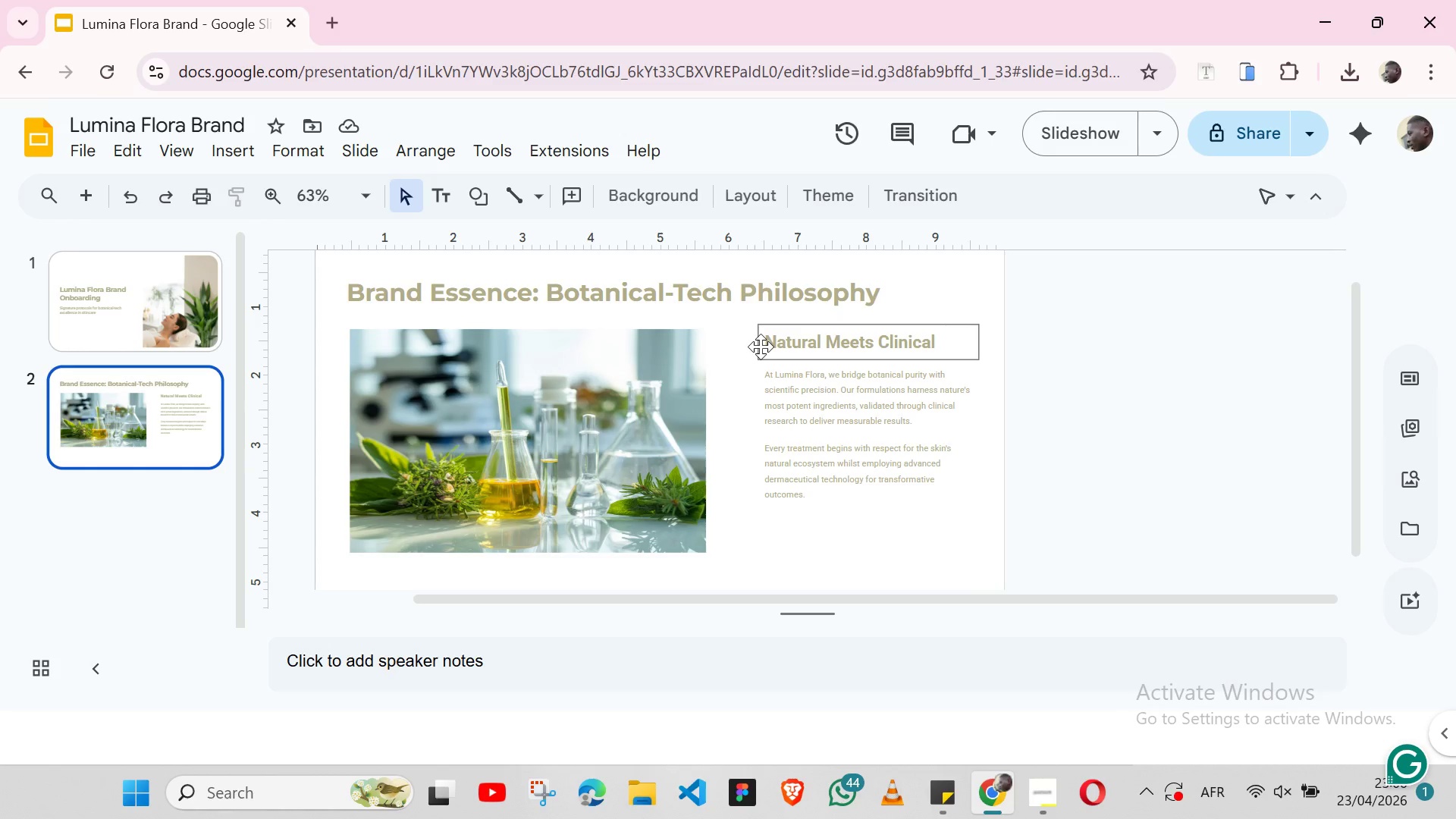 
left_click([761, 347])
 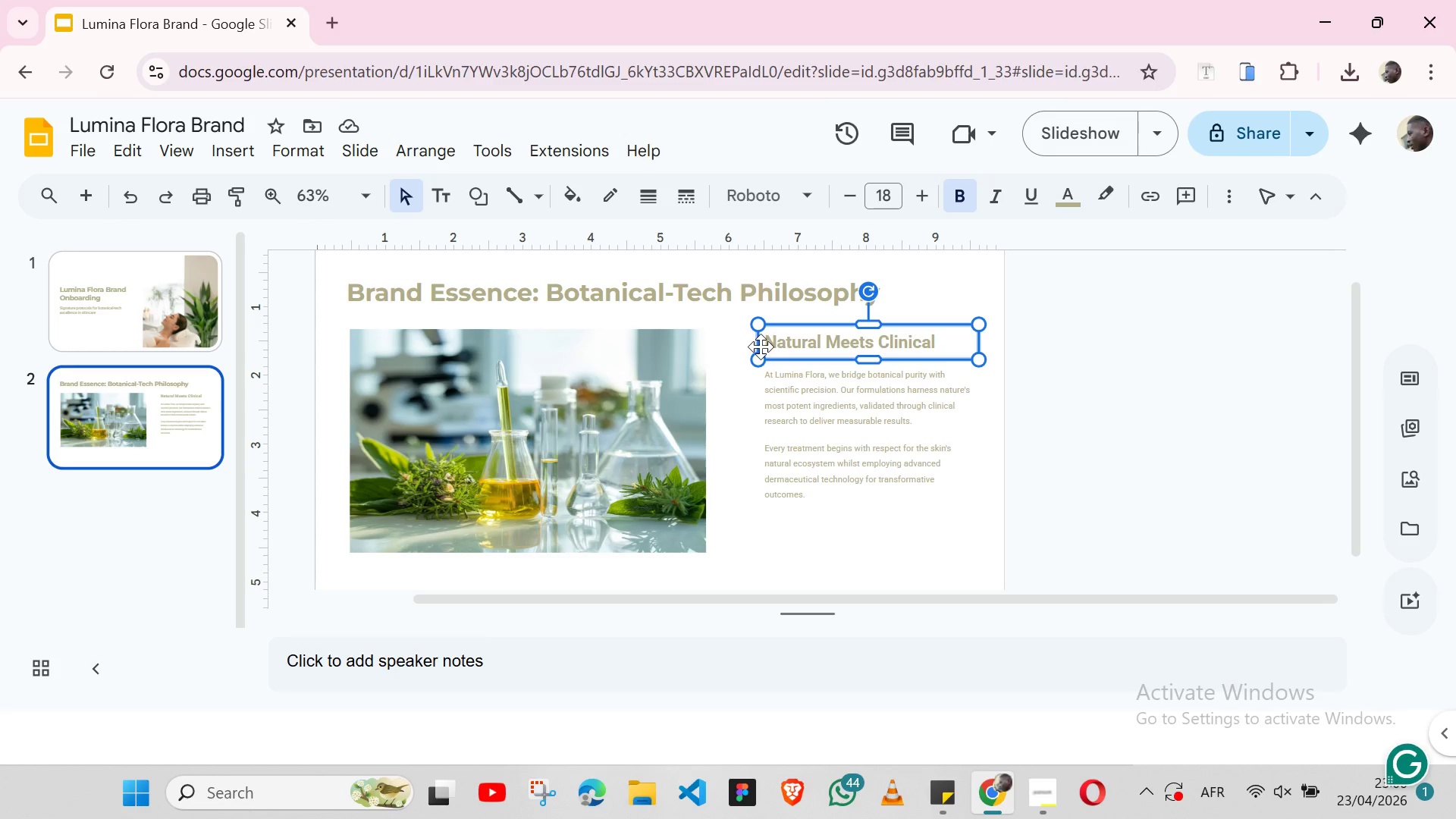 
hold_key(key=ShiftLeft, duration=1.52)
left_click([760, 464])
 